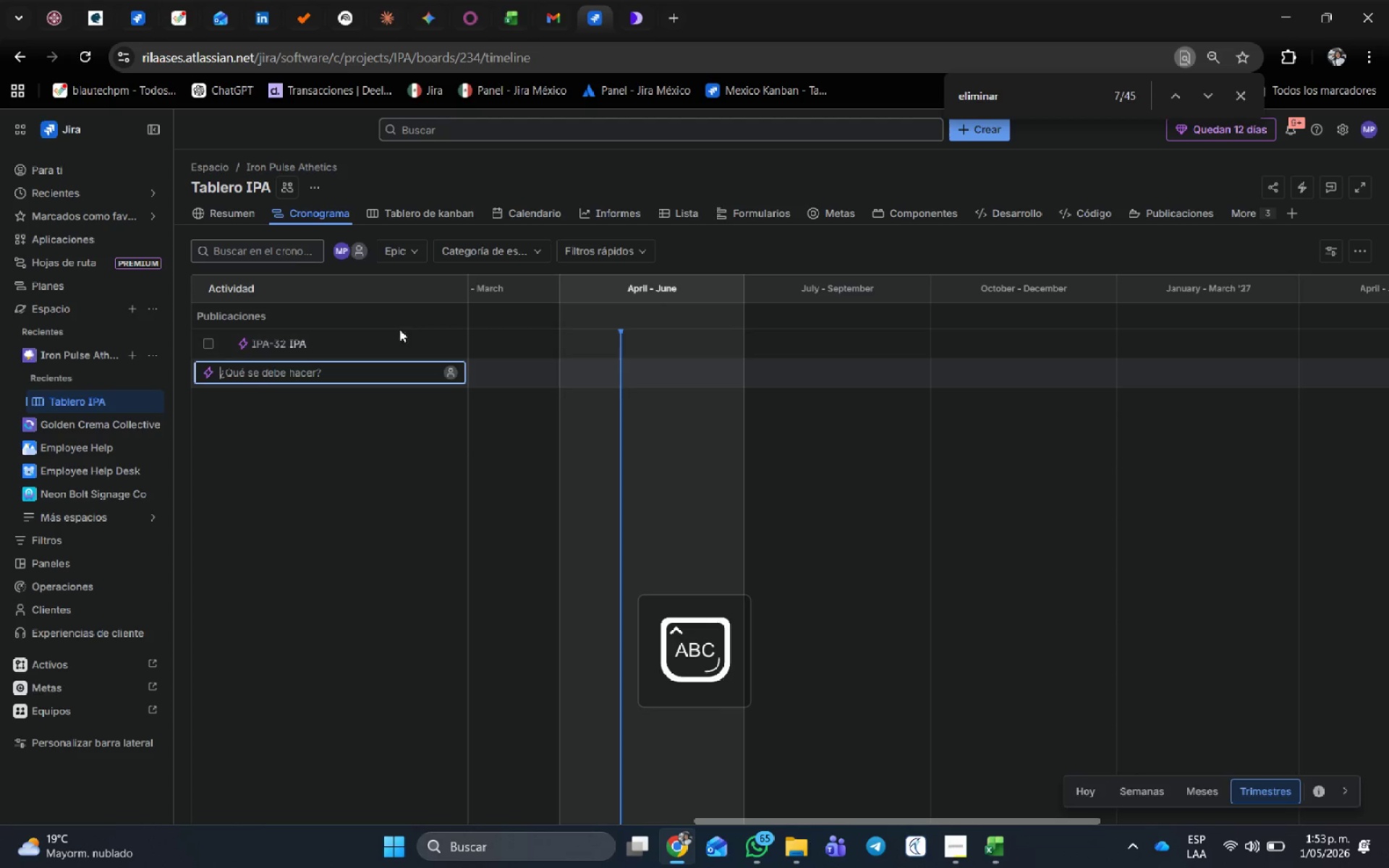 
key(Alt+AltLeft)
 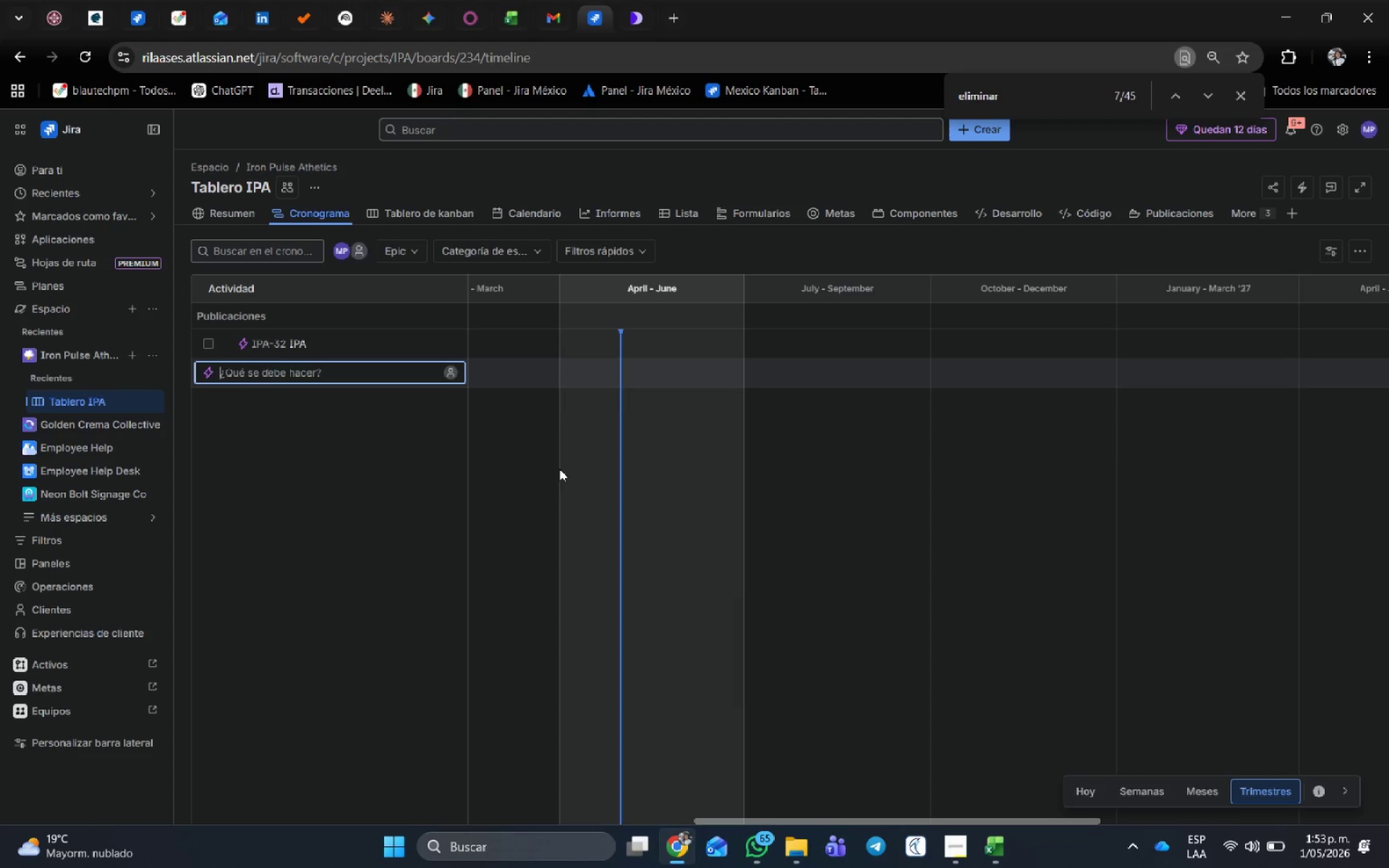 
key(Alt+Tab)
 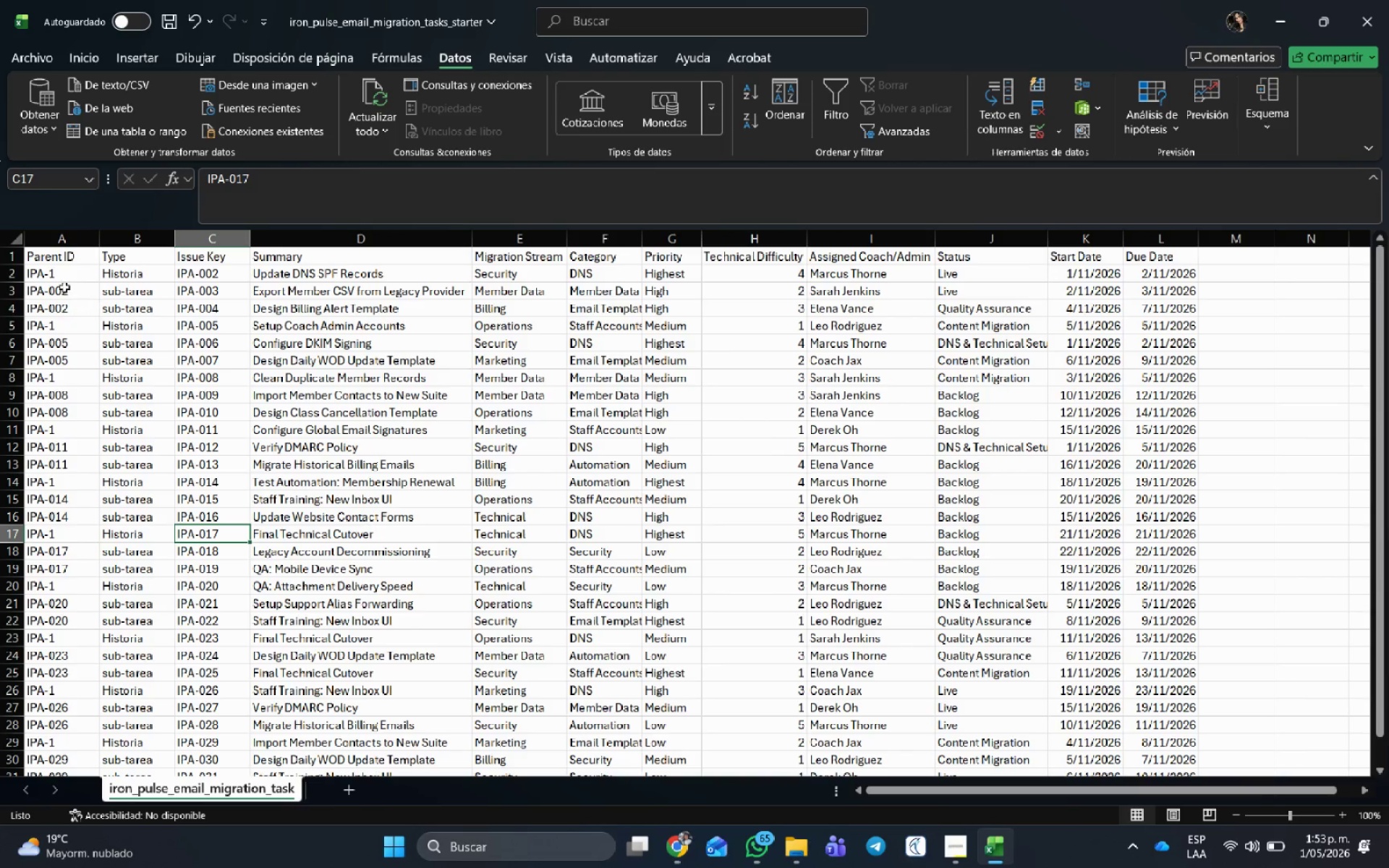 
left_click([63, 278])
 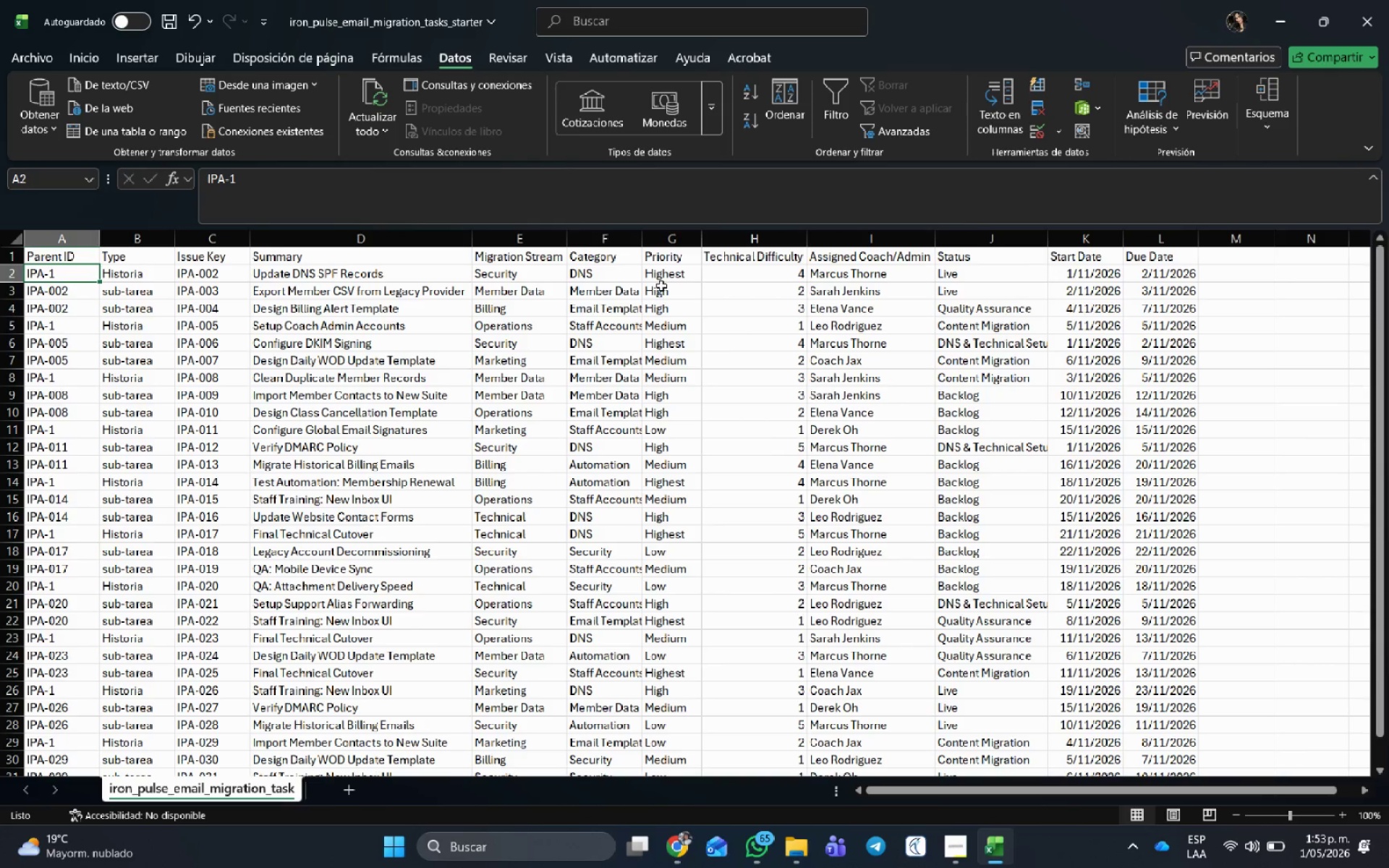 
key(Control+F)
 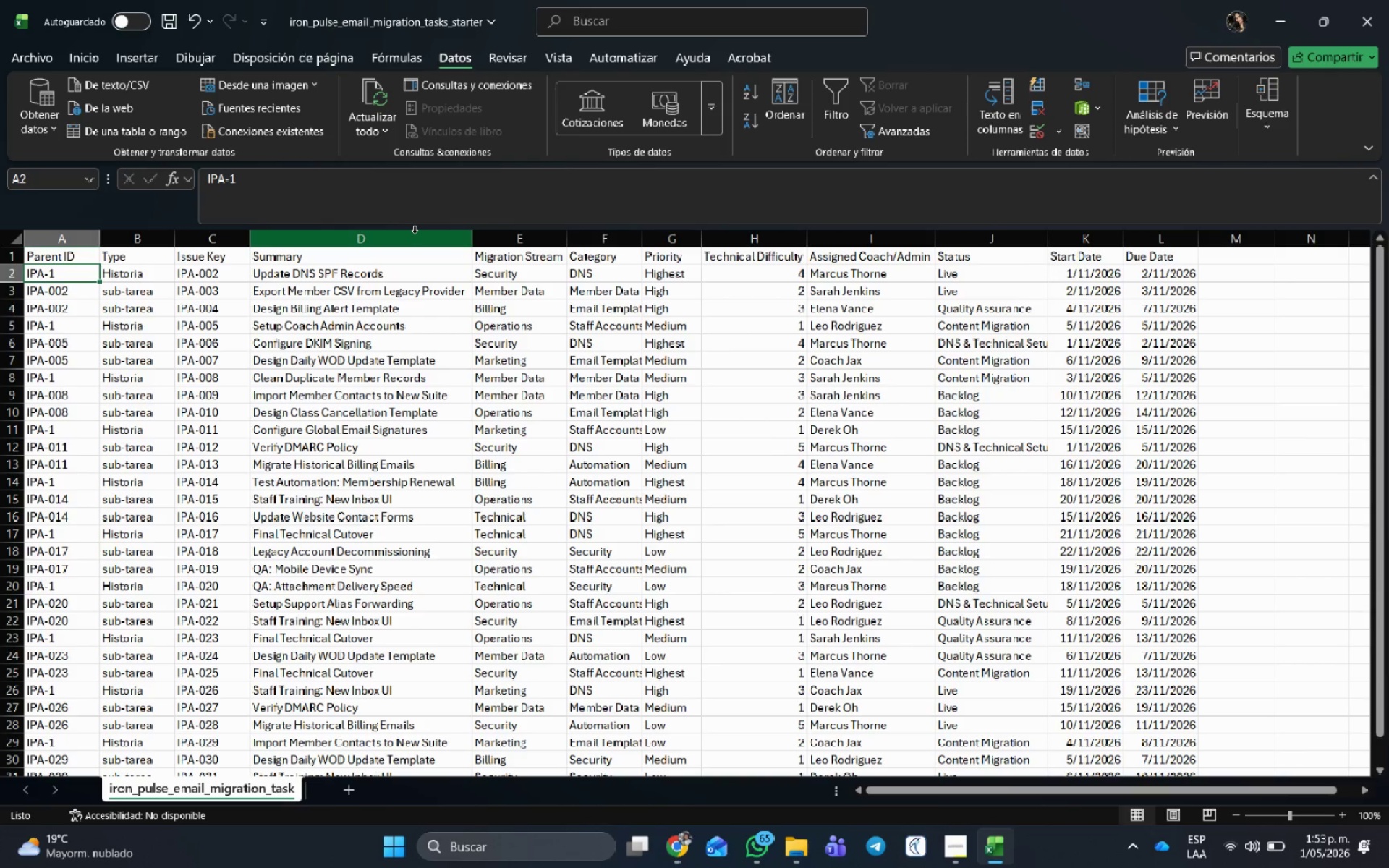 
key(Control+B)
 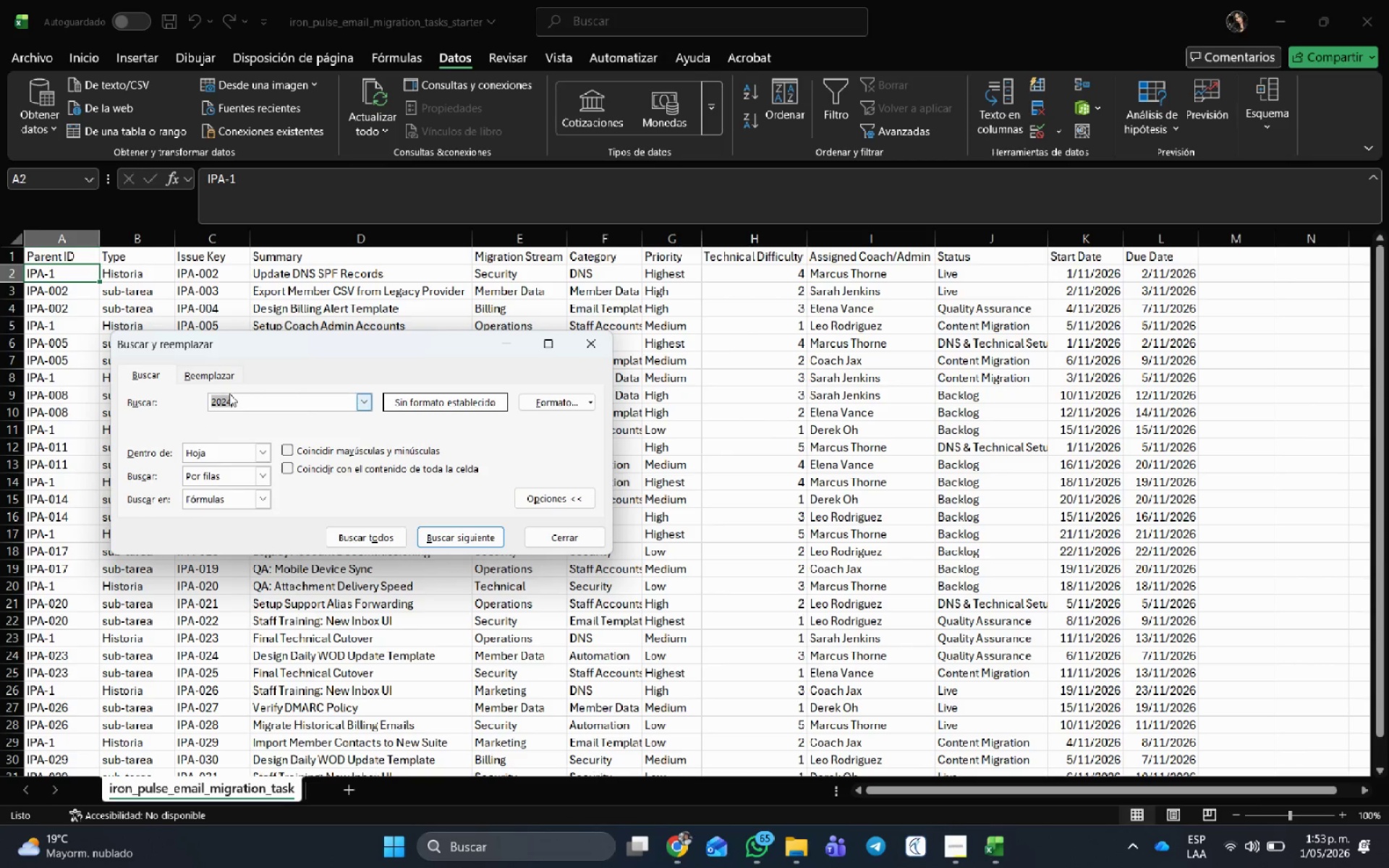 
left_click([228, 371])
 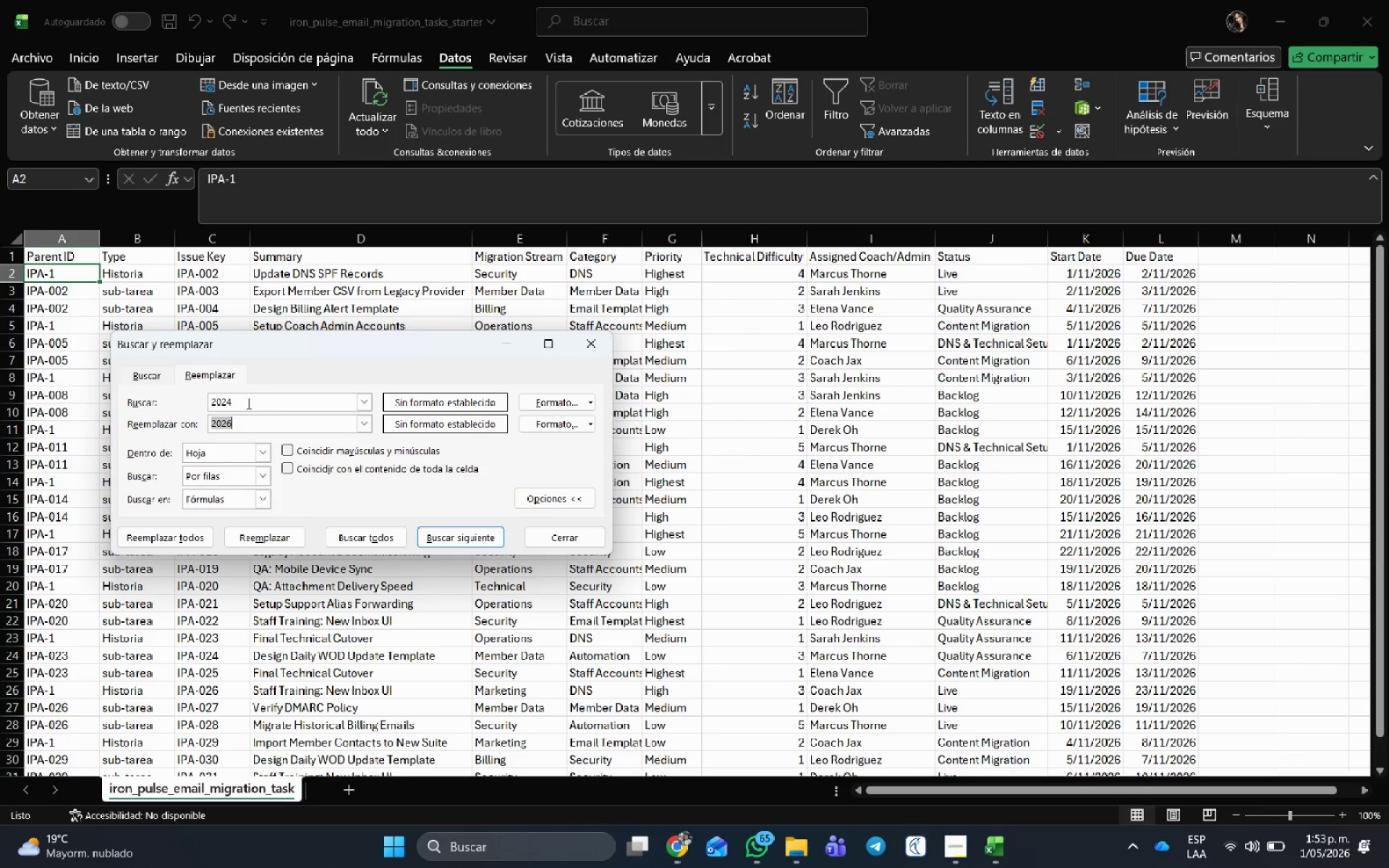 
left_click_drag(start_coordinate=[247, 402], to_coordinate=[110, 403])
 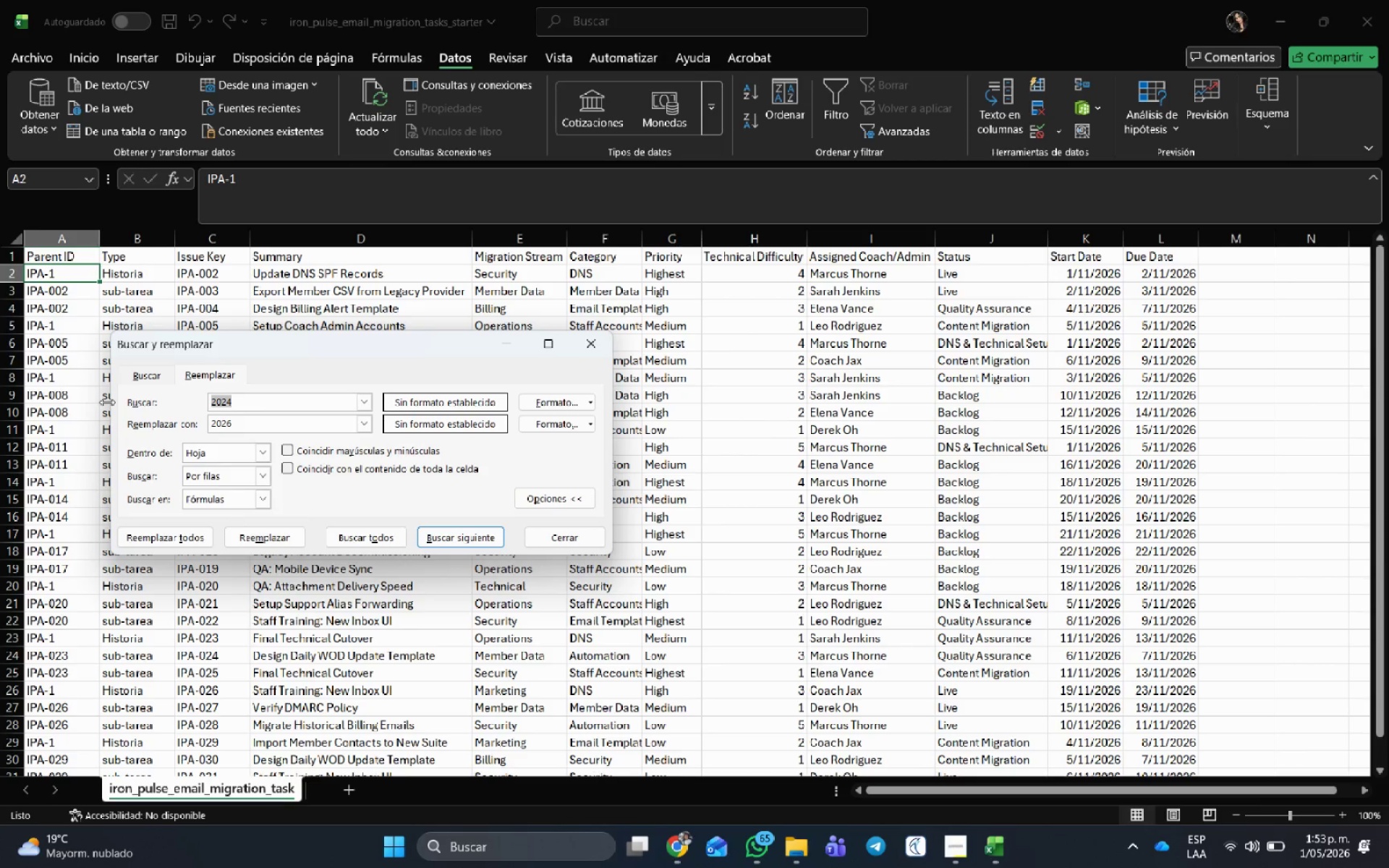 
type(IPA-1)
 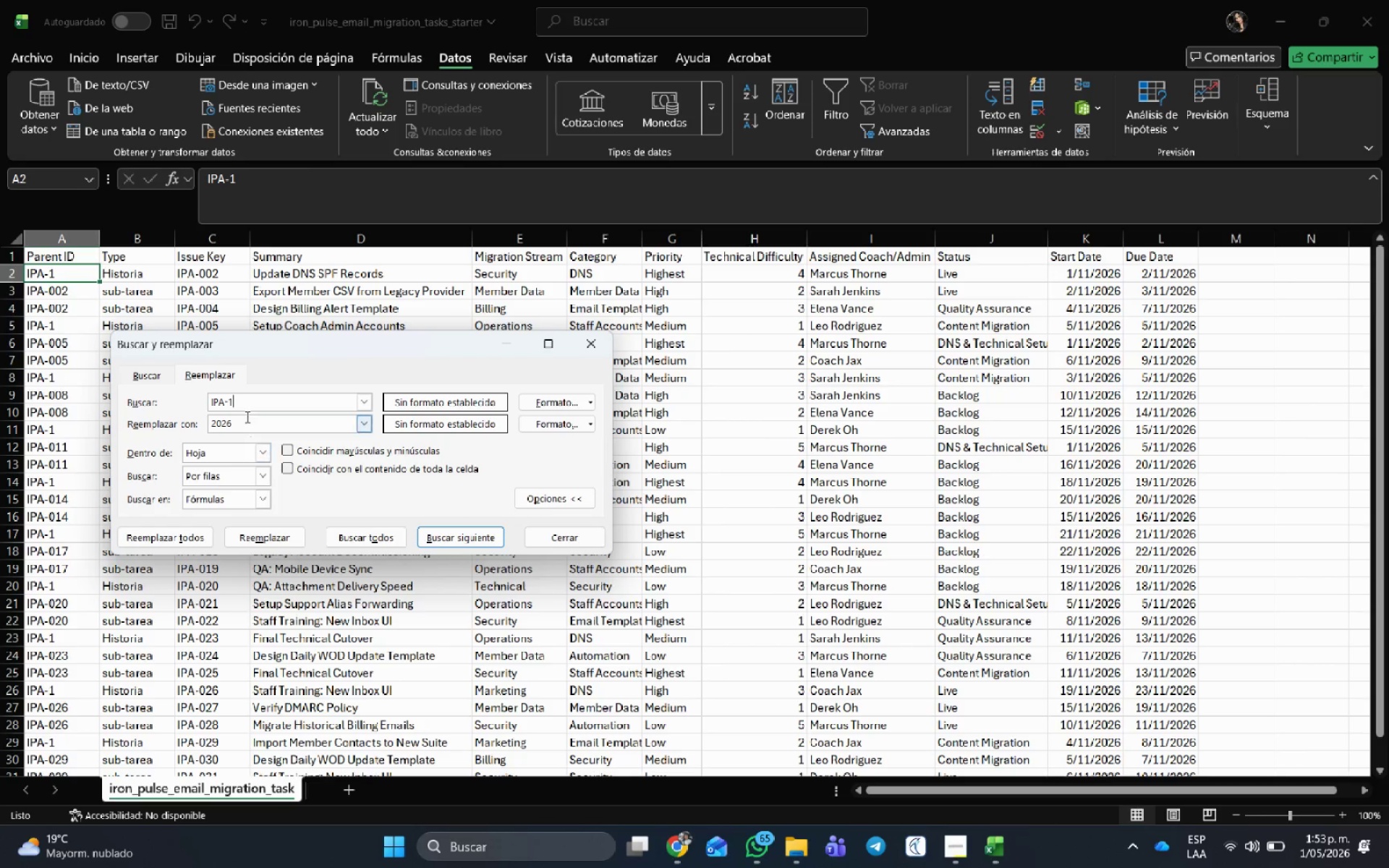 
left_click_drag(start_coordinate=[245, 402], to_coordinate=[28, 405])
 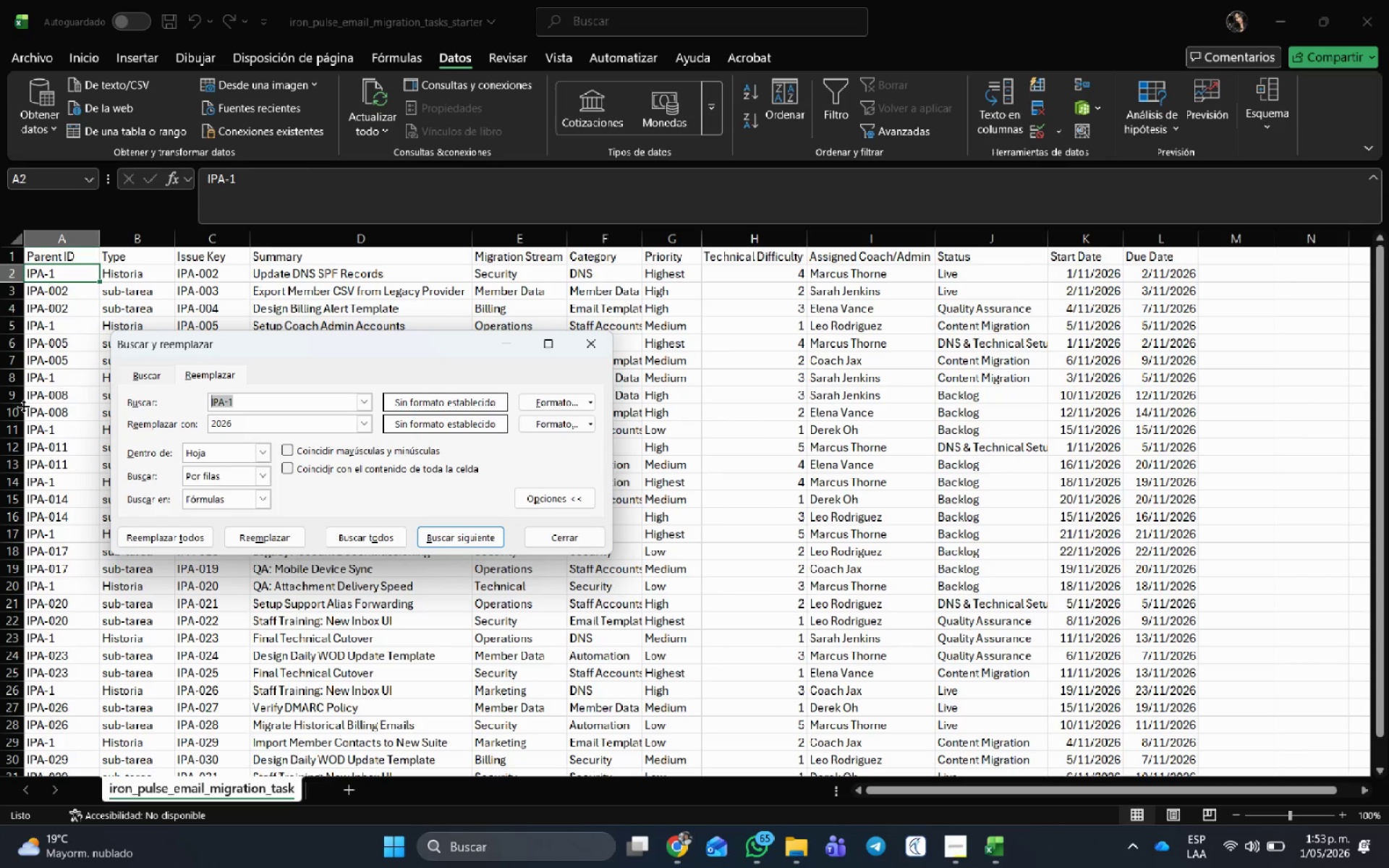 
key(Control+C)
 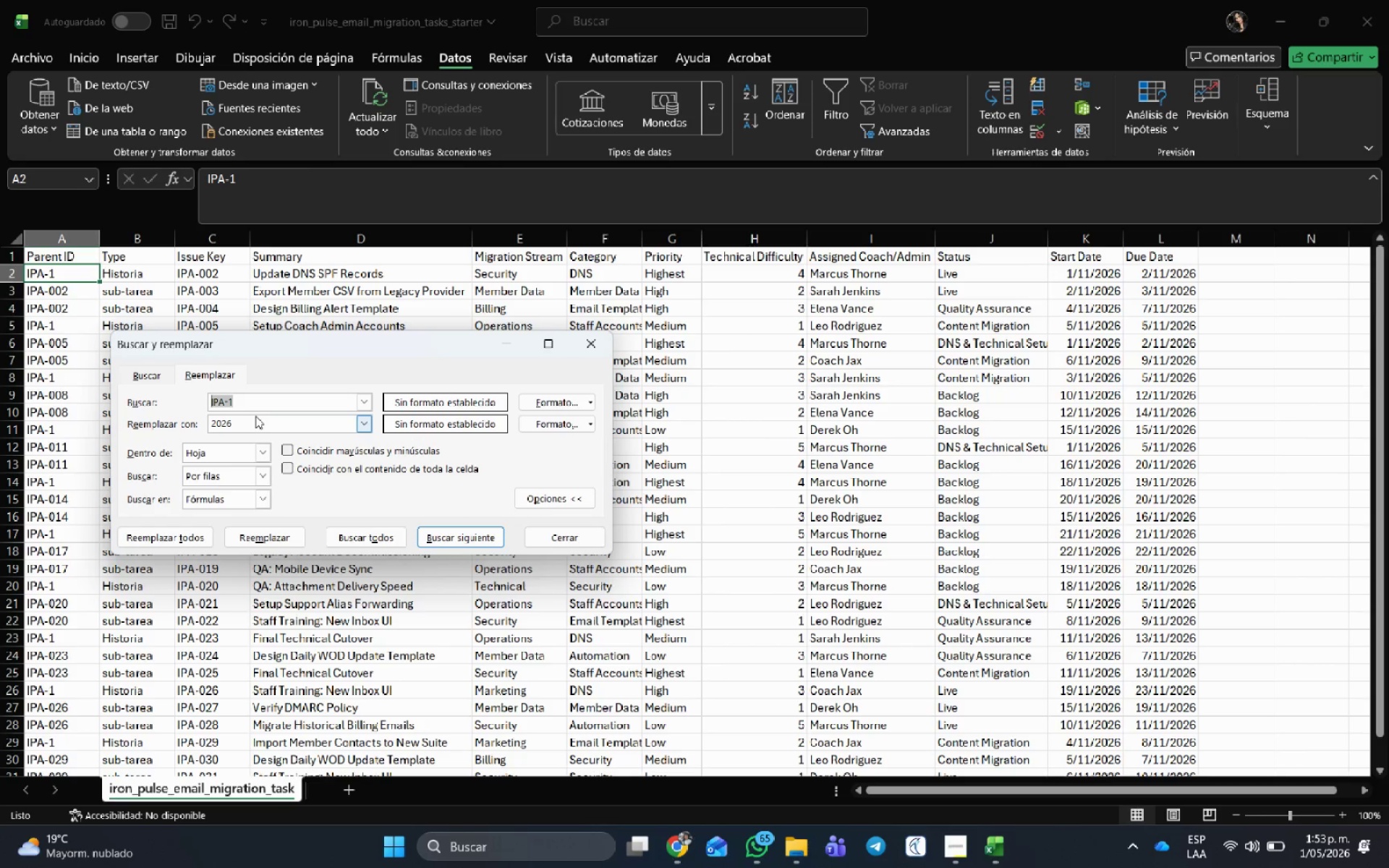 
left_click([255, 423])
 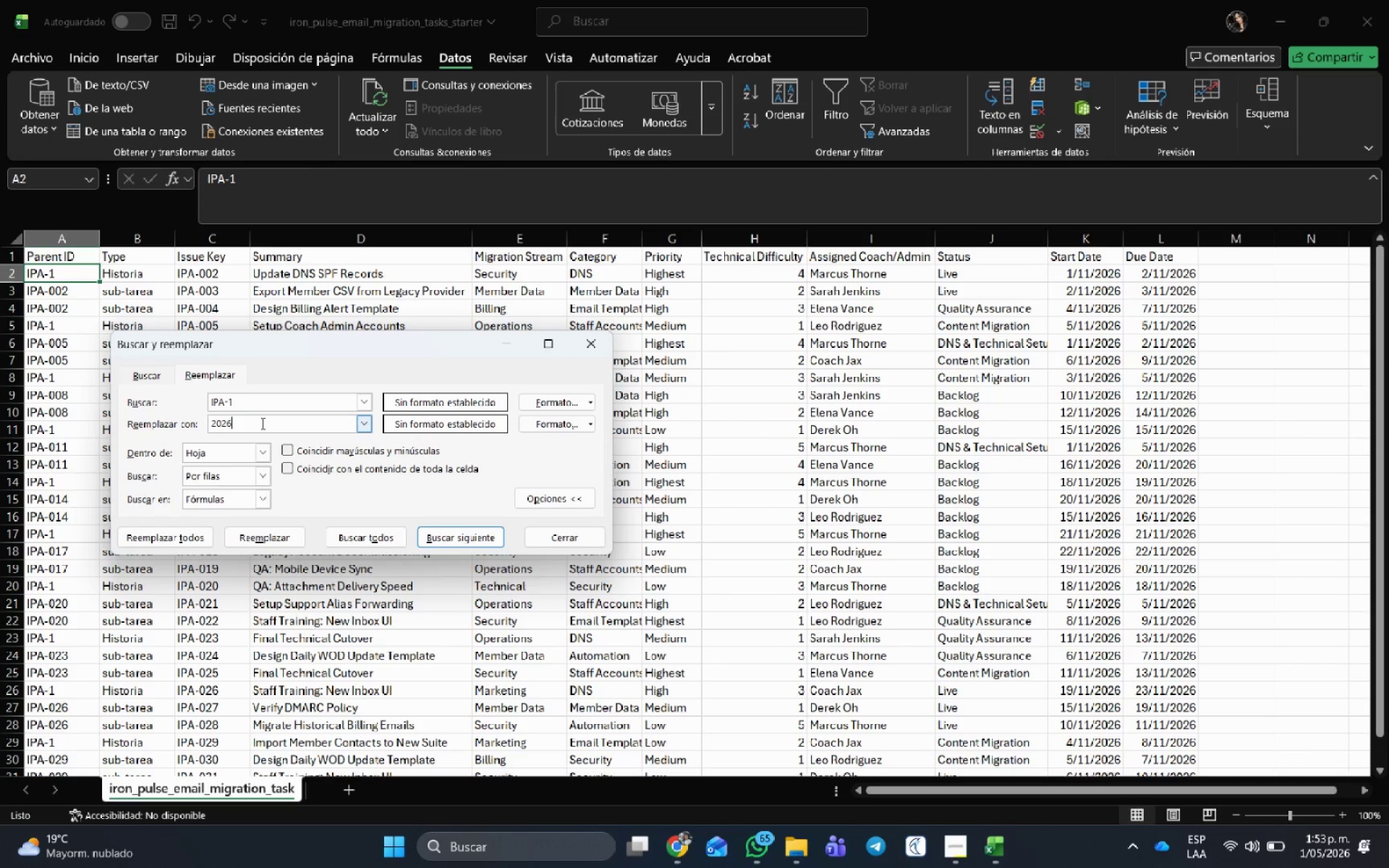 
left_click_drag(start_coordinate=[261, 423], to_coordinate=[120, 408])
 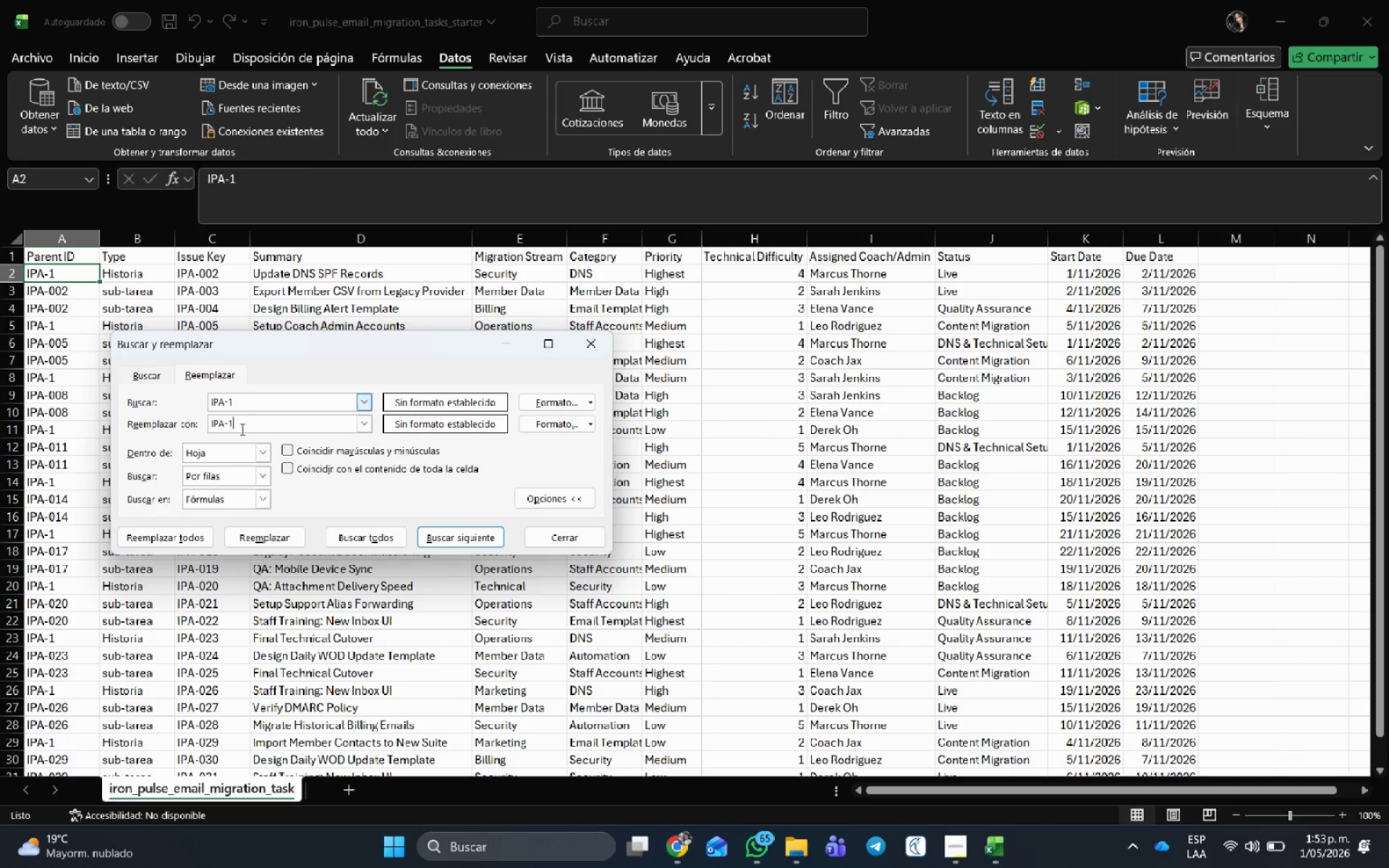 
key(Control+ControlLeft)
 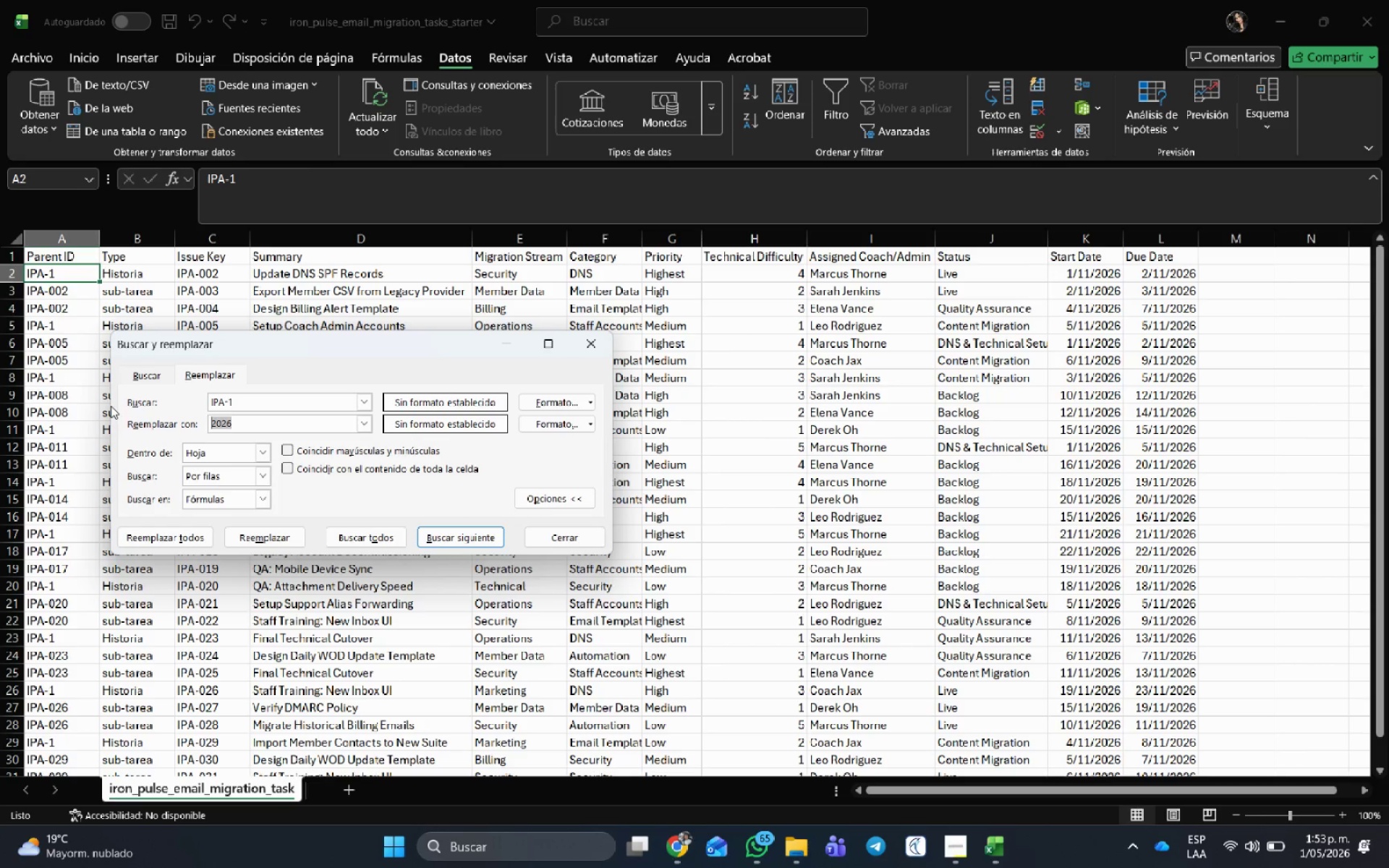 
key(Control+V)
 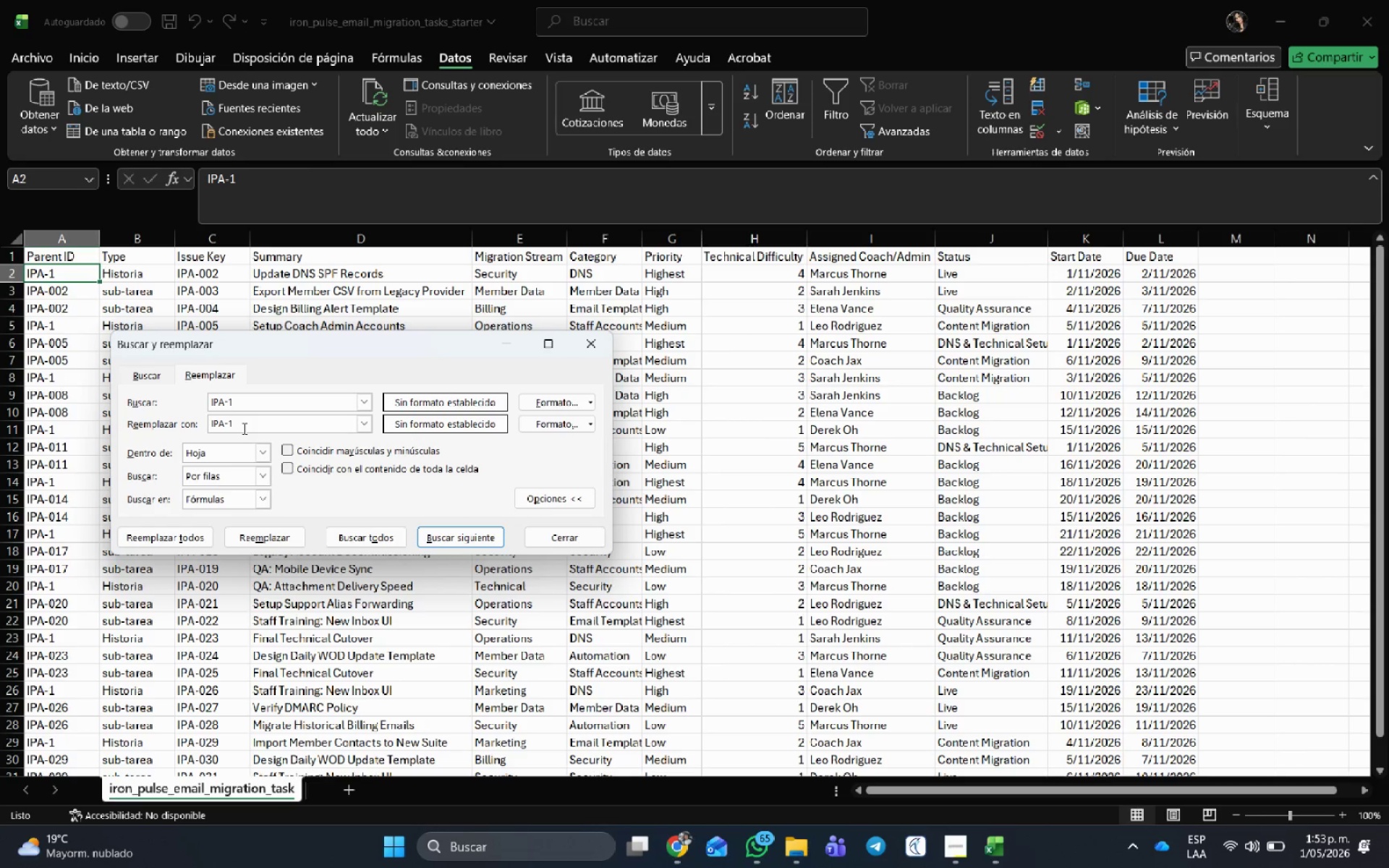 
key(Backspace)
 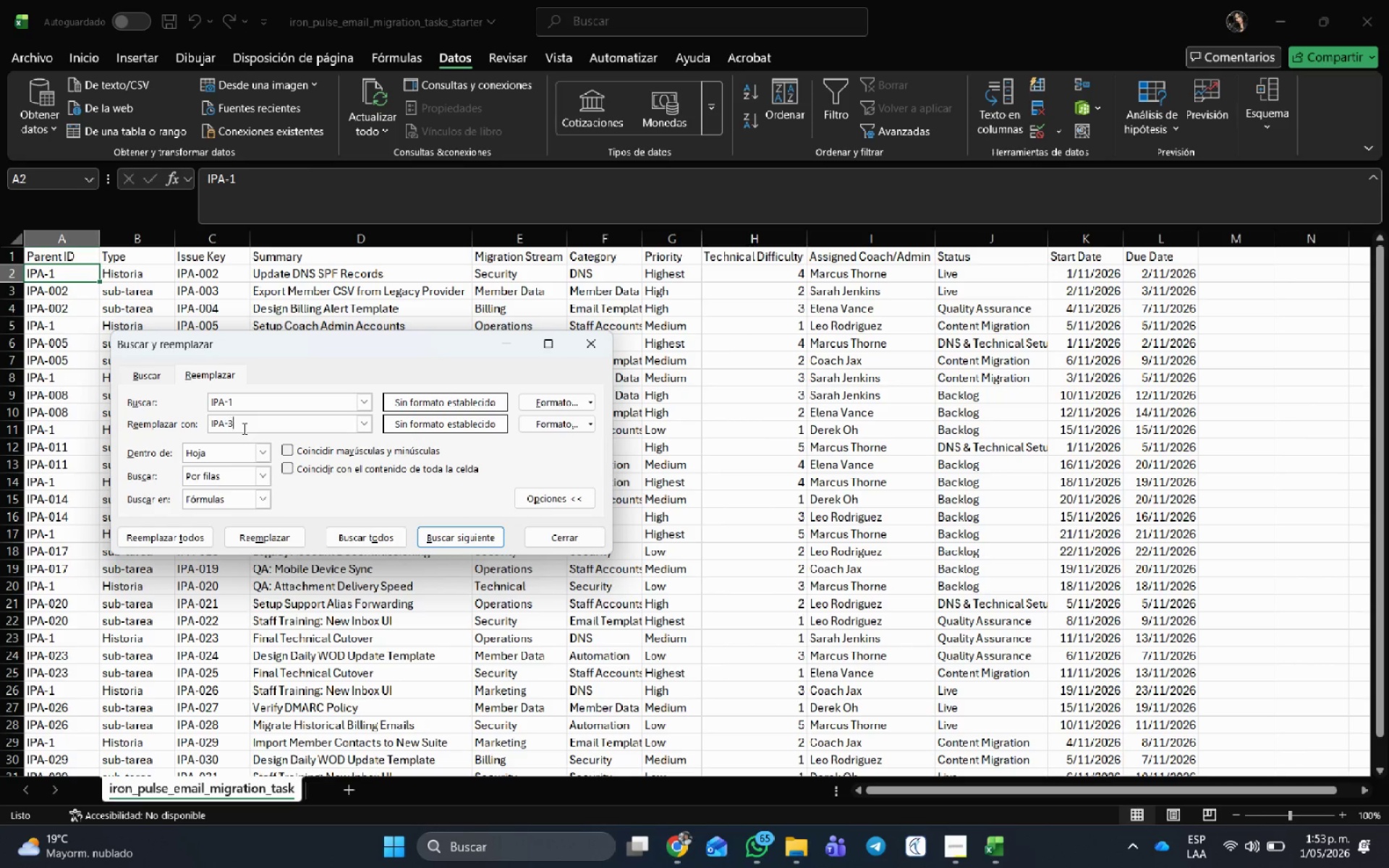 
key(Numpad3)
 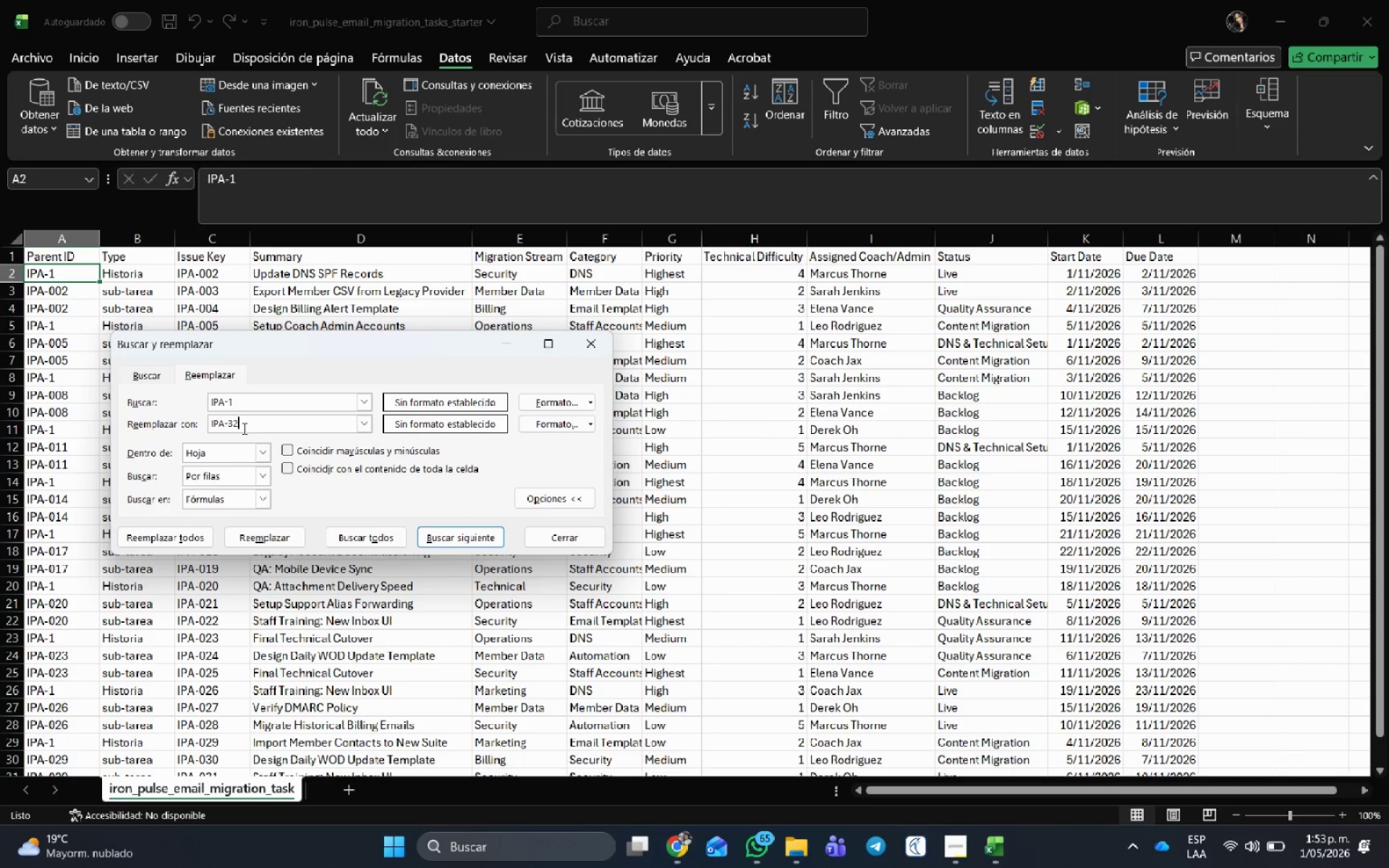 
key(Numpad2)
 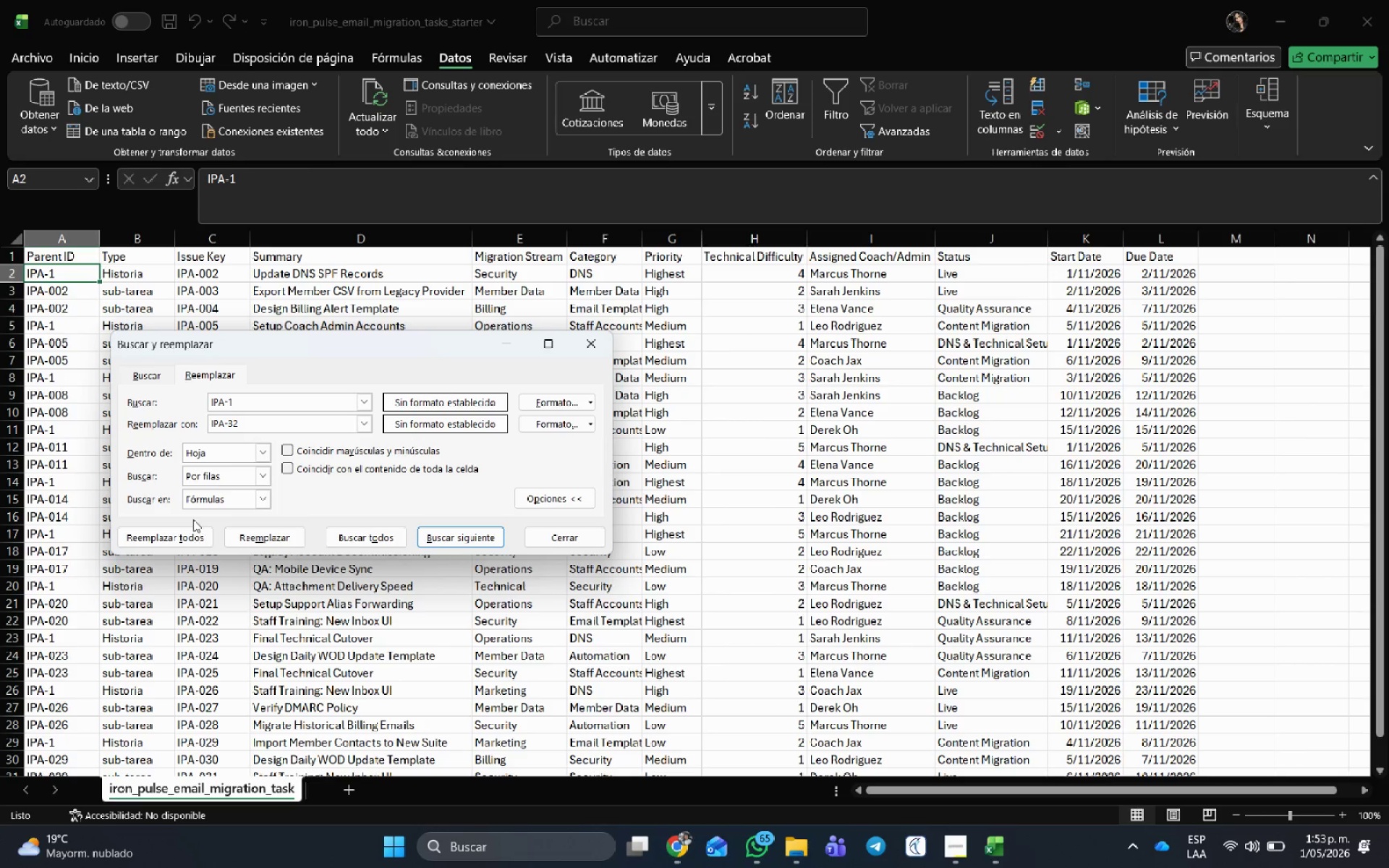 
left_click([193, 542])
 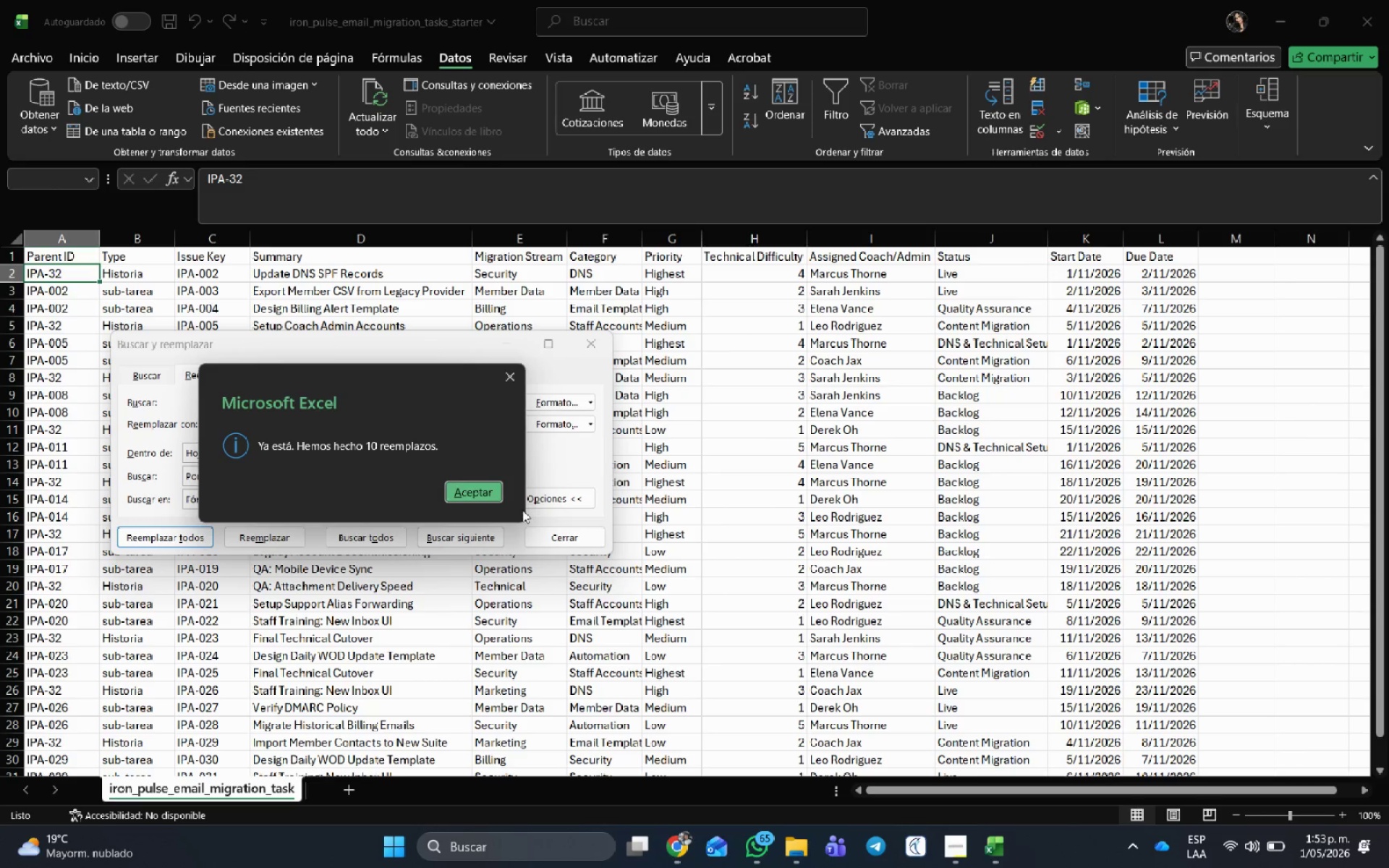 
left_click([482, 497])
 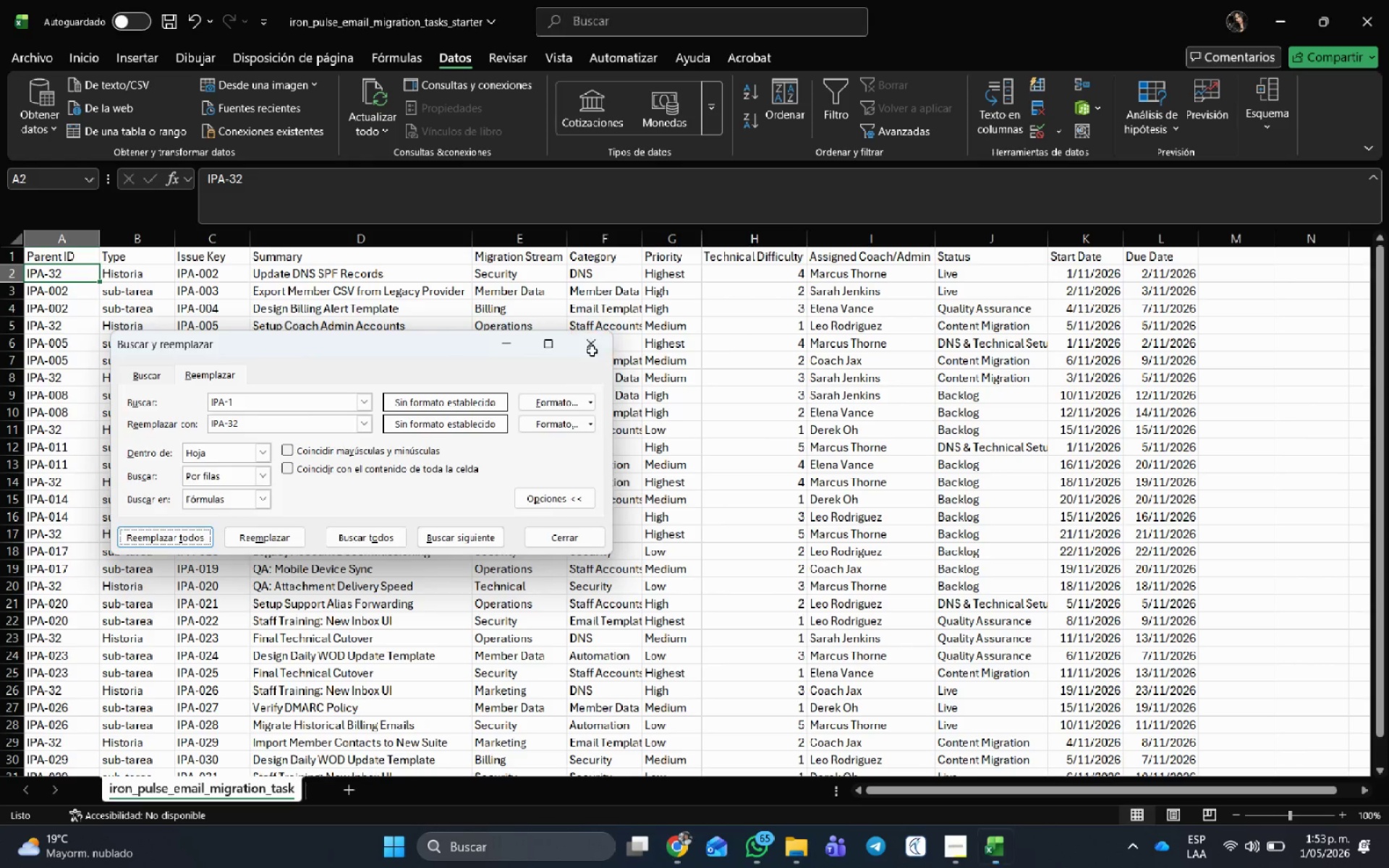 
double_click([483, 566])
 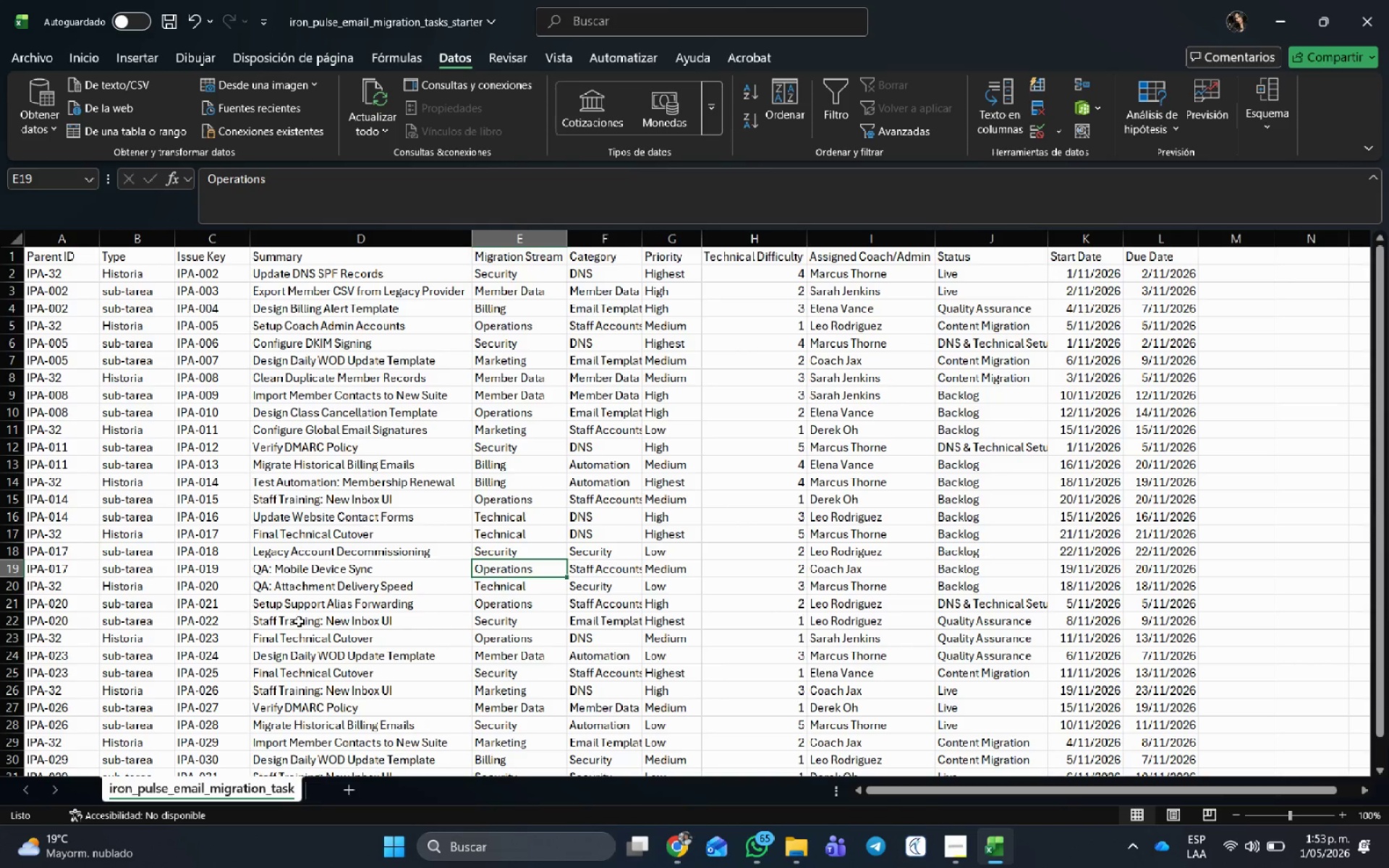 
scroll: coordinate [298, 618], scroll_direction: up, amount: 4.0
 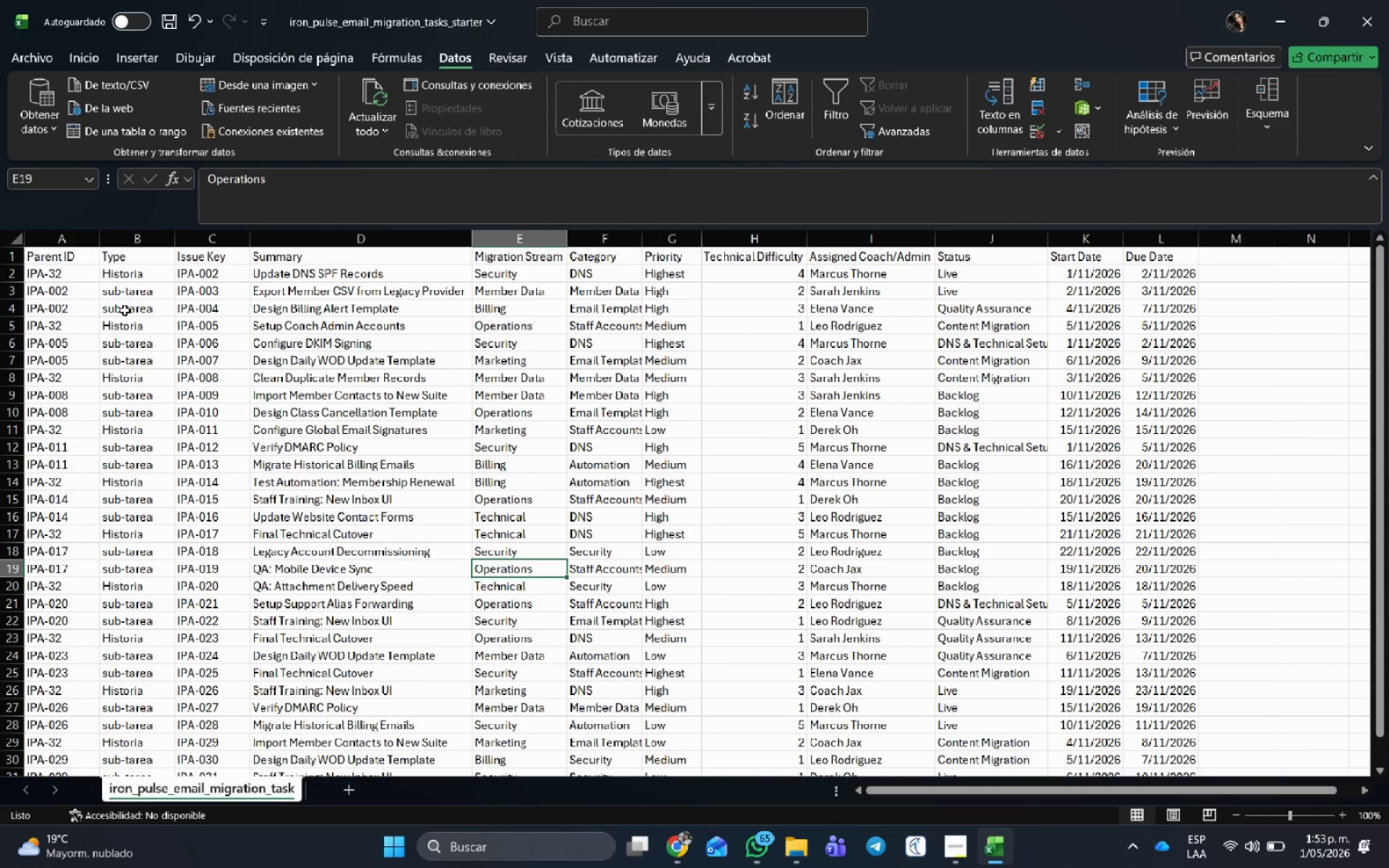 
left_click([62, 293])
 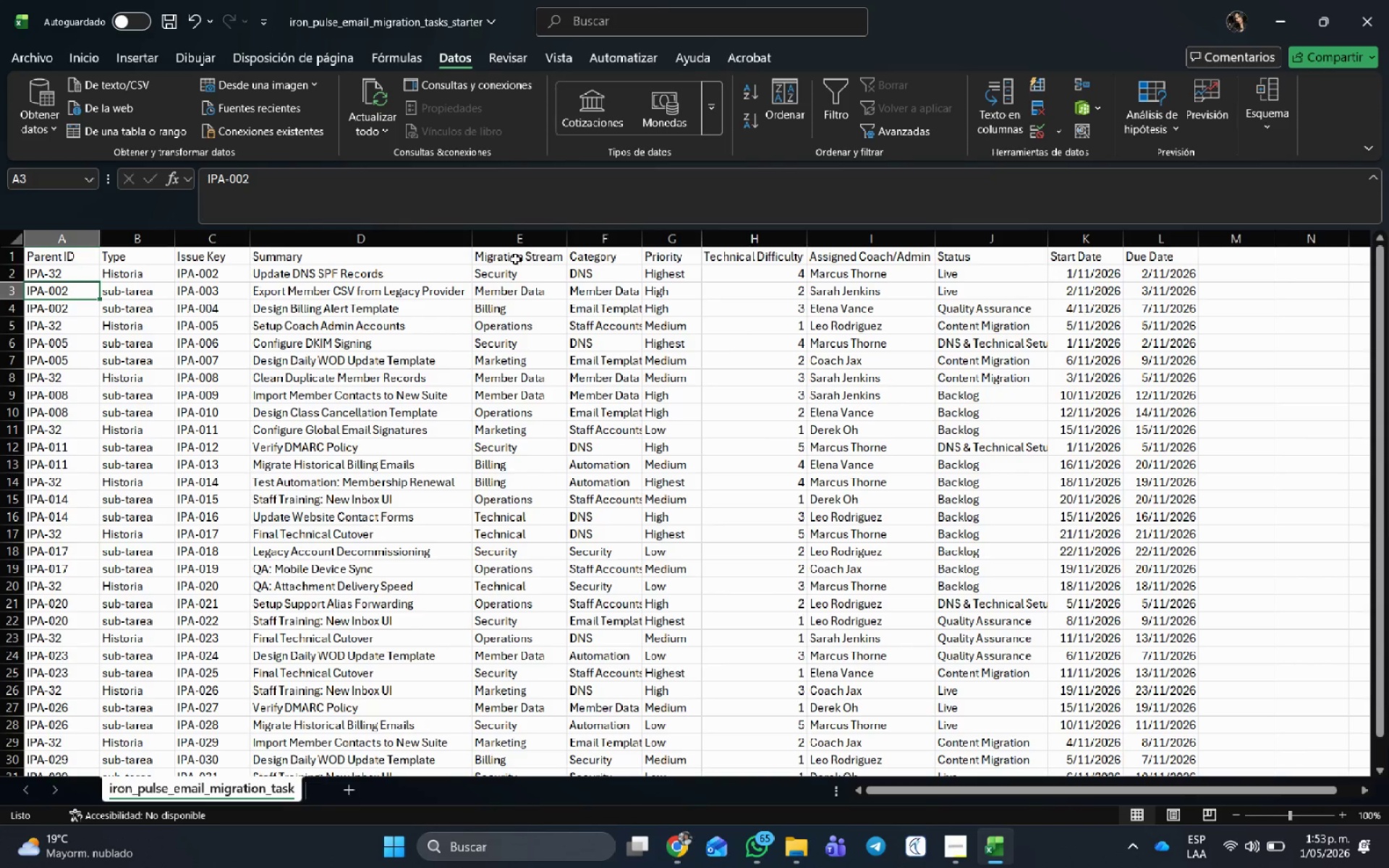 
key(Alt+AltLeft)
 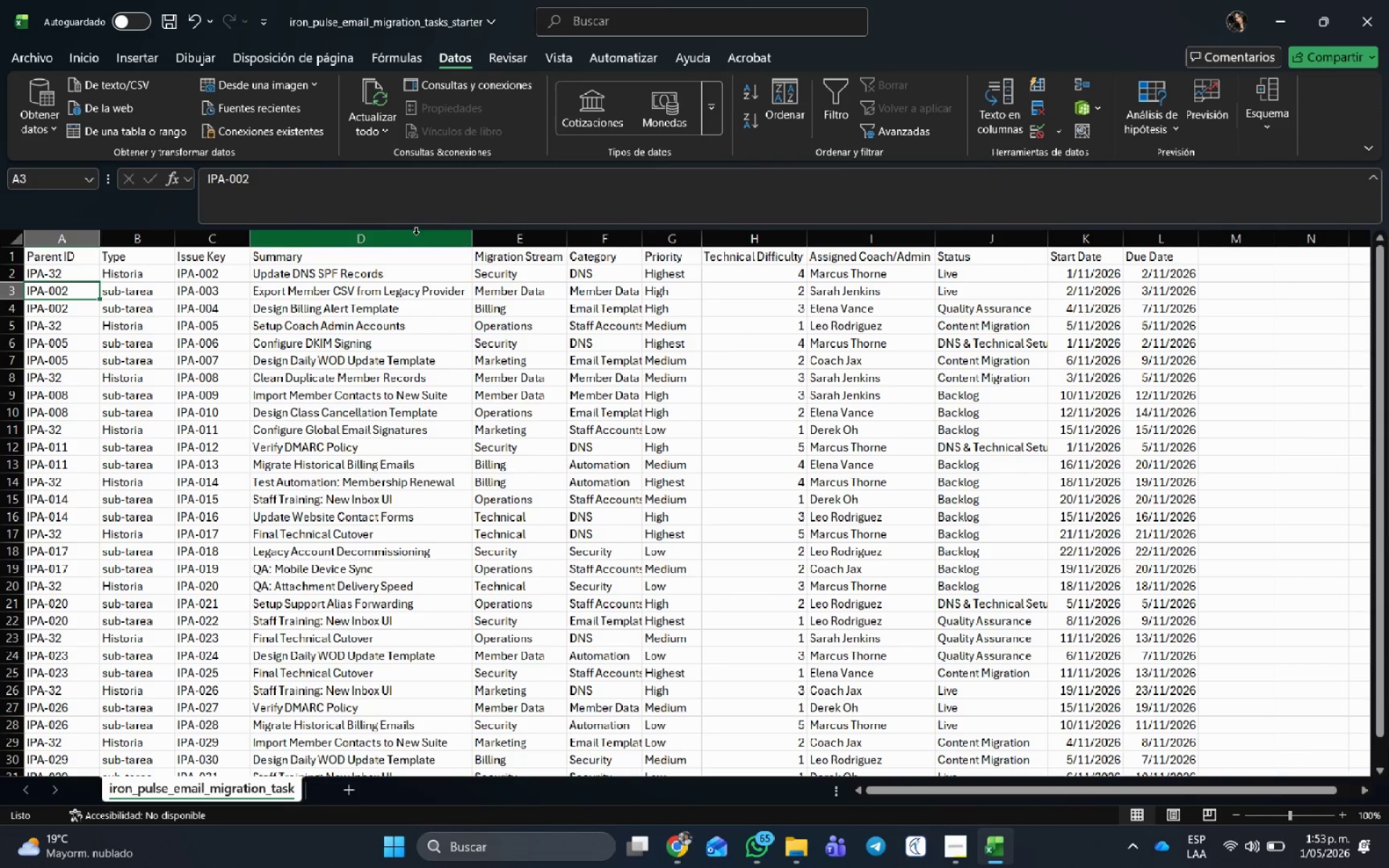 
key(Alt+Tab)
 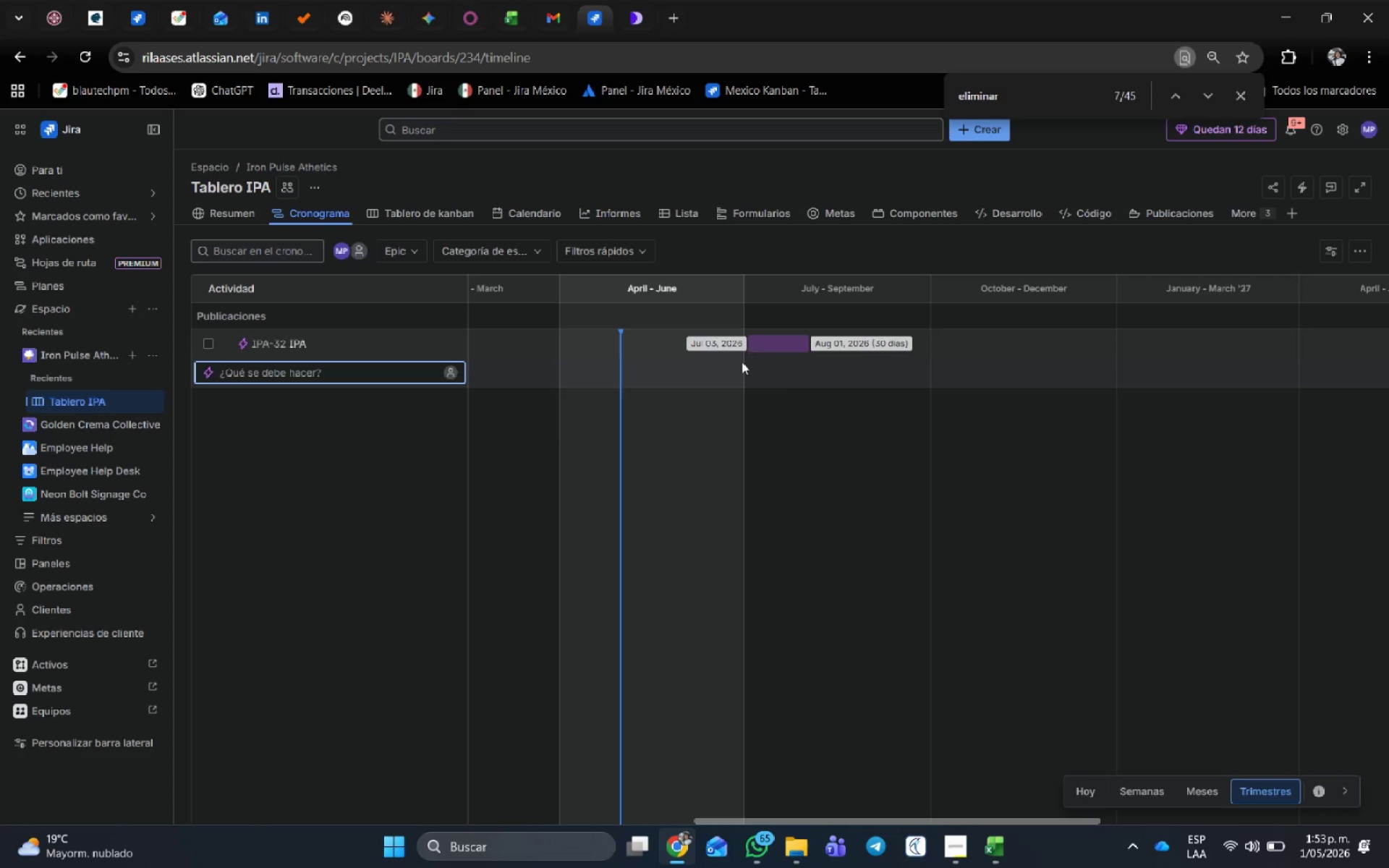 
key(Alt+AltLeft)
 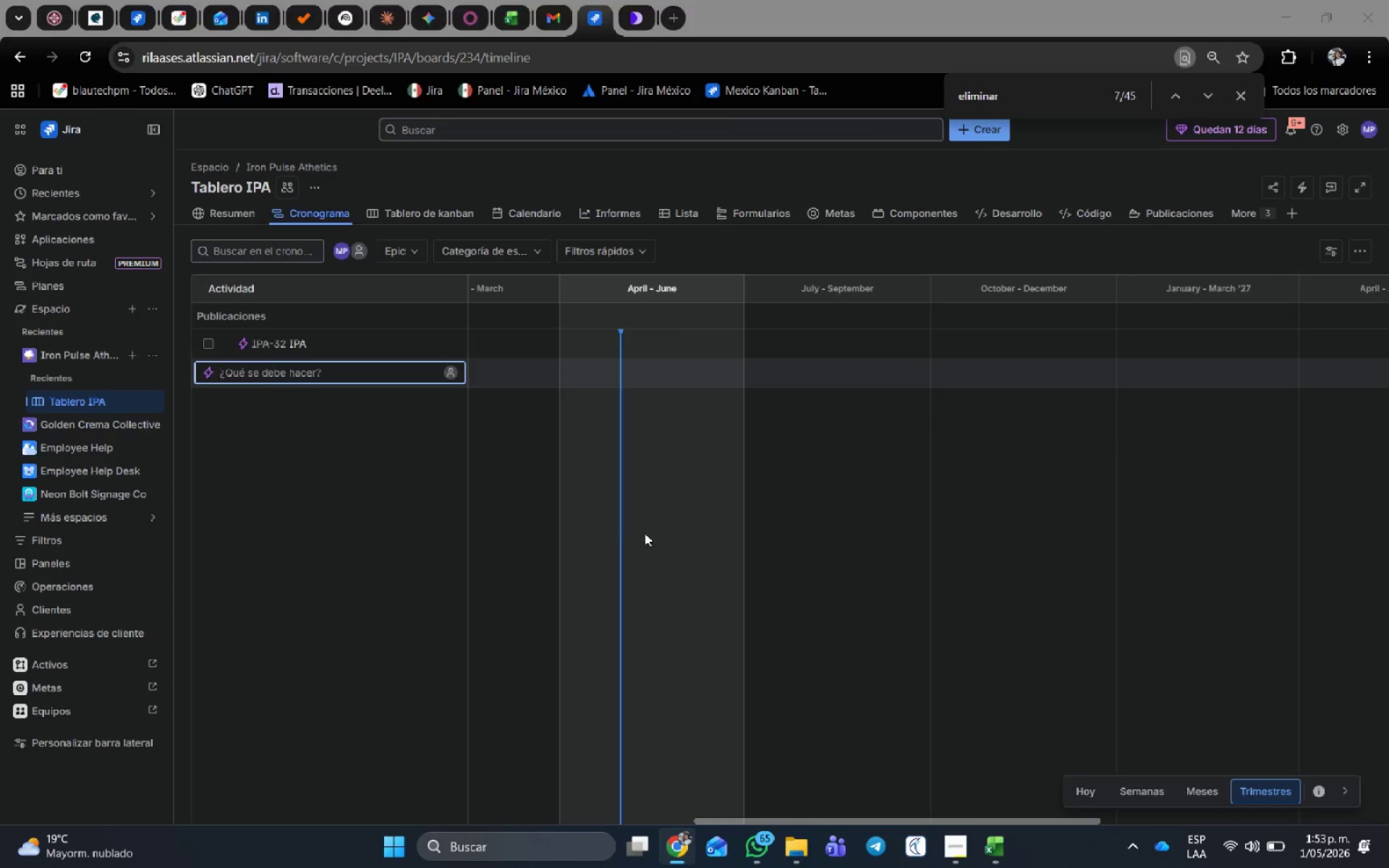 
key(Alt+Tab)
 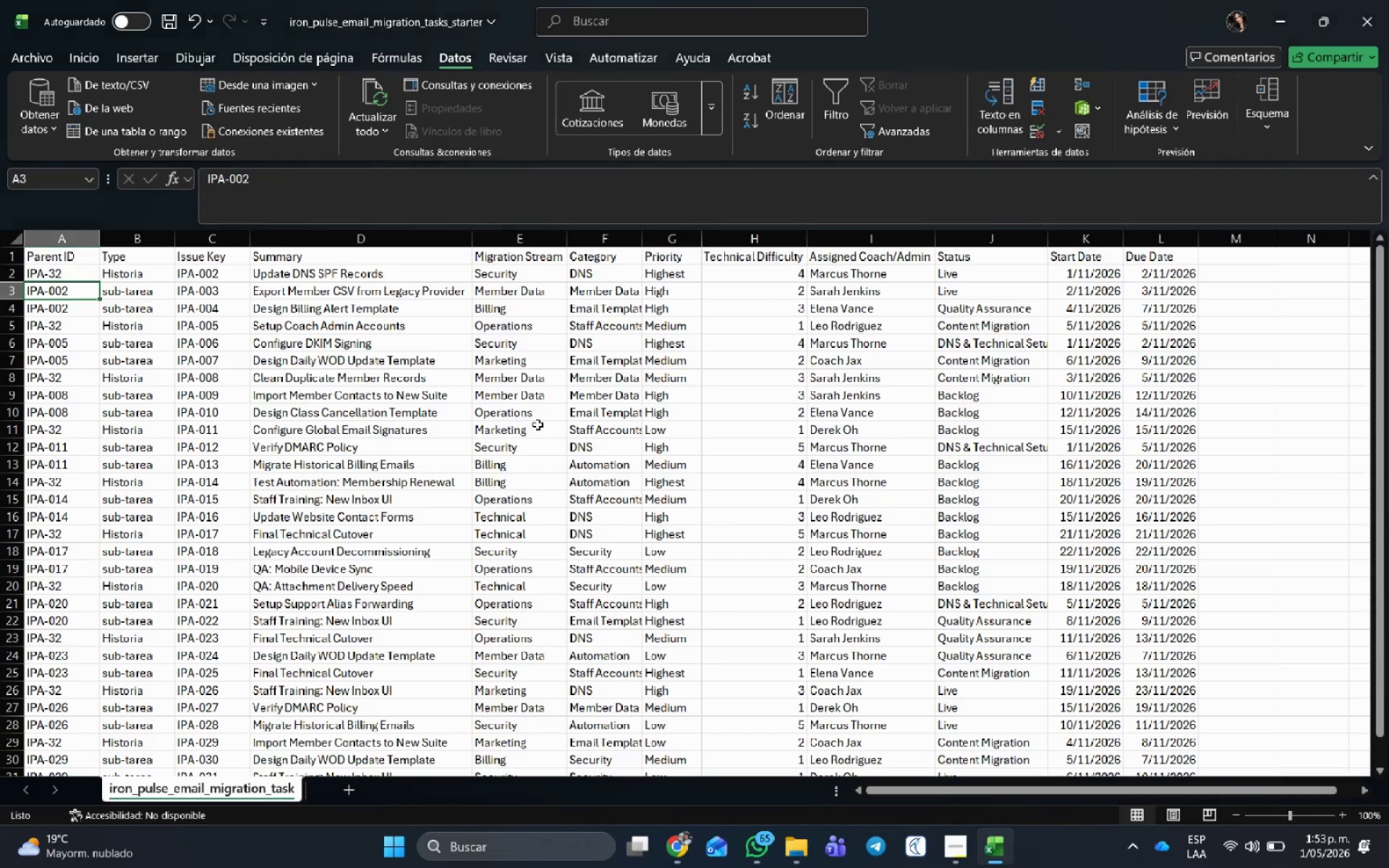 
key(Alt+AltLeft)
 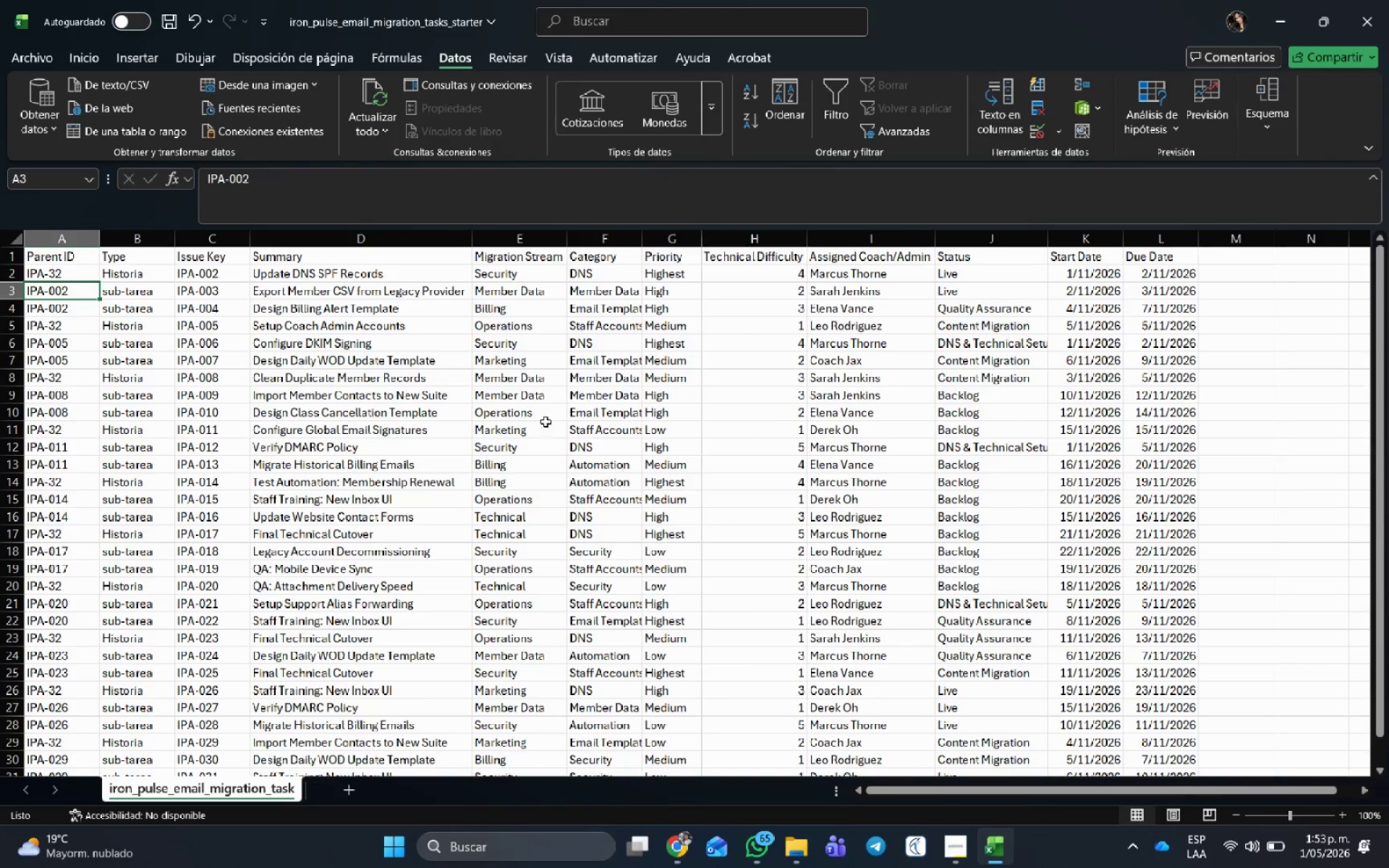 
key(Alt+Tab)
 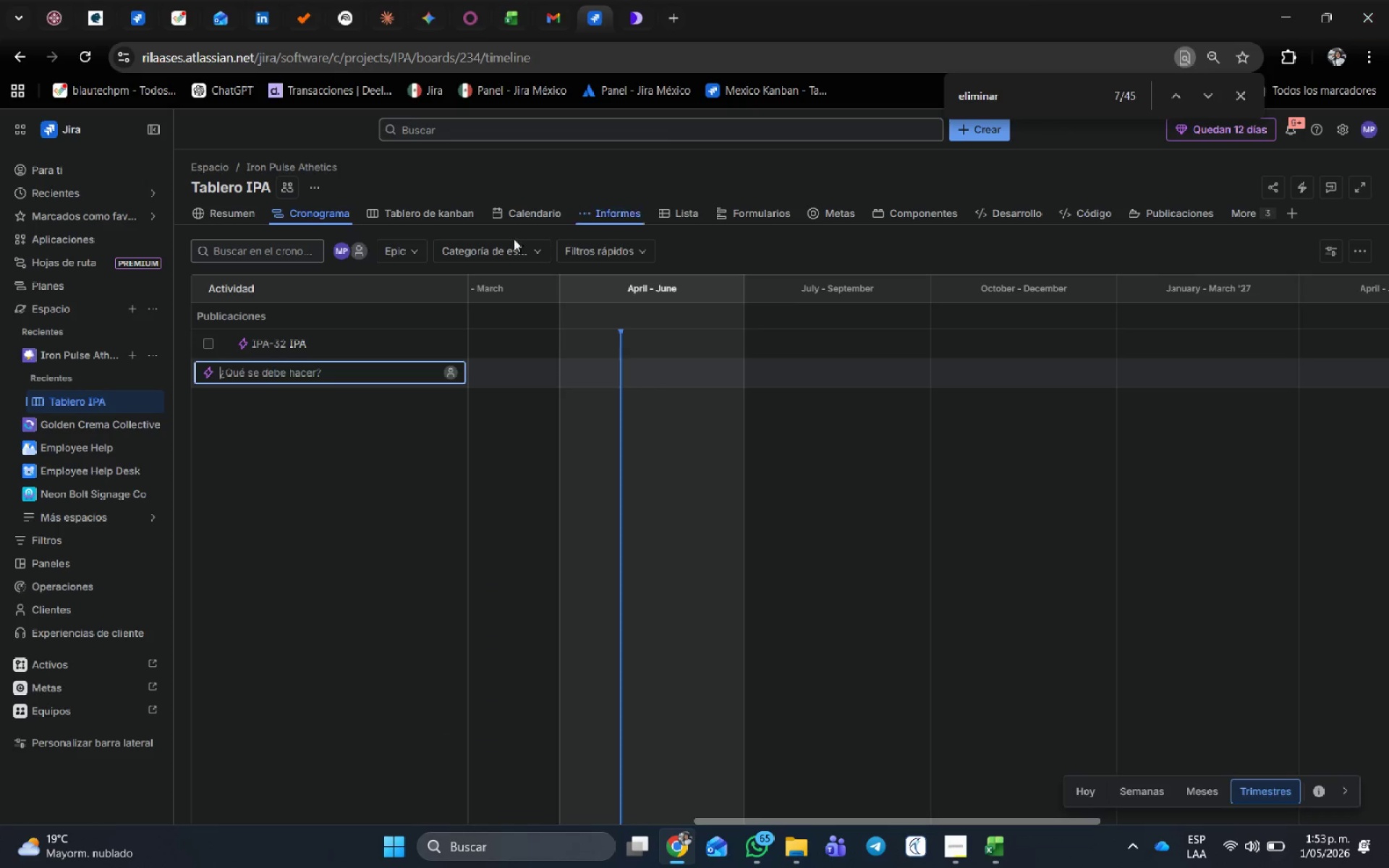 
left_click([344, 537])
 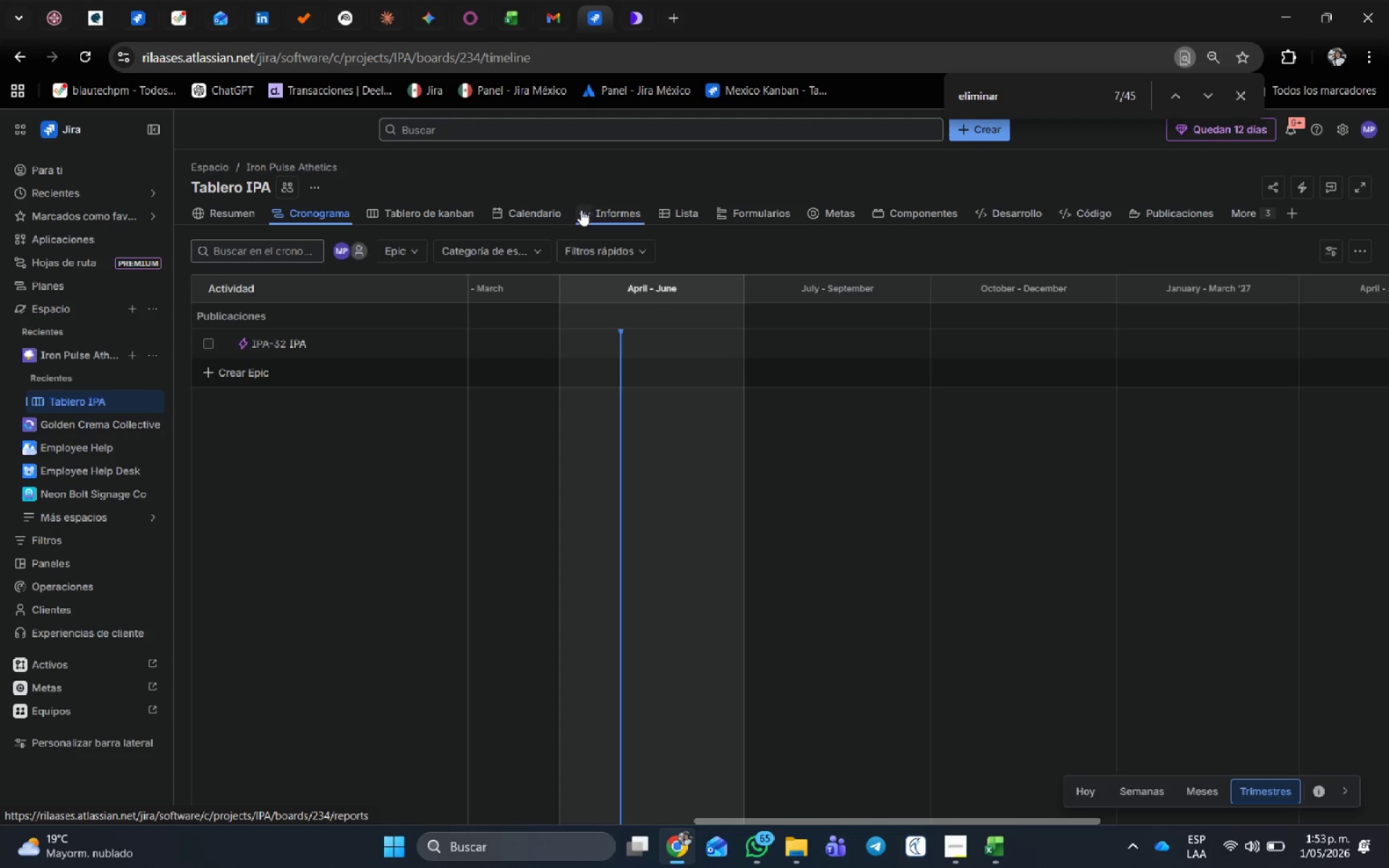 
left_click([692, 209])
 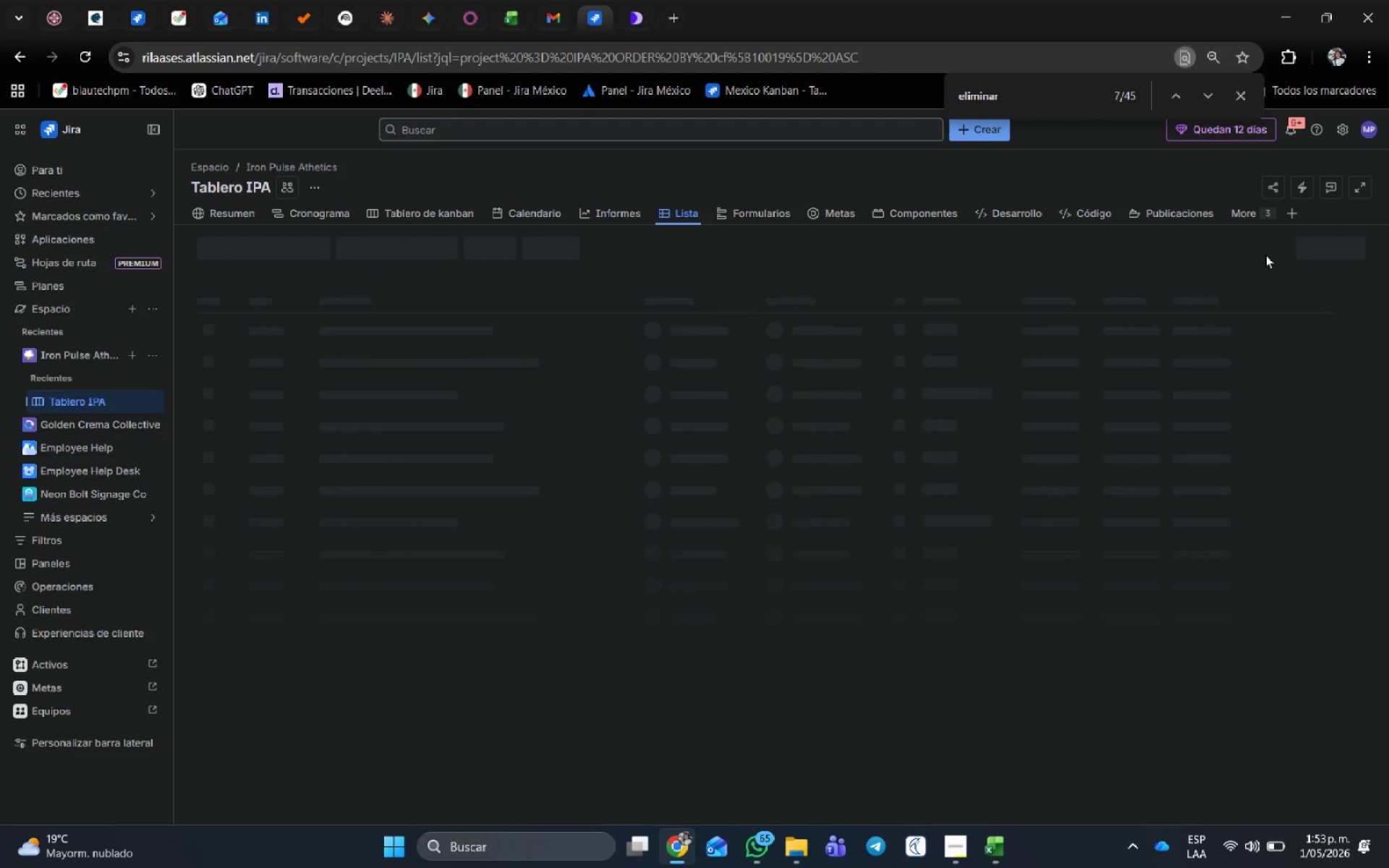 
key(Alt+AltLeft)
 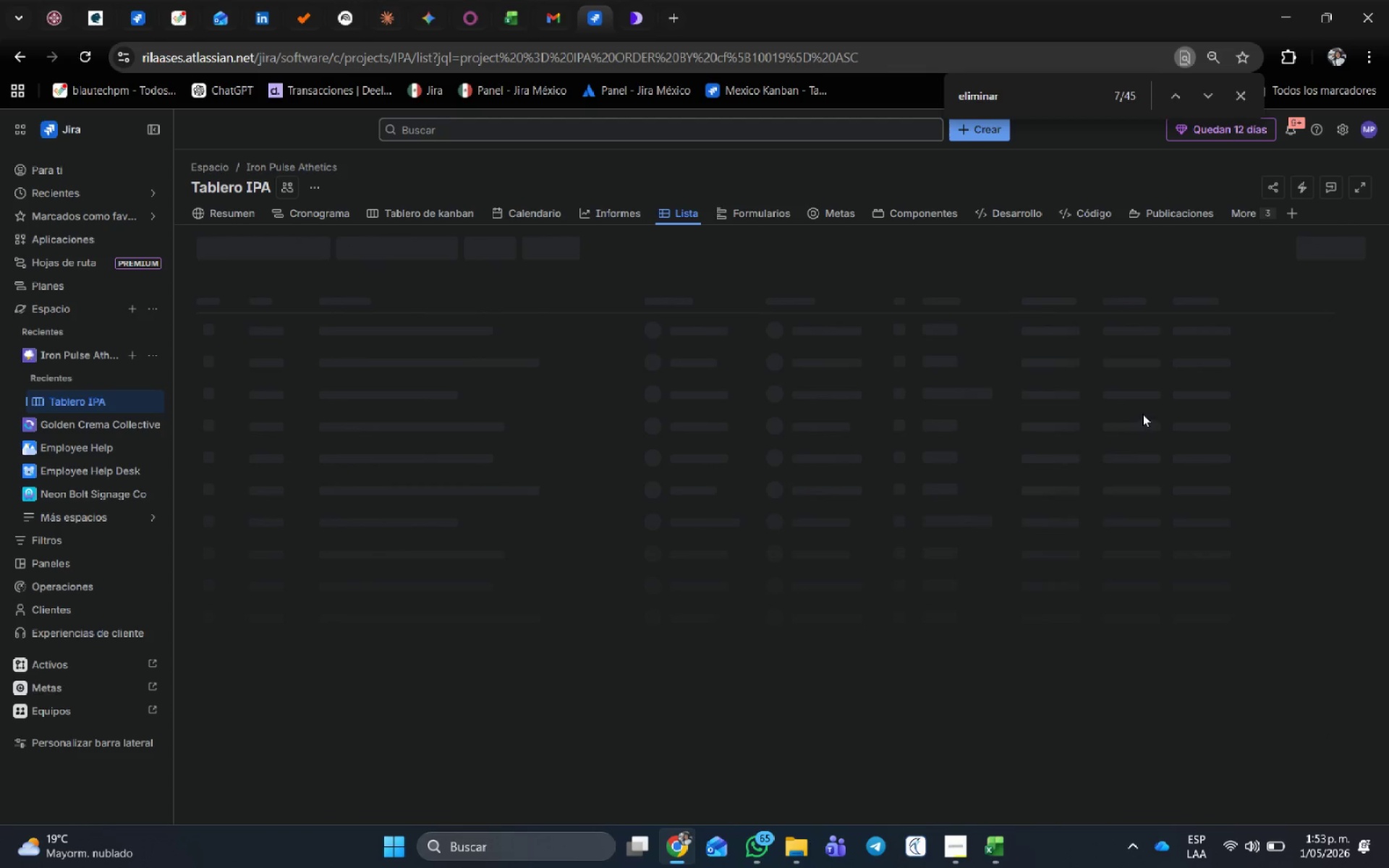 
key(Alt+Tab)
 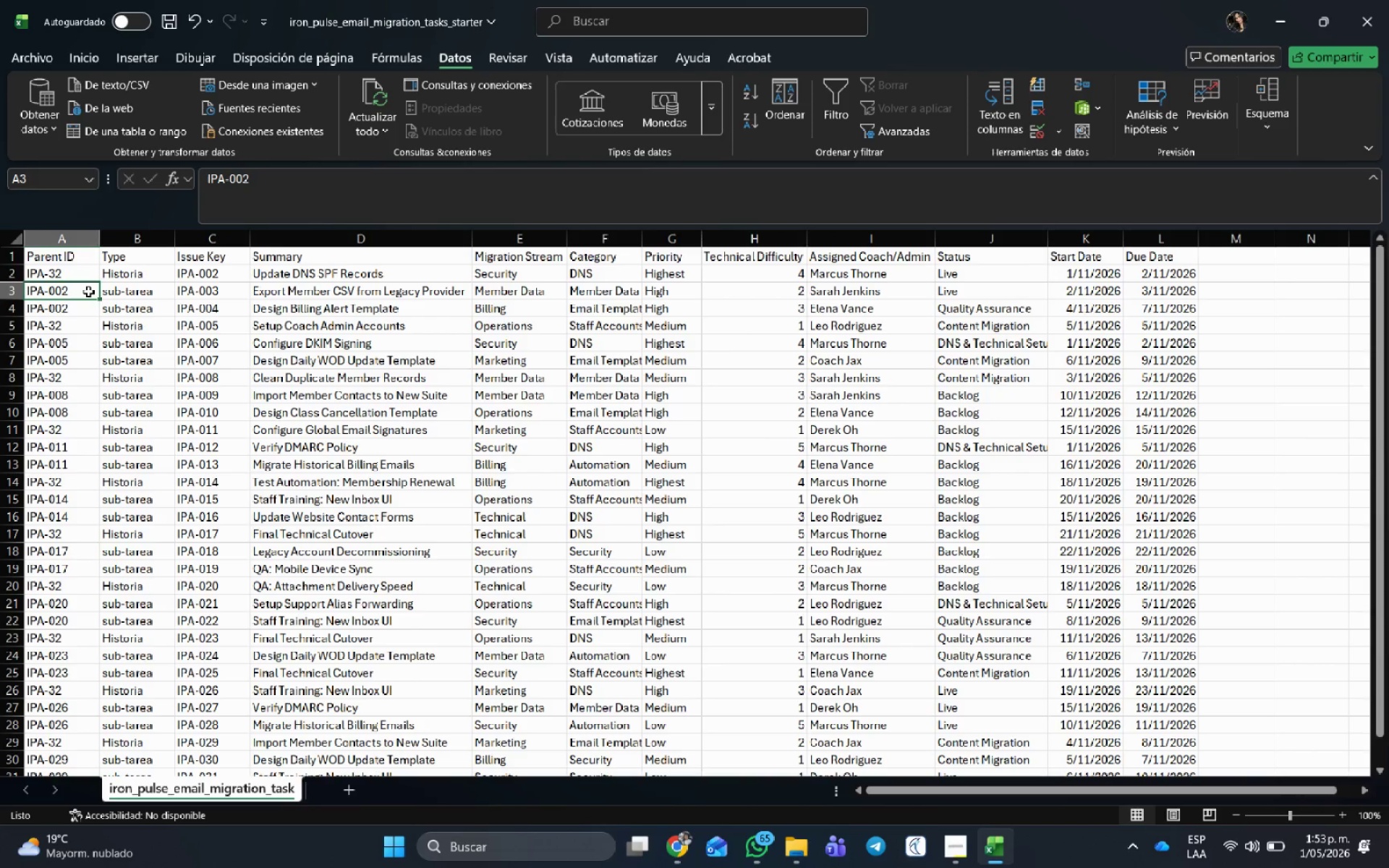 
left_click([86, 291])
 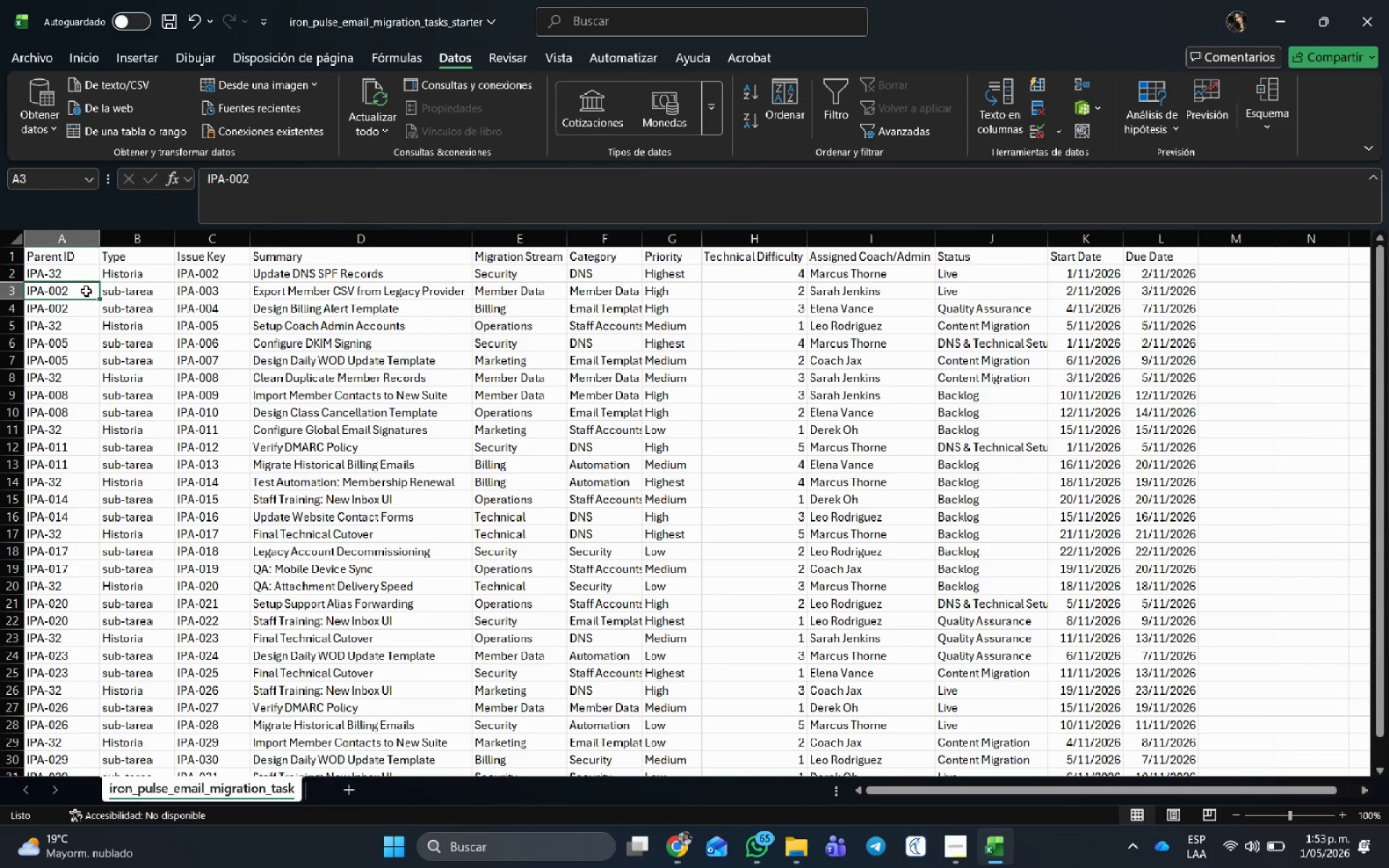 
double_click([86, 291])
 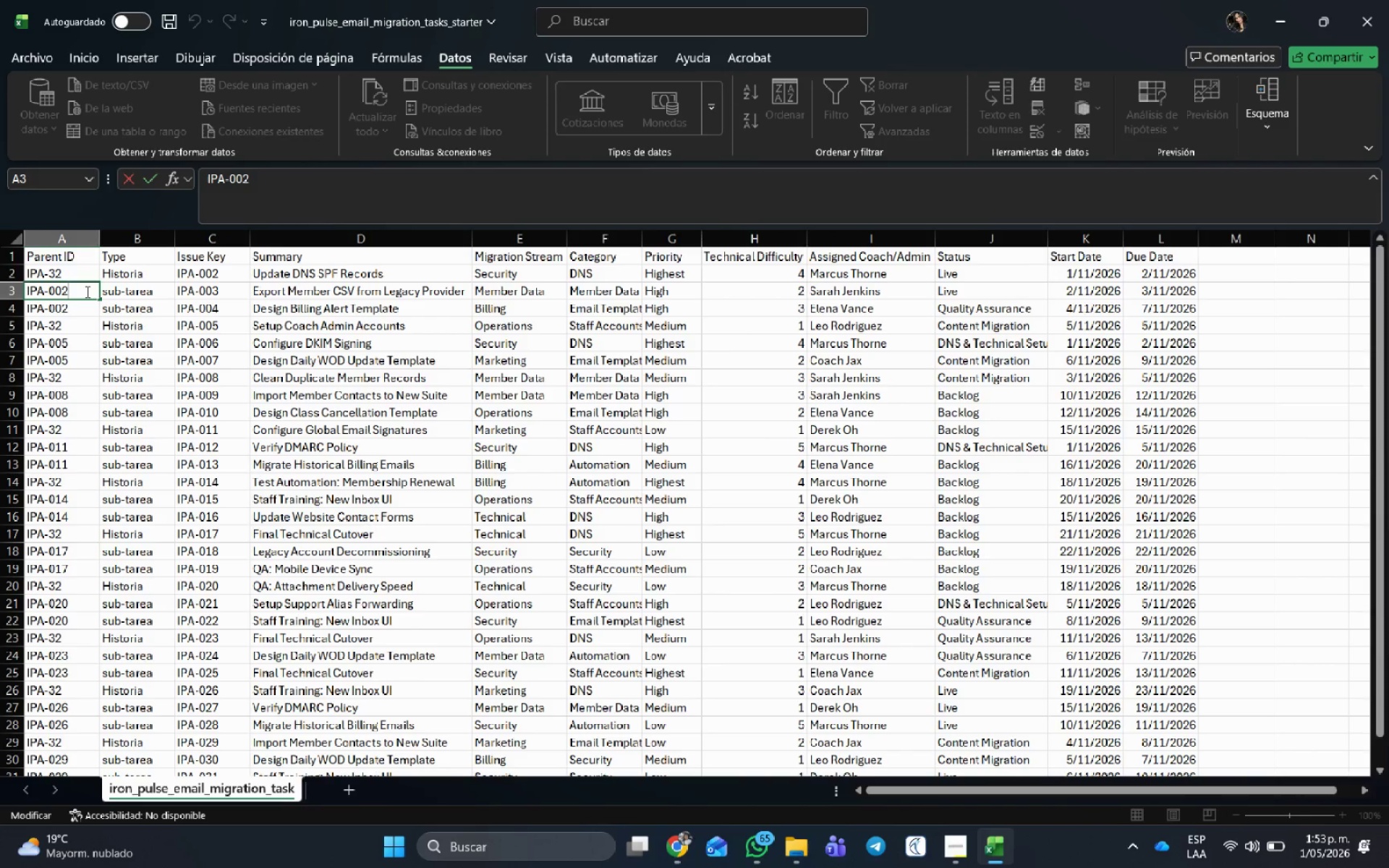 
key(Backspace)
 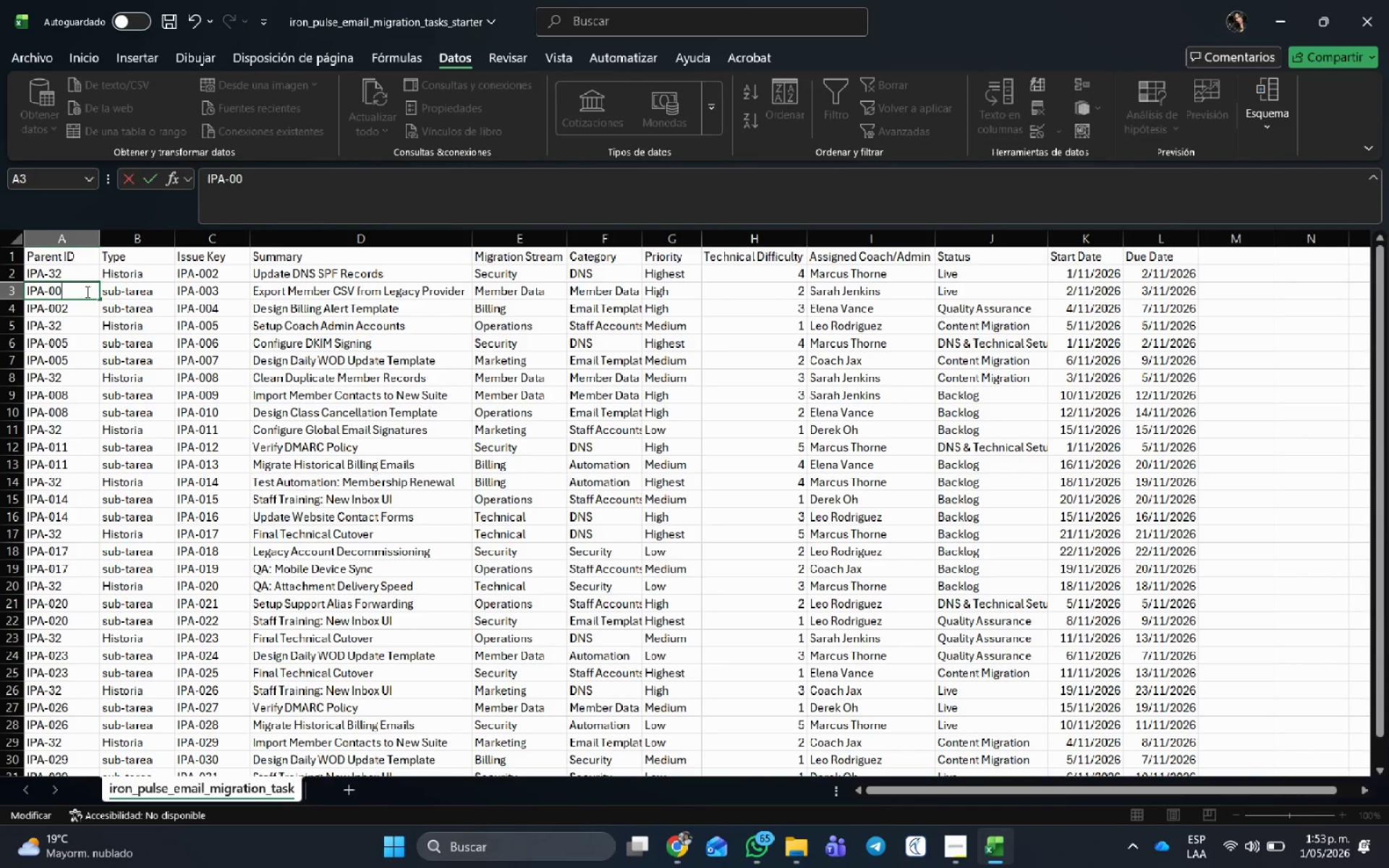 
key(Backspace)
 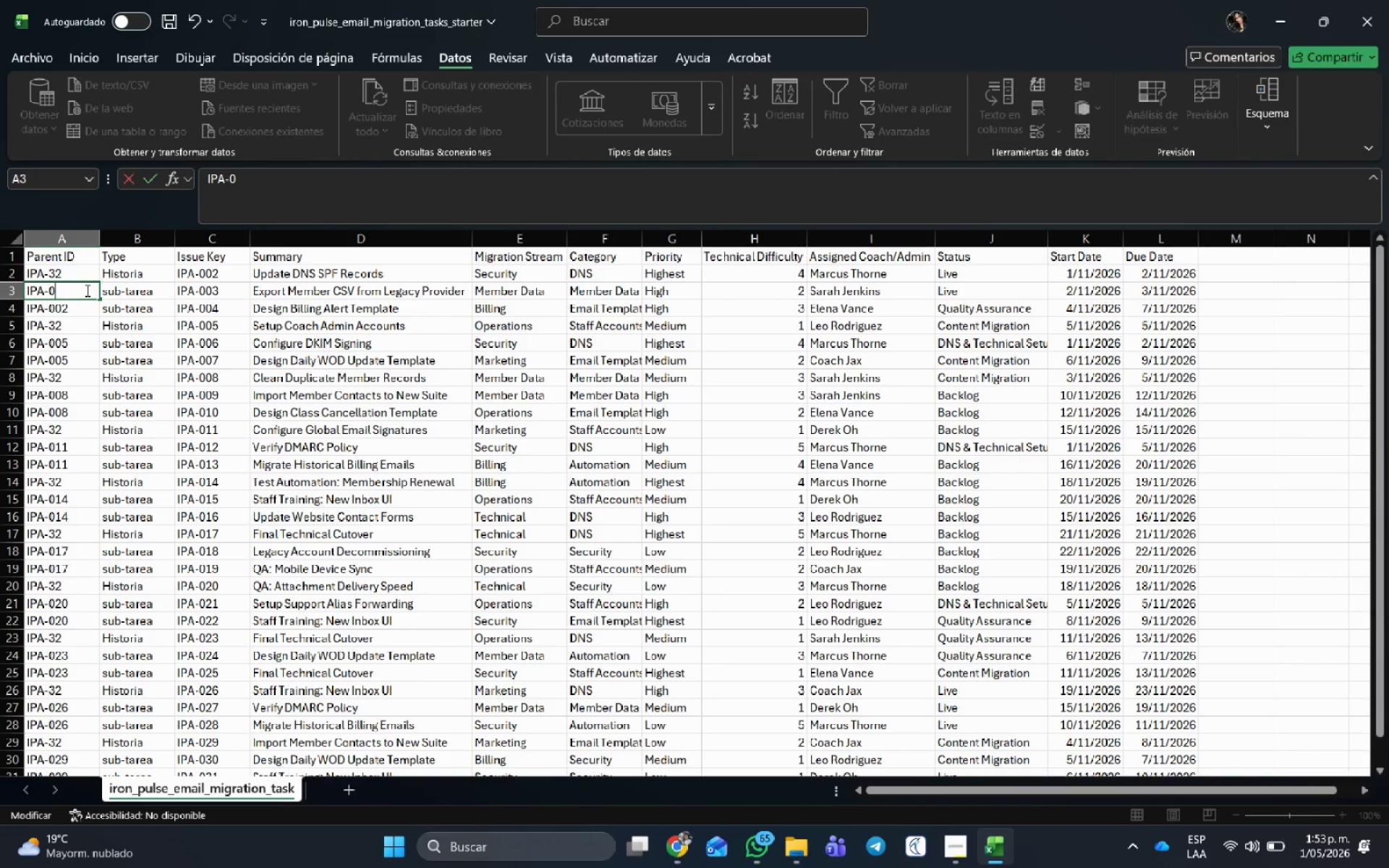 
key(Backspace)
 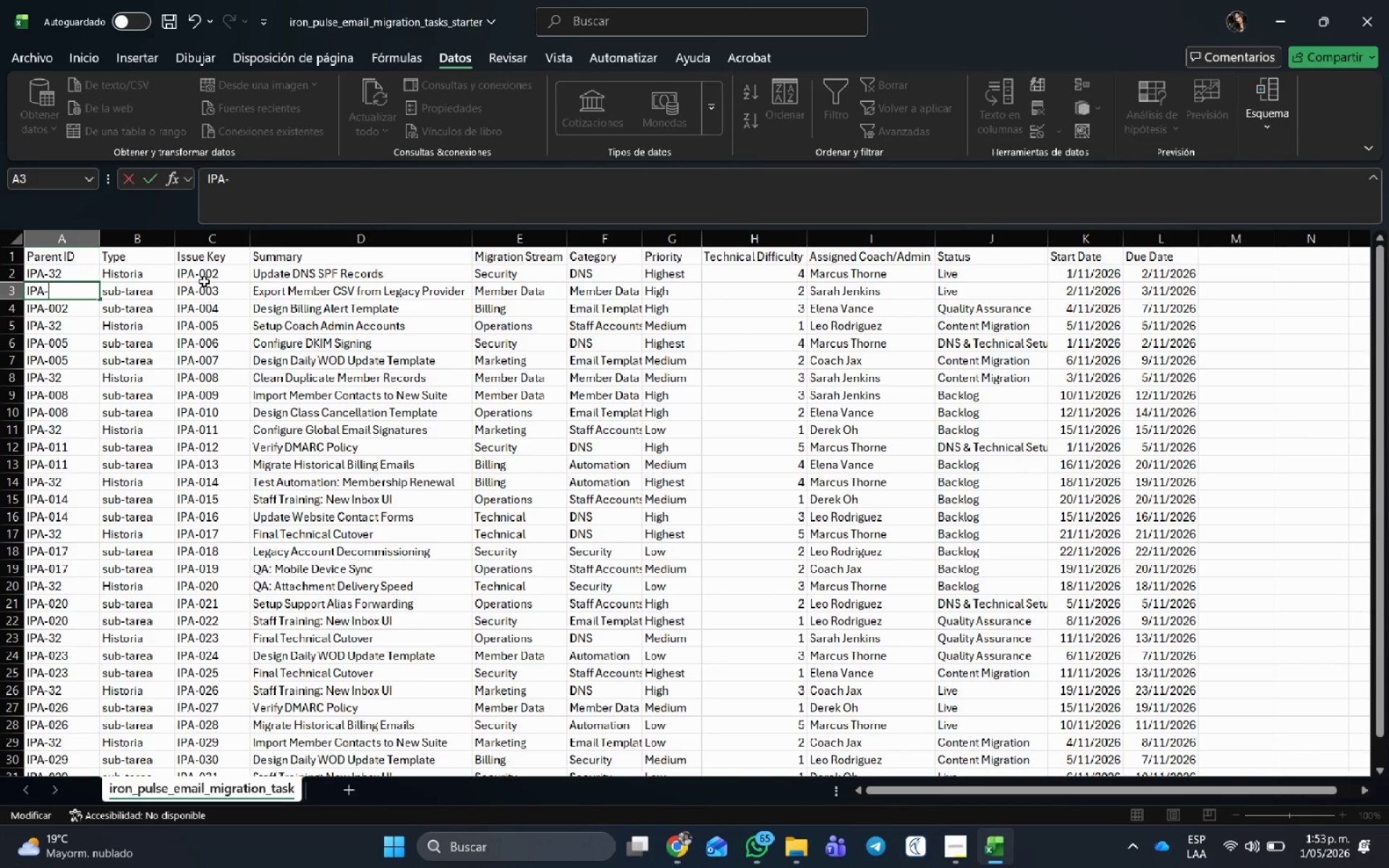 
key(Numpad3)
 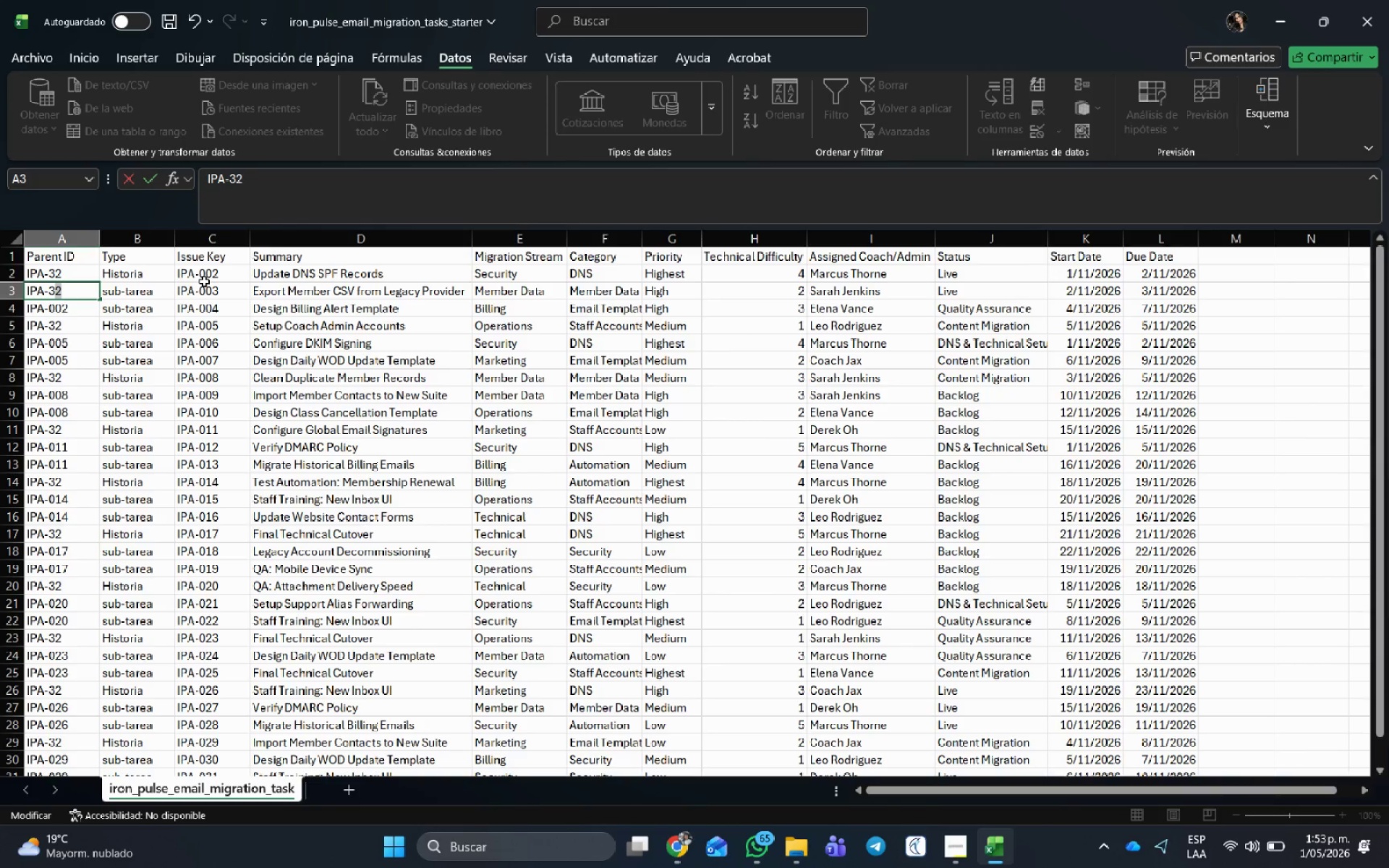 
key(Numpad3)
 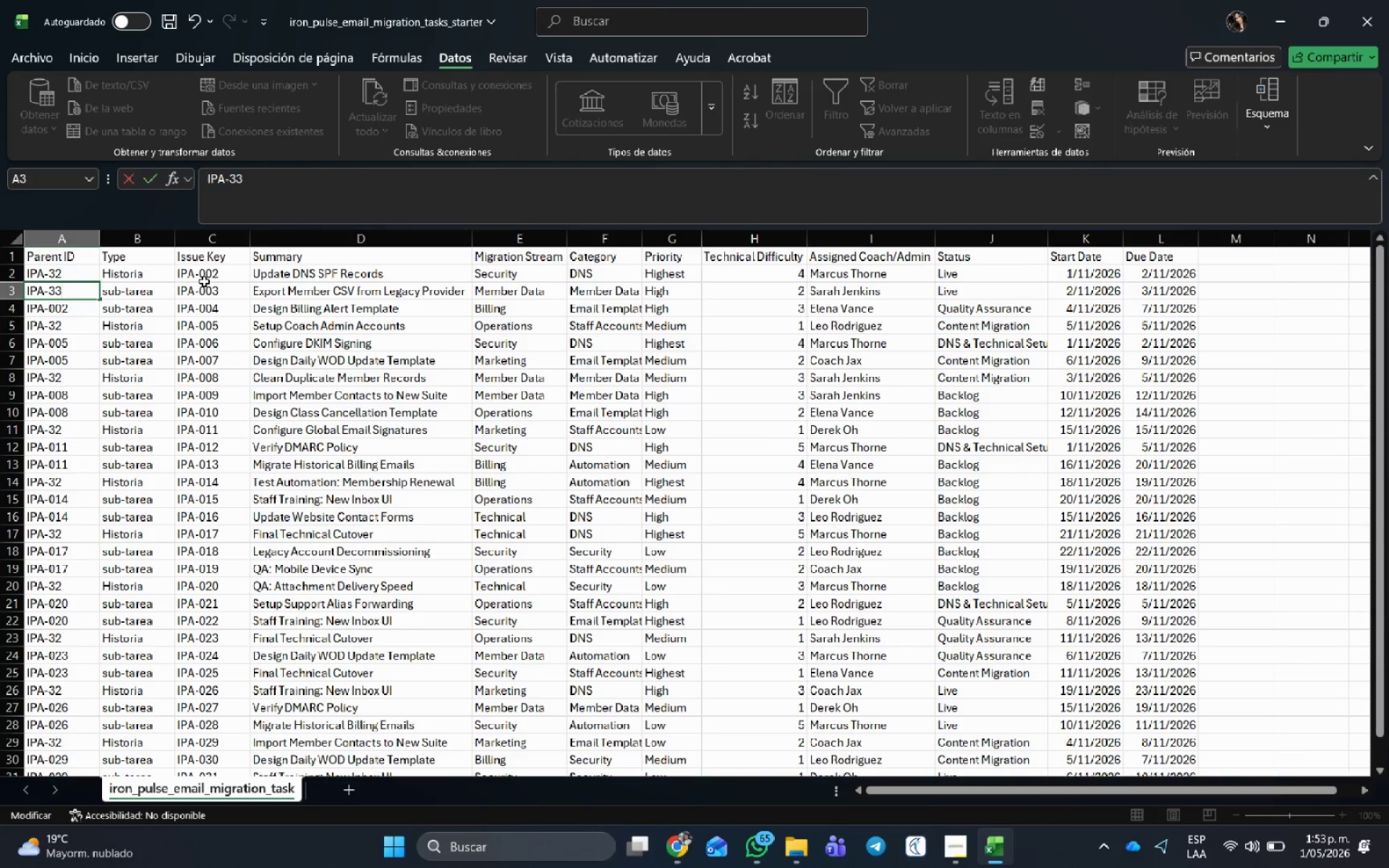 
key(NumpadEnter)
 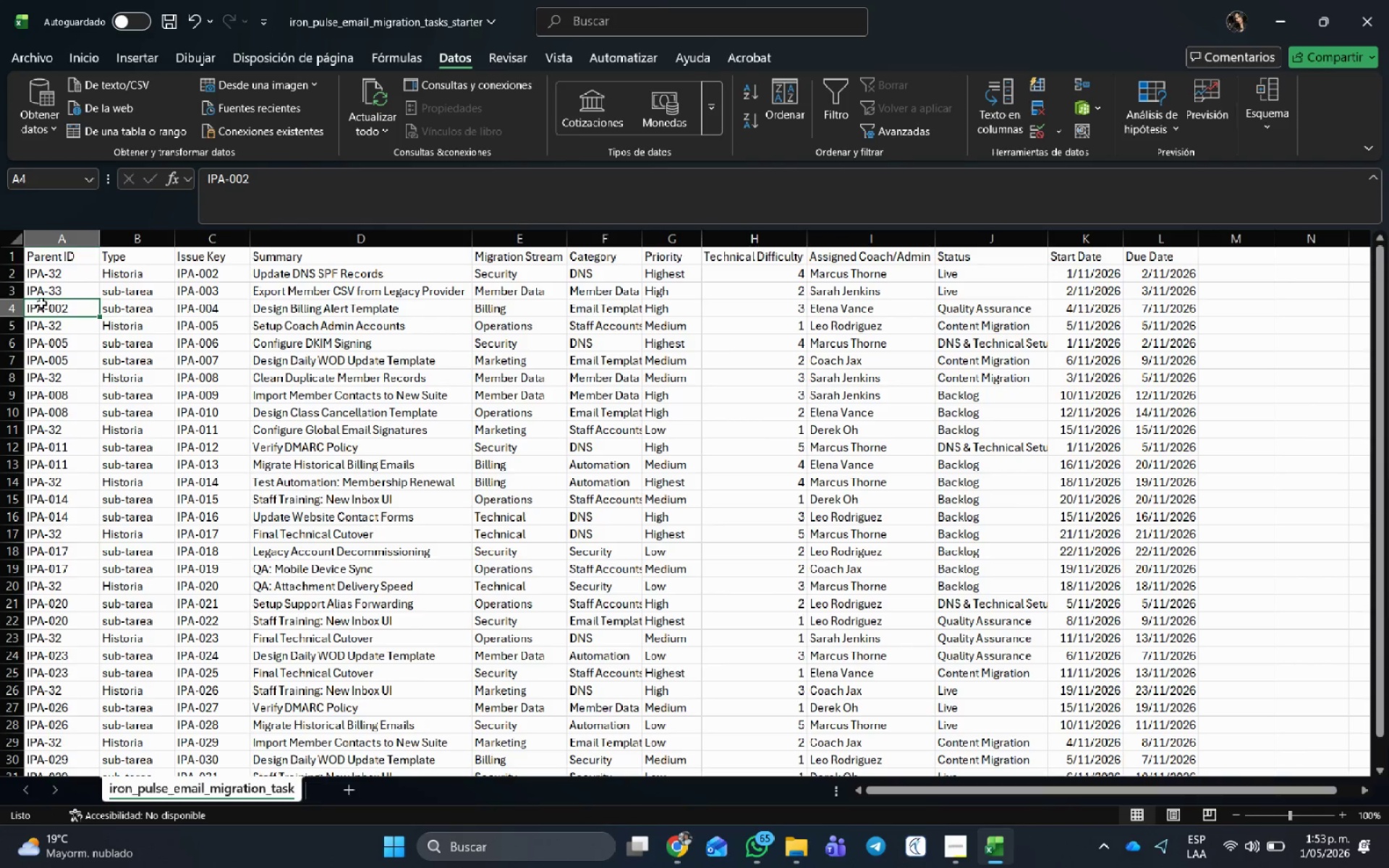 
left_click([43, 296])
 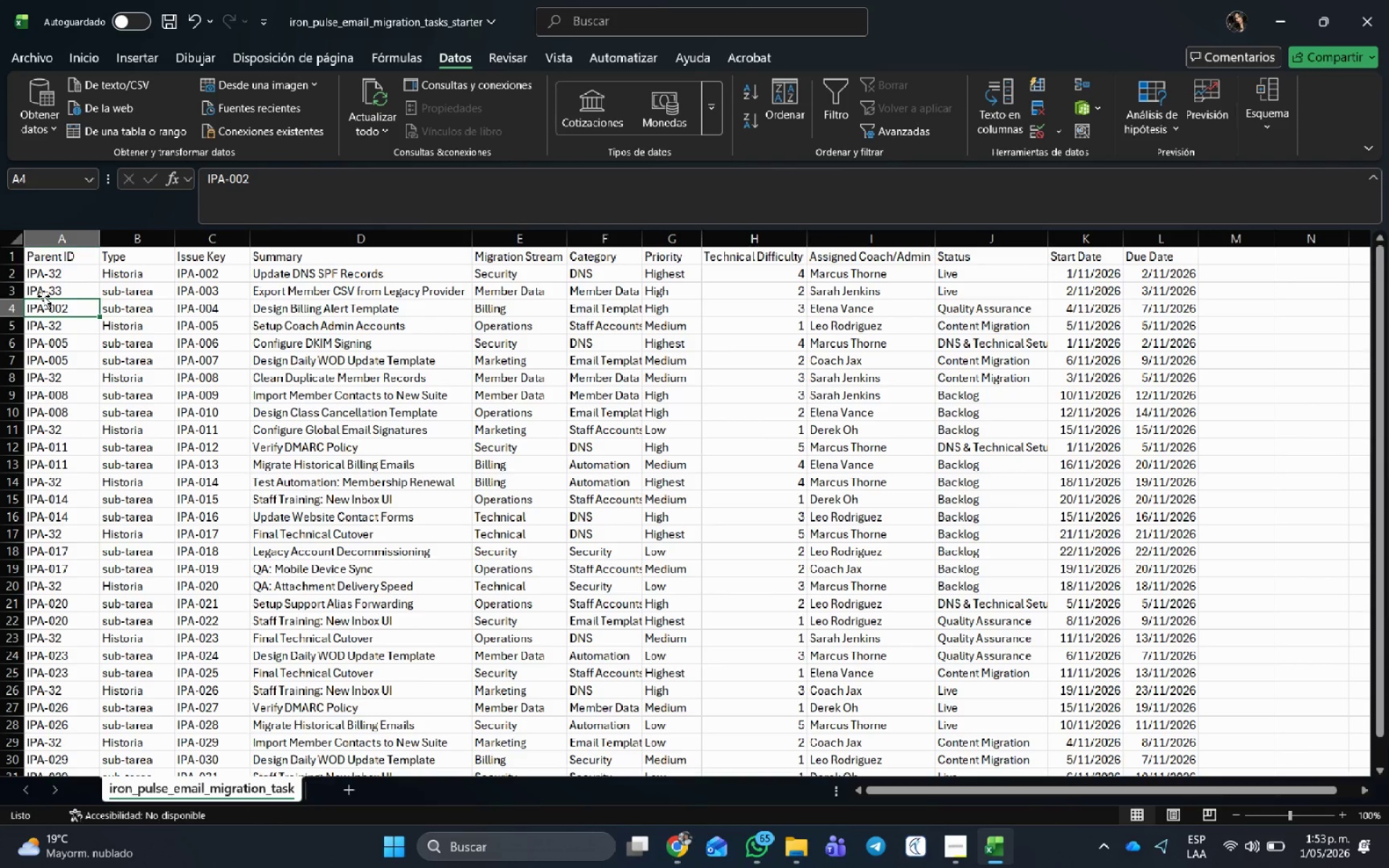 
key(Control+ControlLeft)
 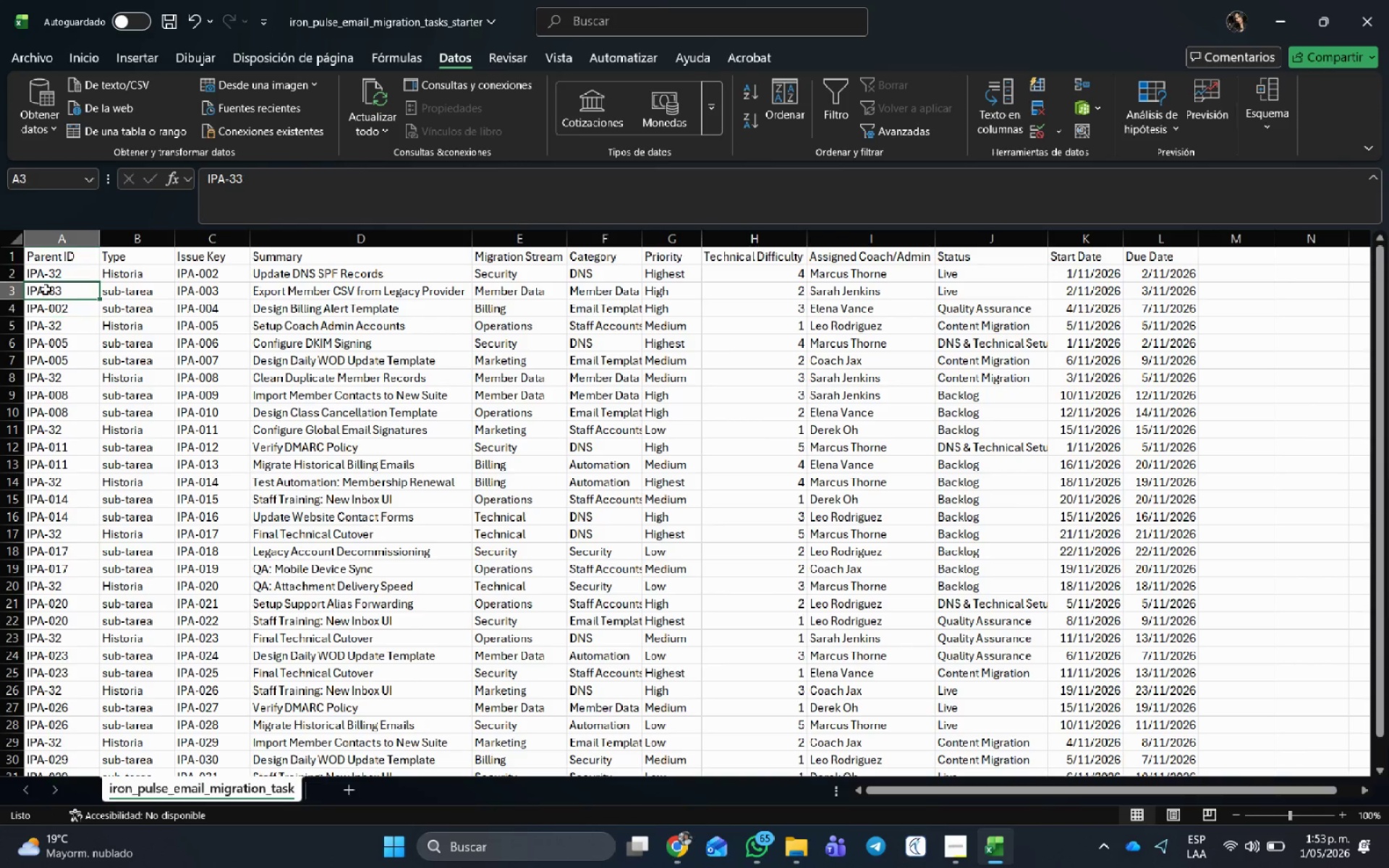 
left_click([46, 289])
 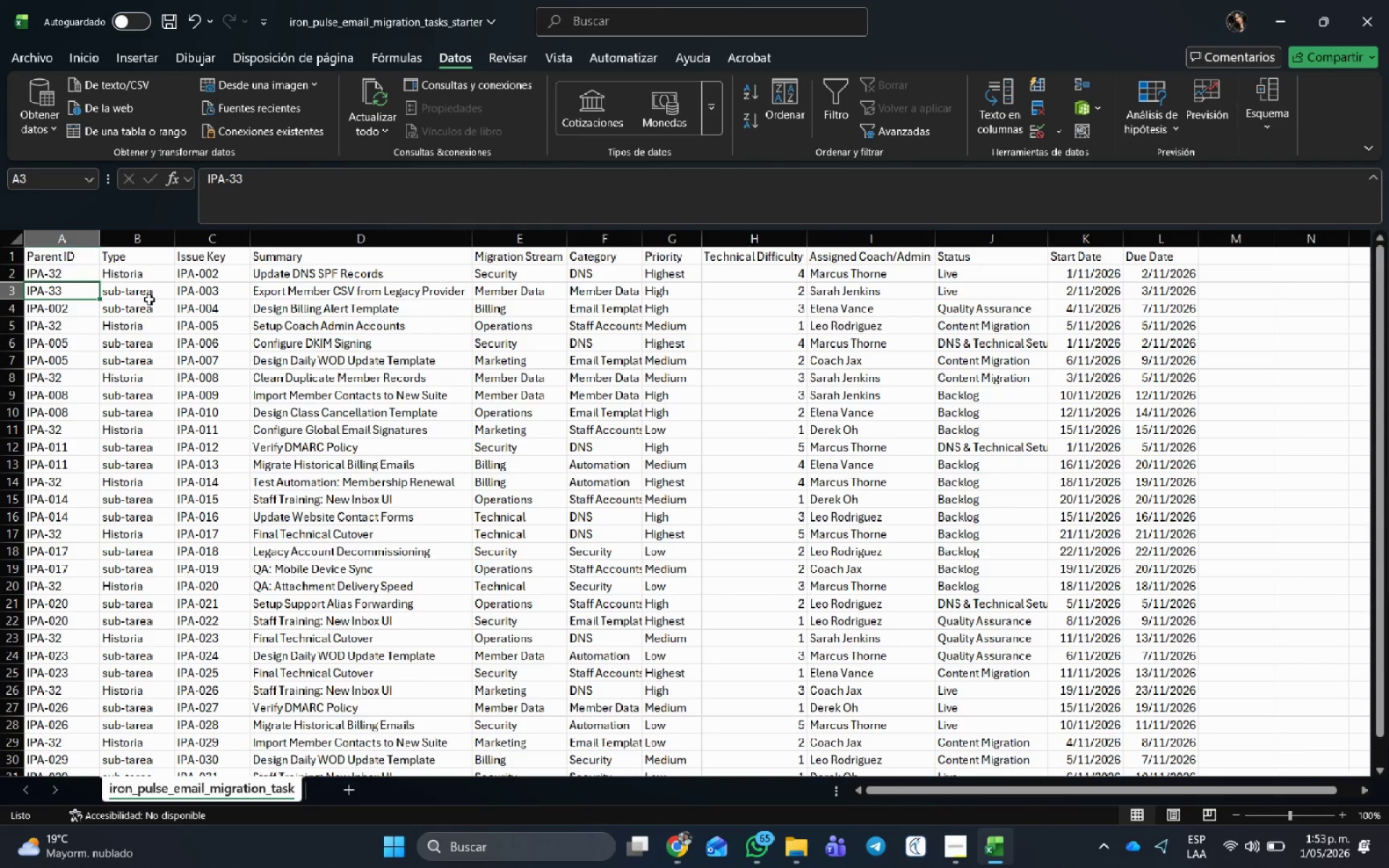 
key(Control+C)
 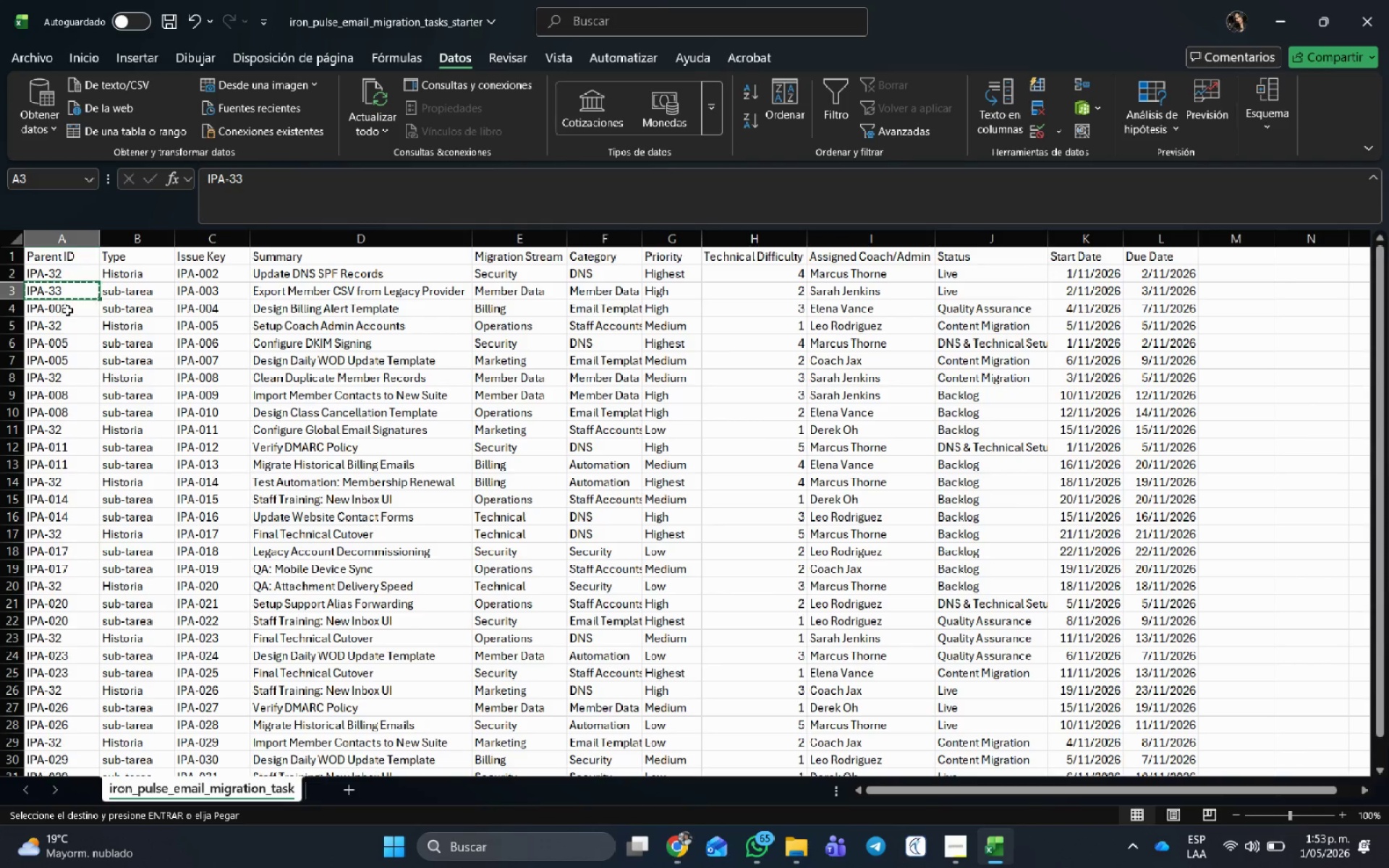 
key(Control+V)
 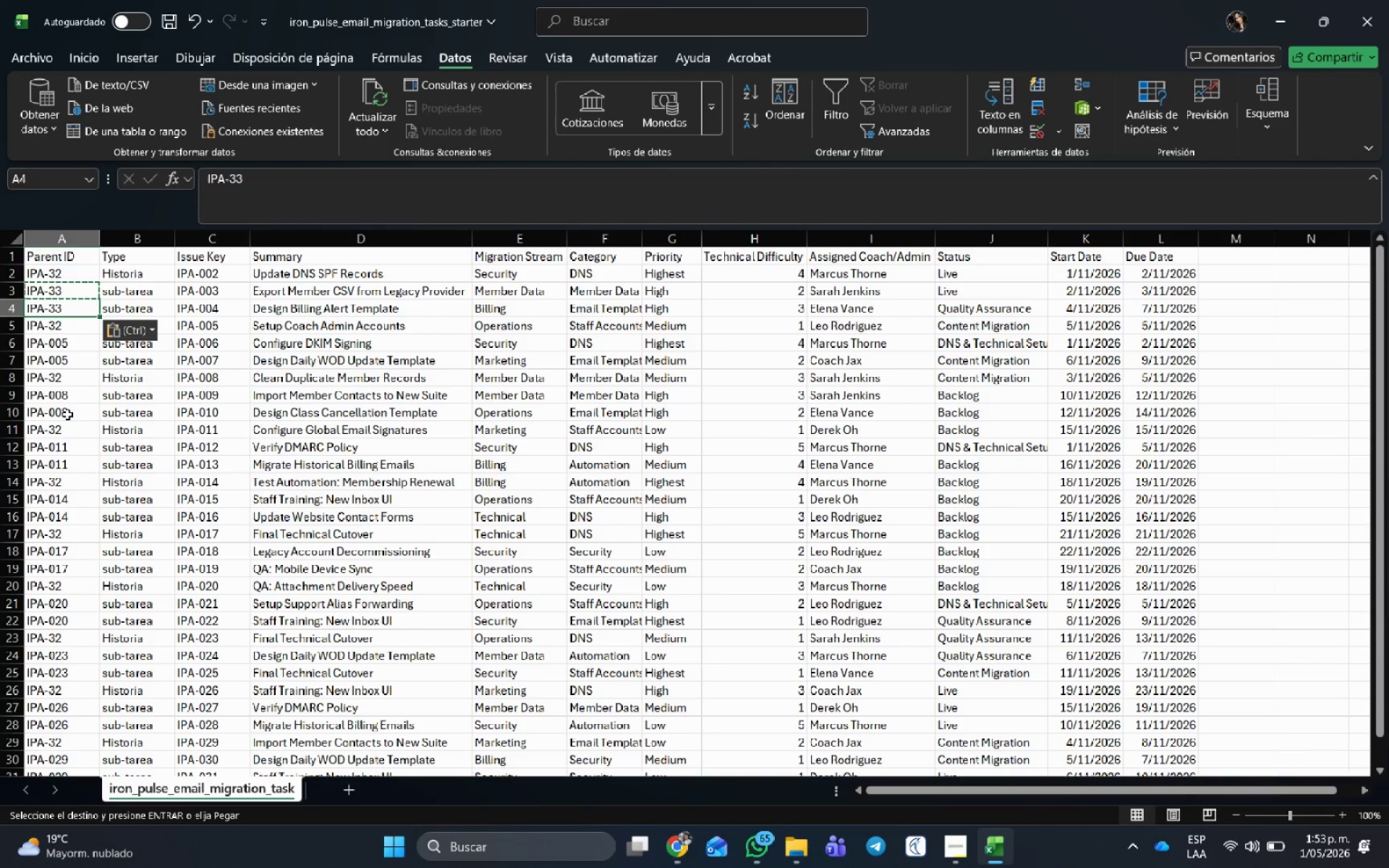 
left_click([74, 382])
 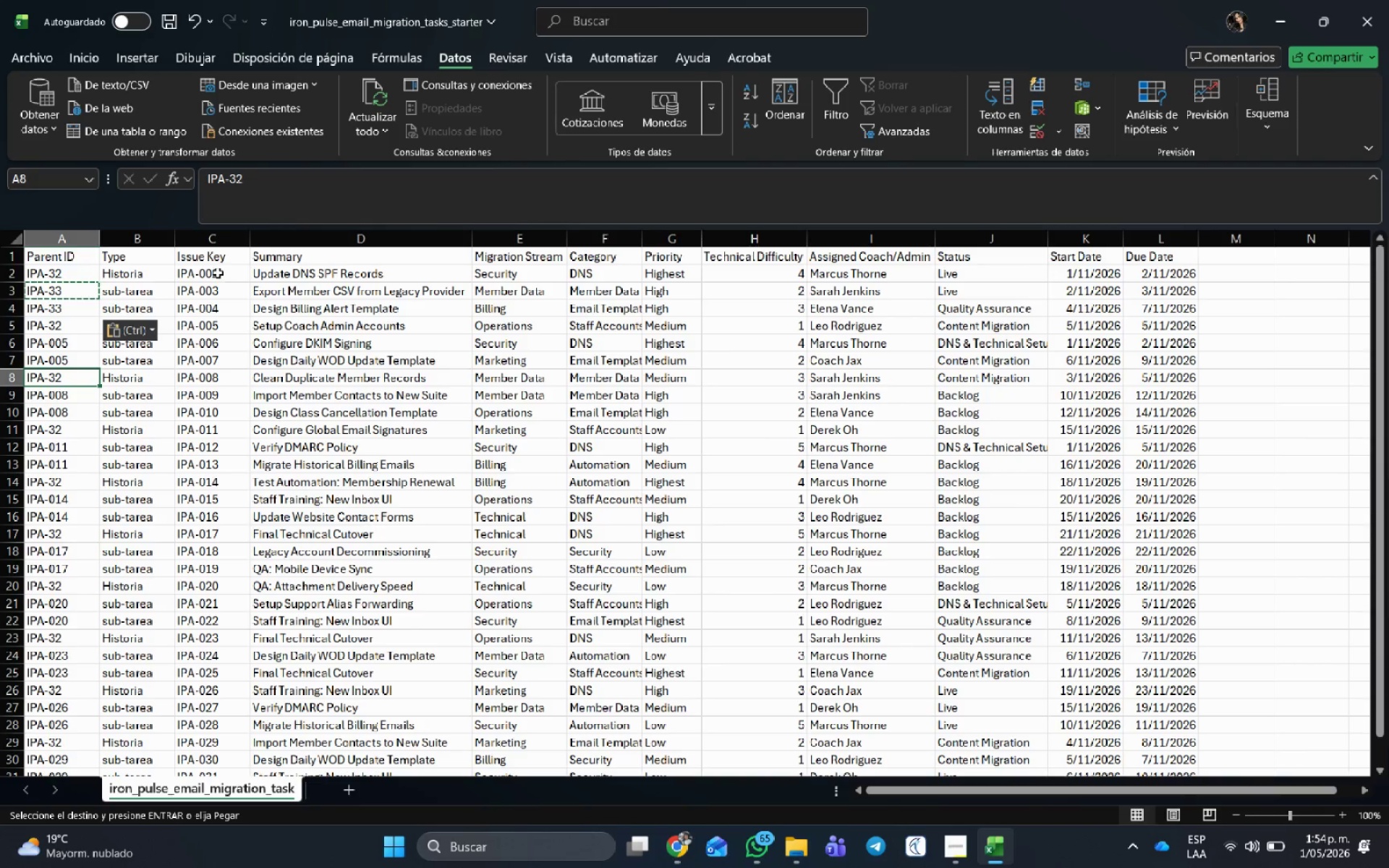 
left_click([107, 290])
 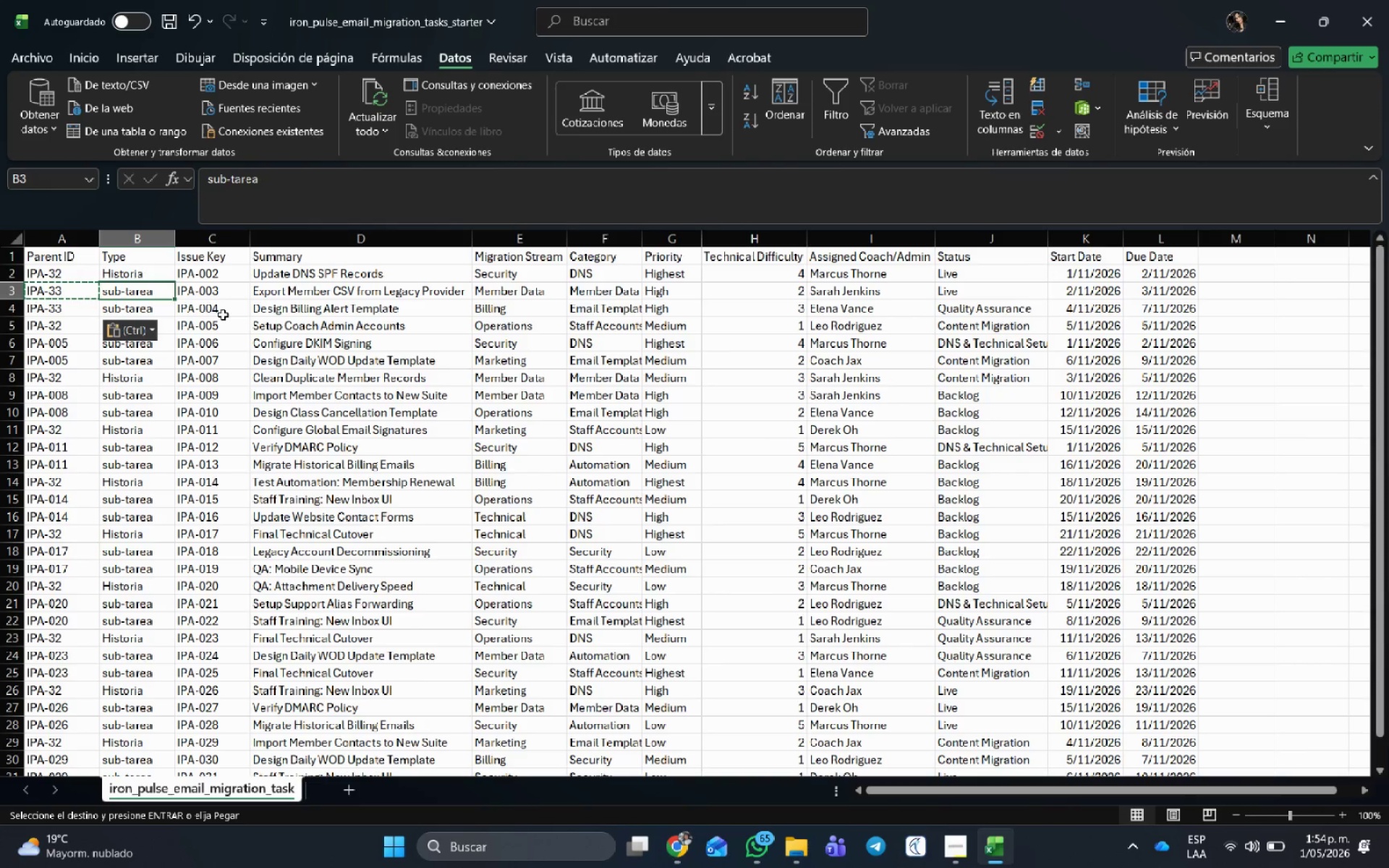 
left_click([79, 349])
 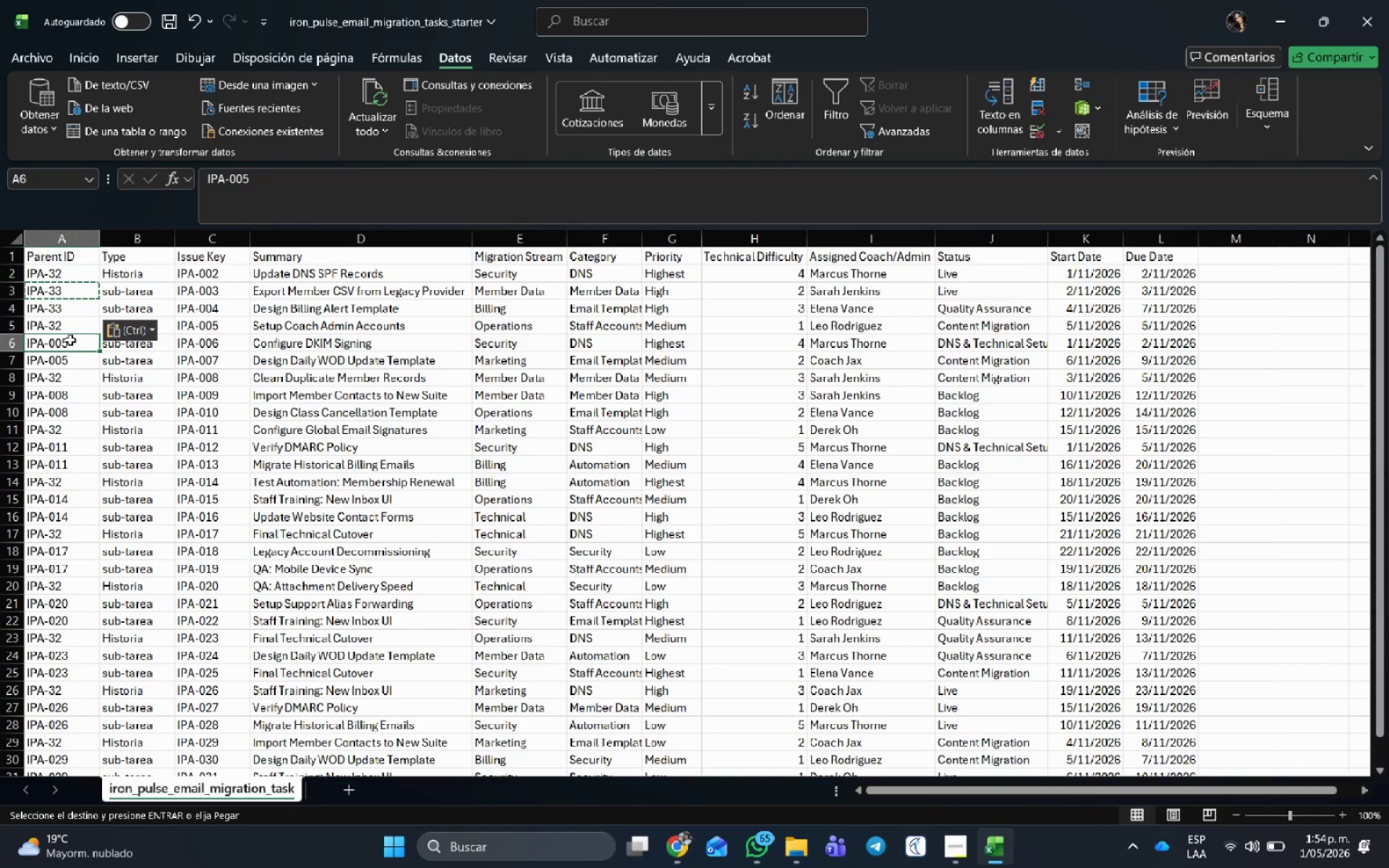 
double_click([70, 340])
 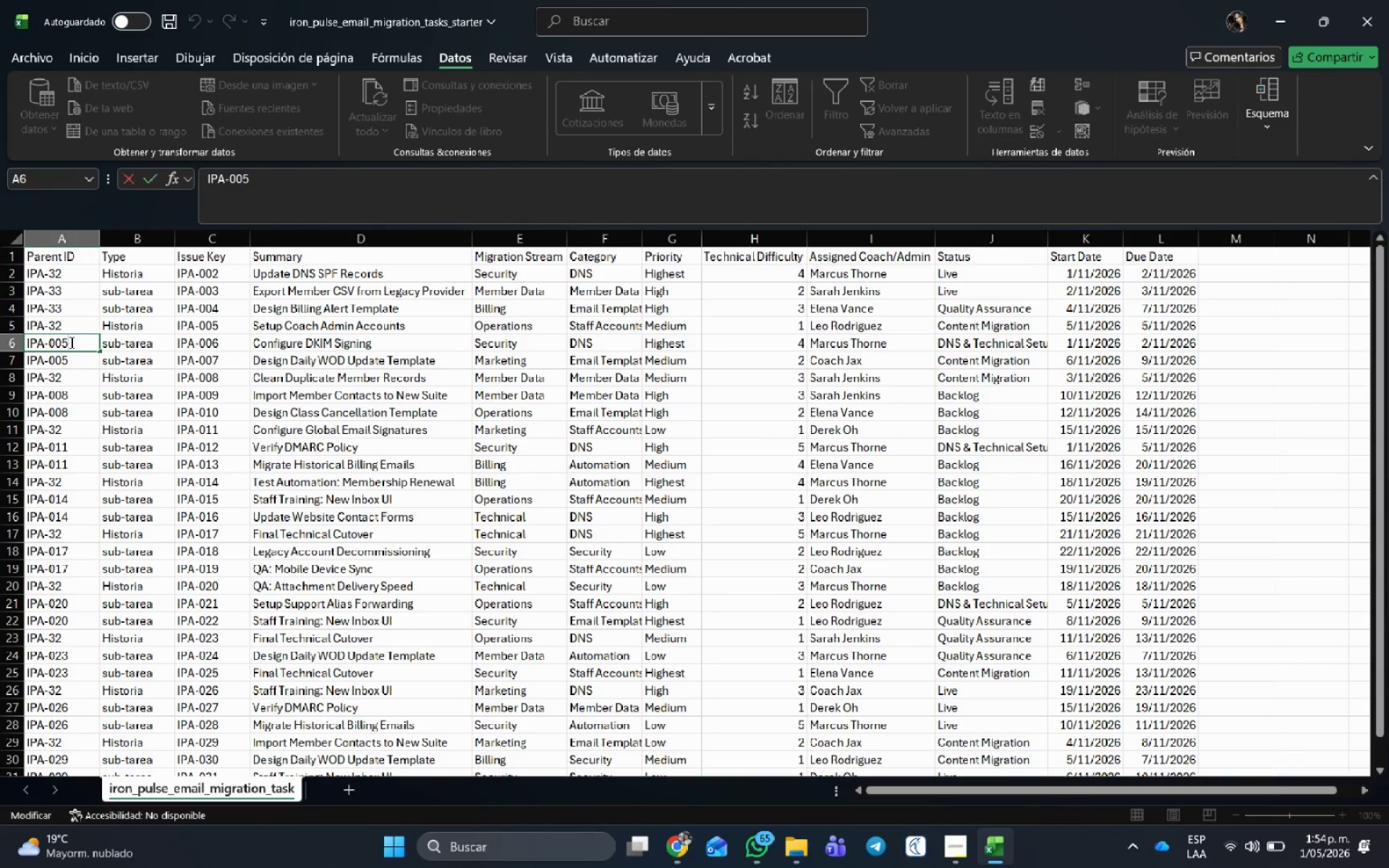 
key(Backspace)
 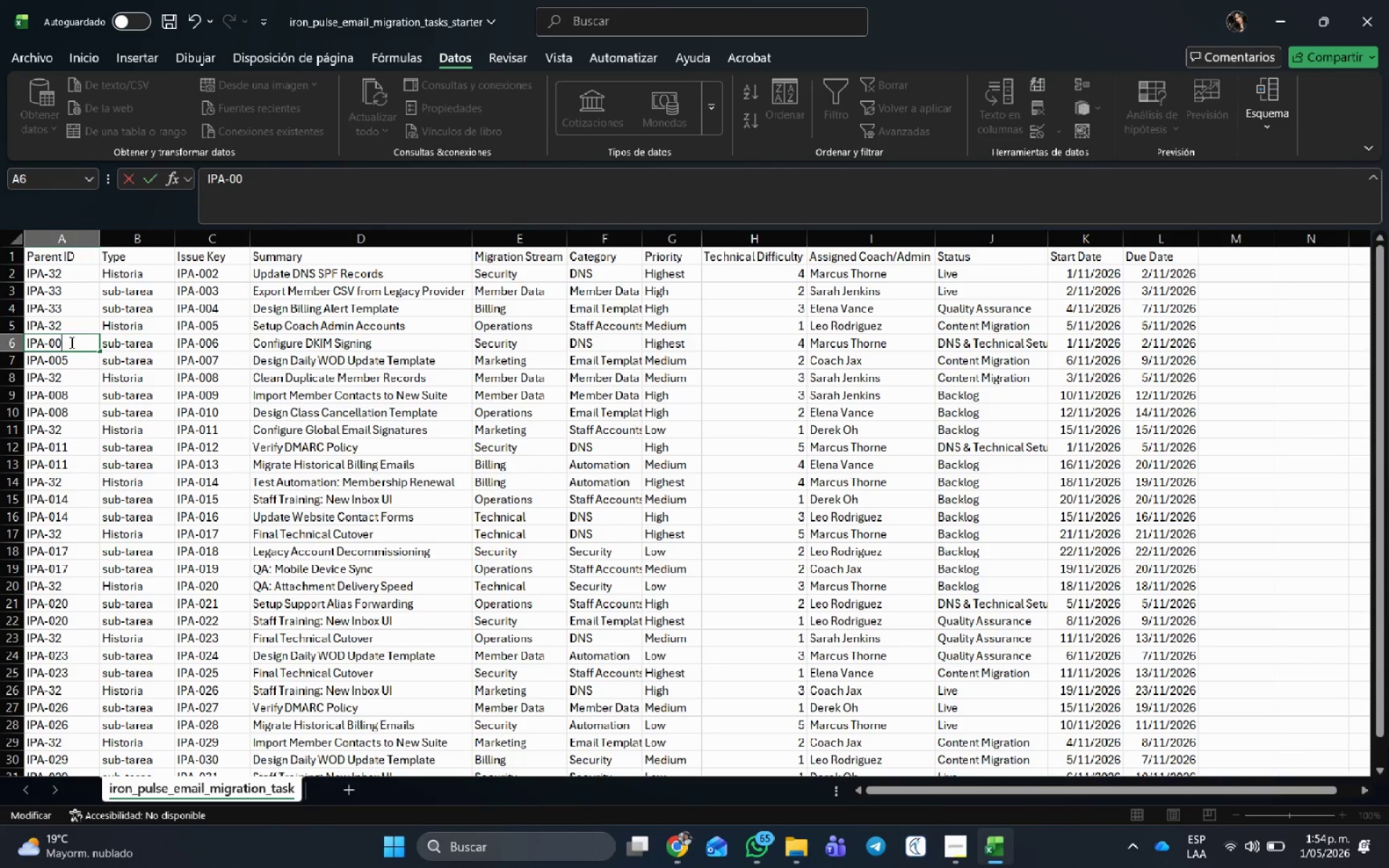 
key(Backspace)
 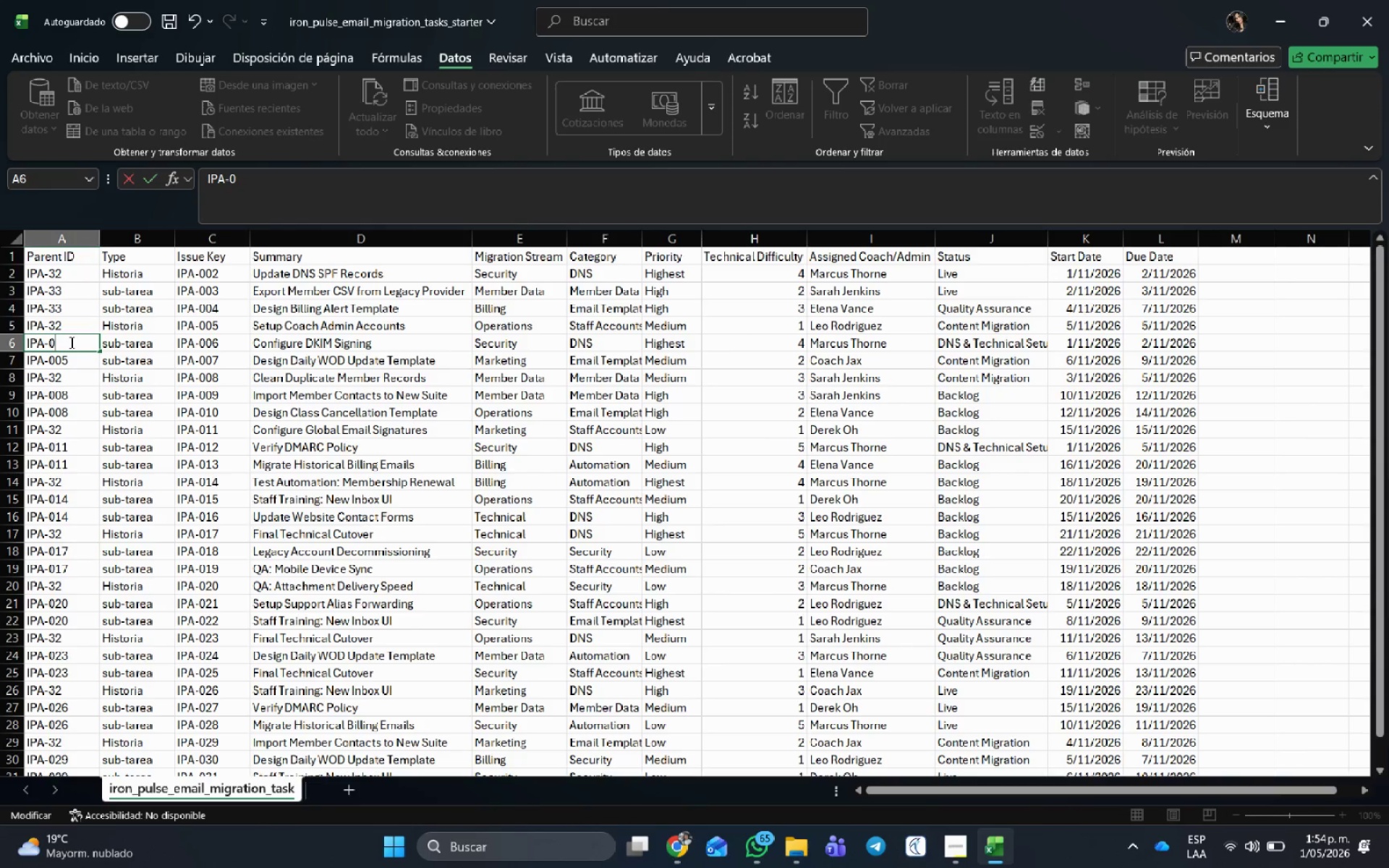 
key(Backspace)
 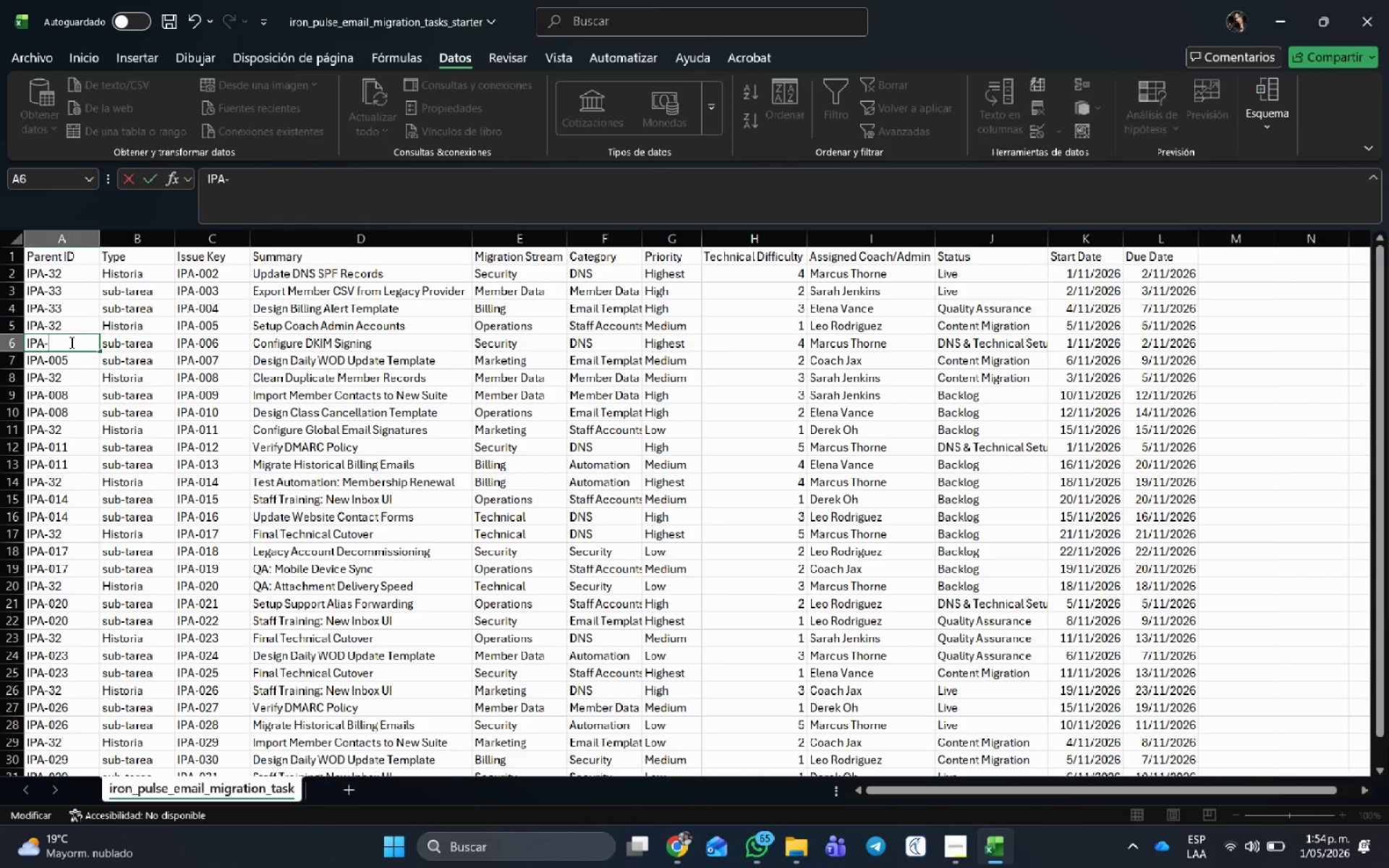 
key(Numpad3)
 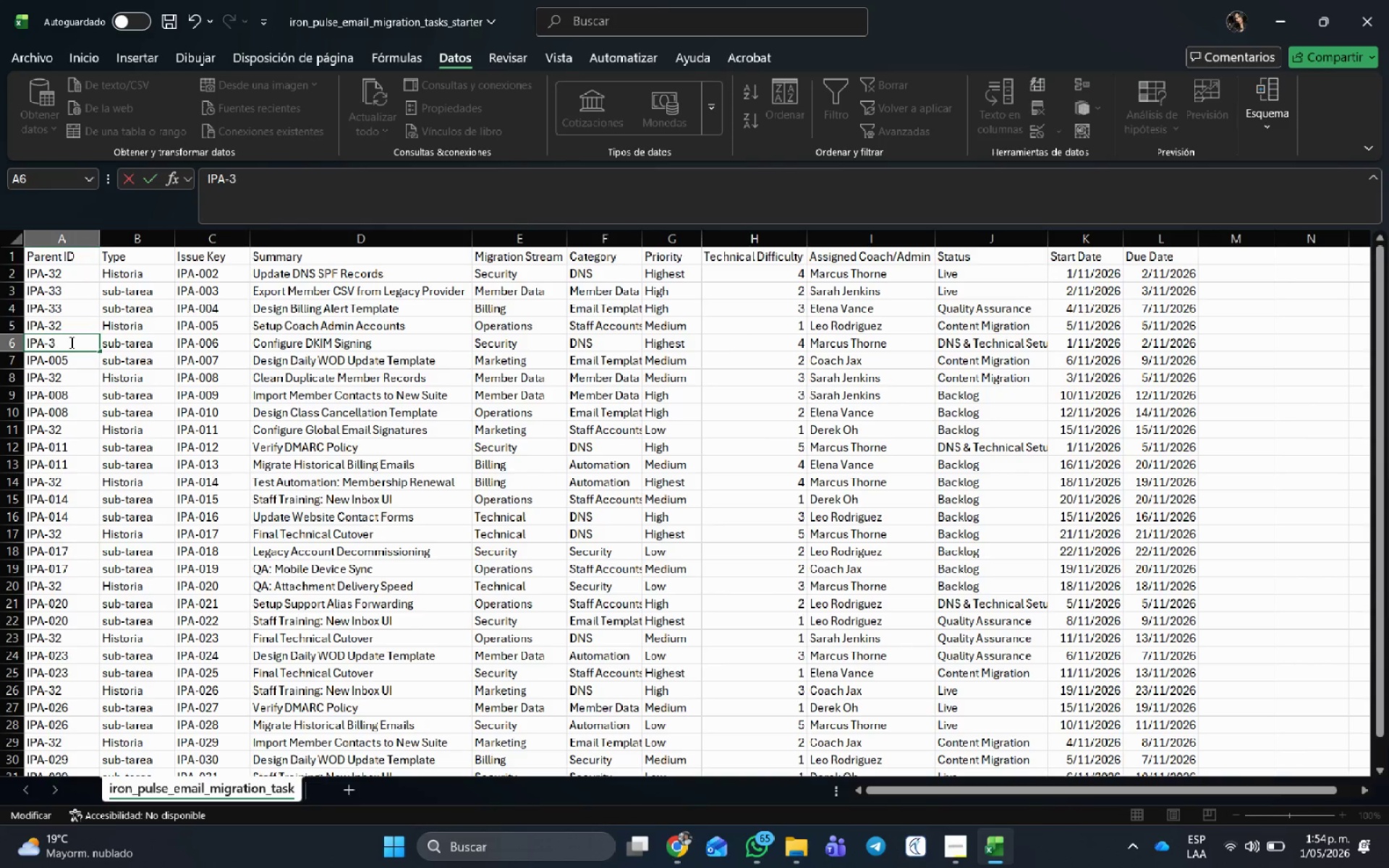 
key(Numpad6)
 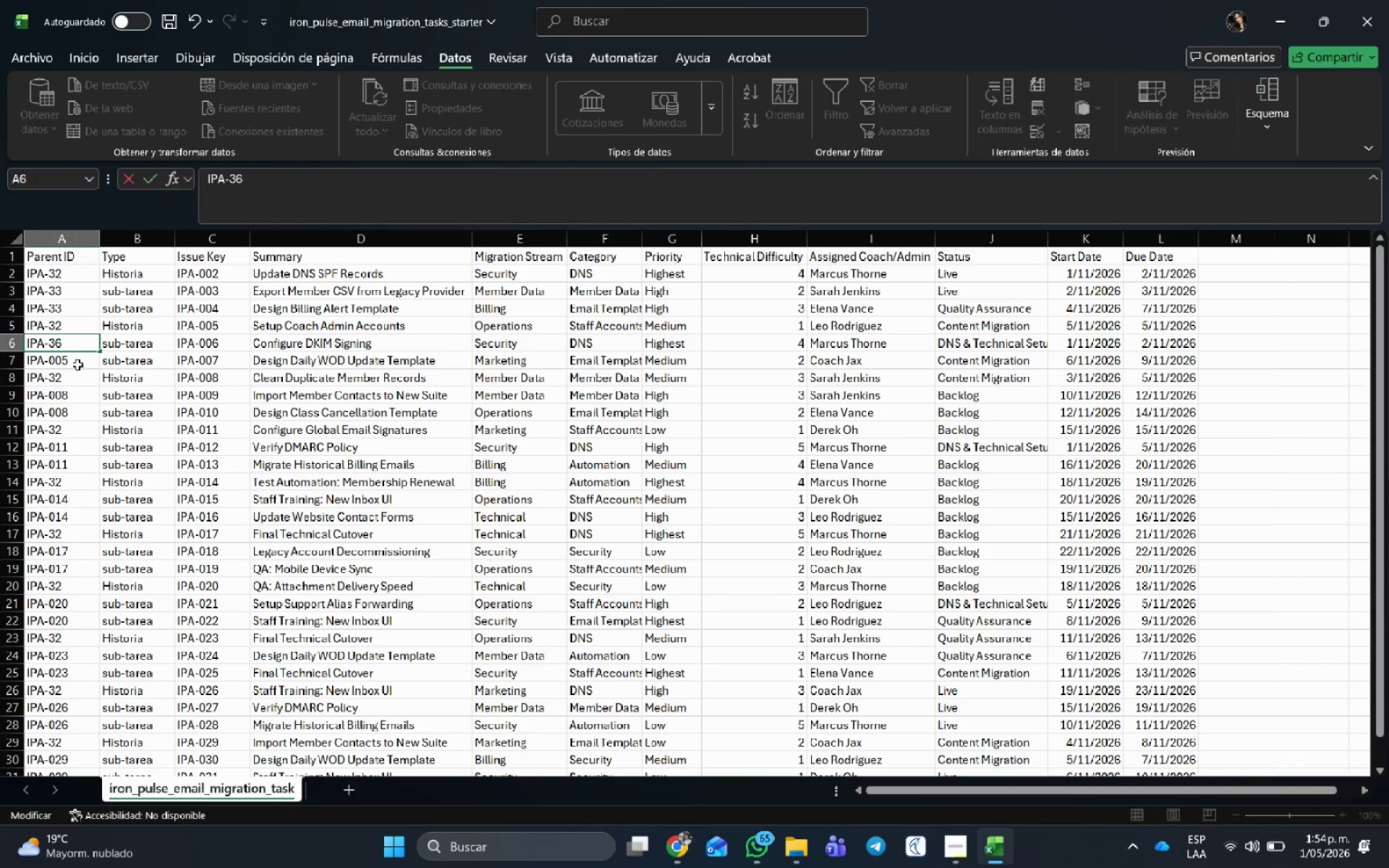 
double_click([77, 365])
 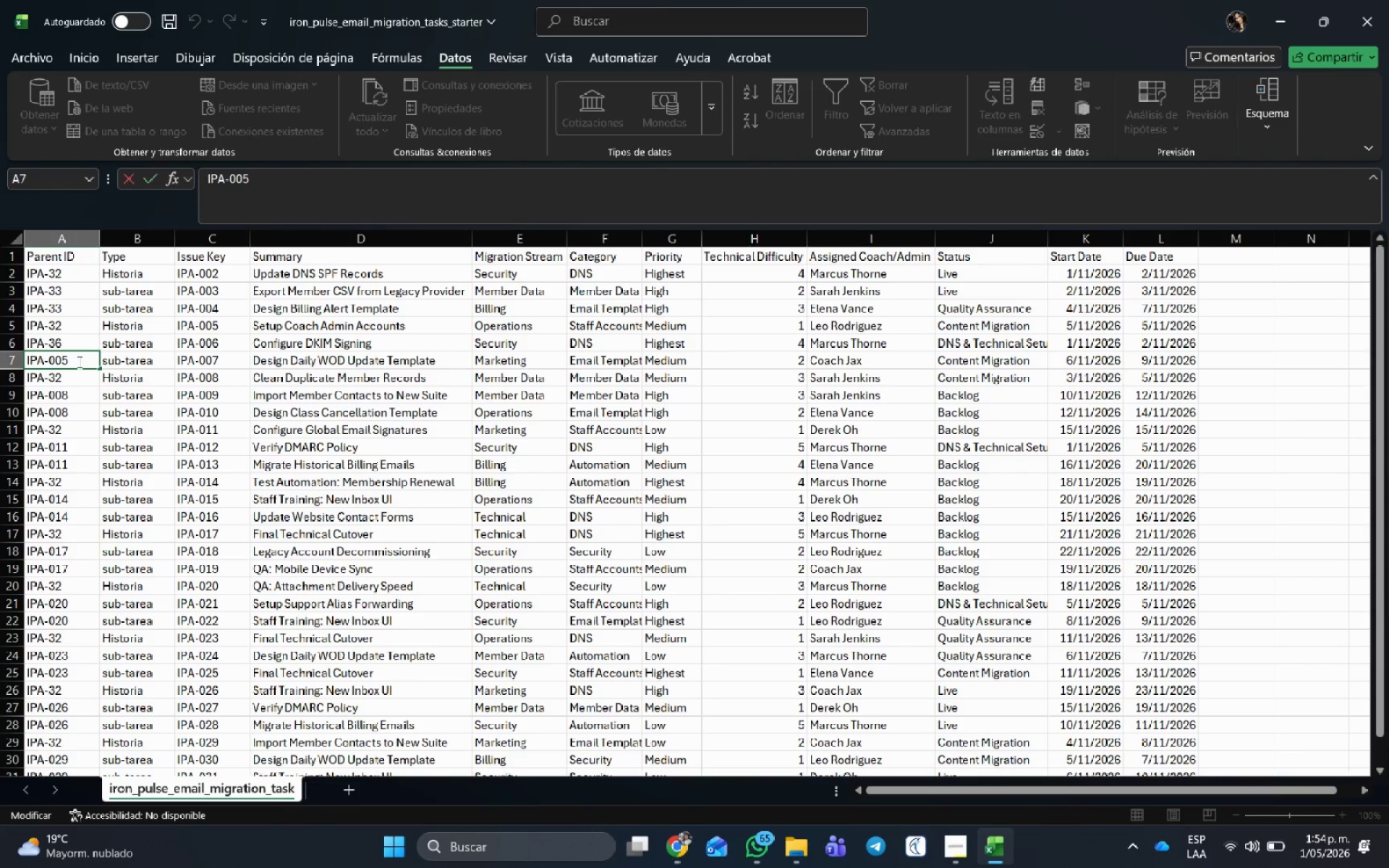 
key(Backspace)
 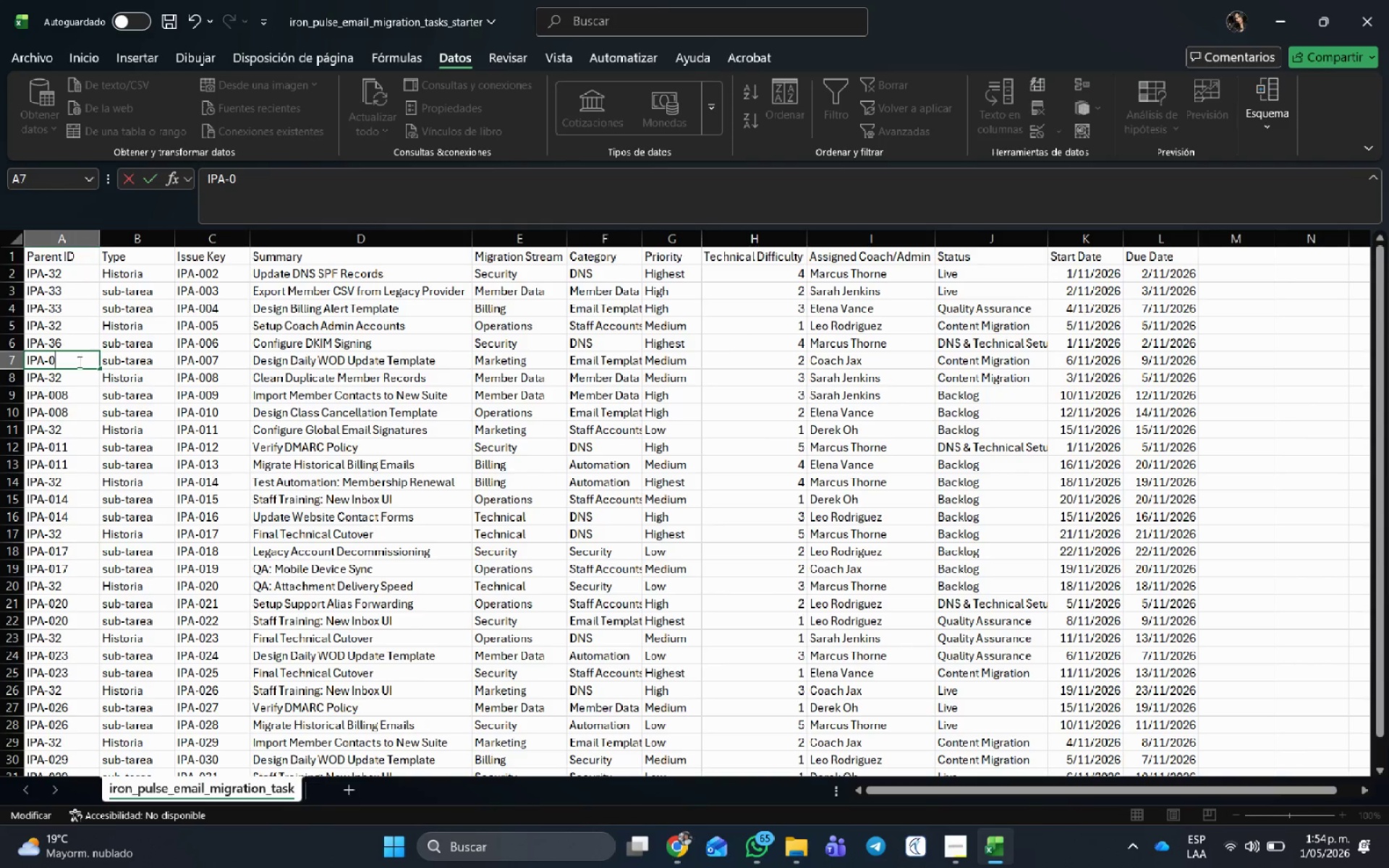 
key(Backspace)
 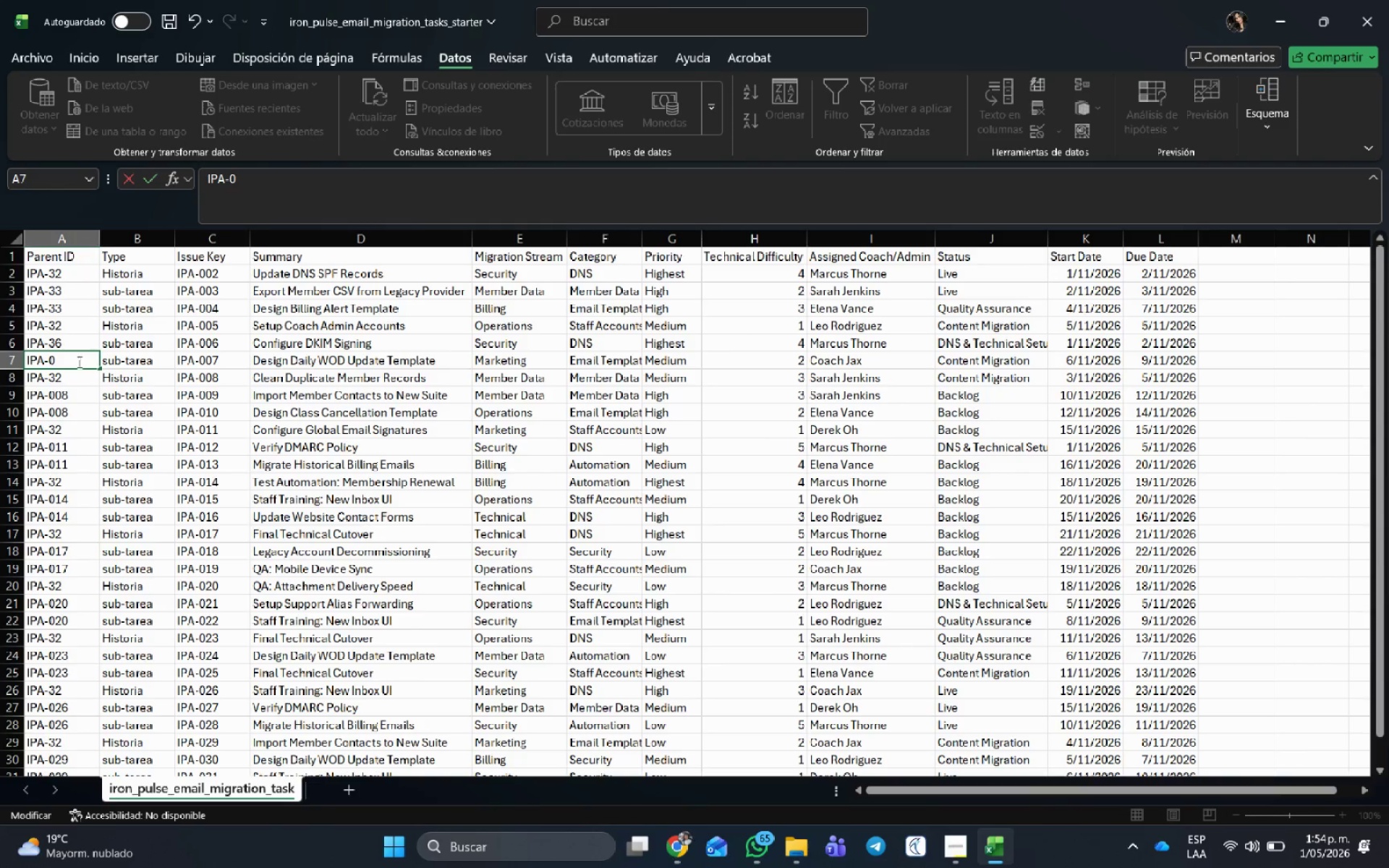 
key(Backspace)
 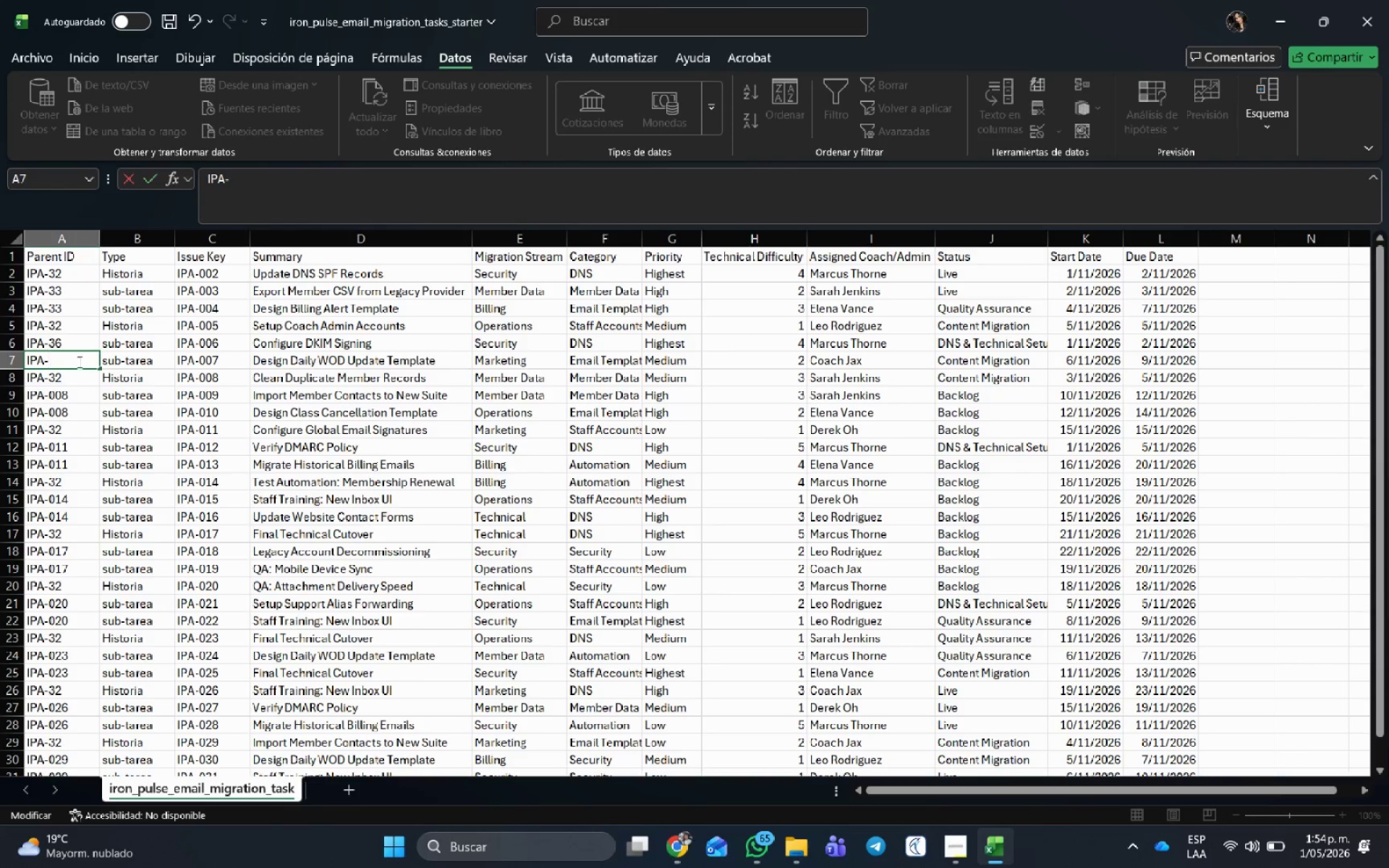 
key(Numpad3)
 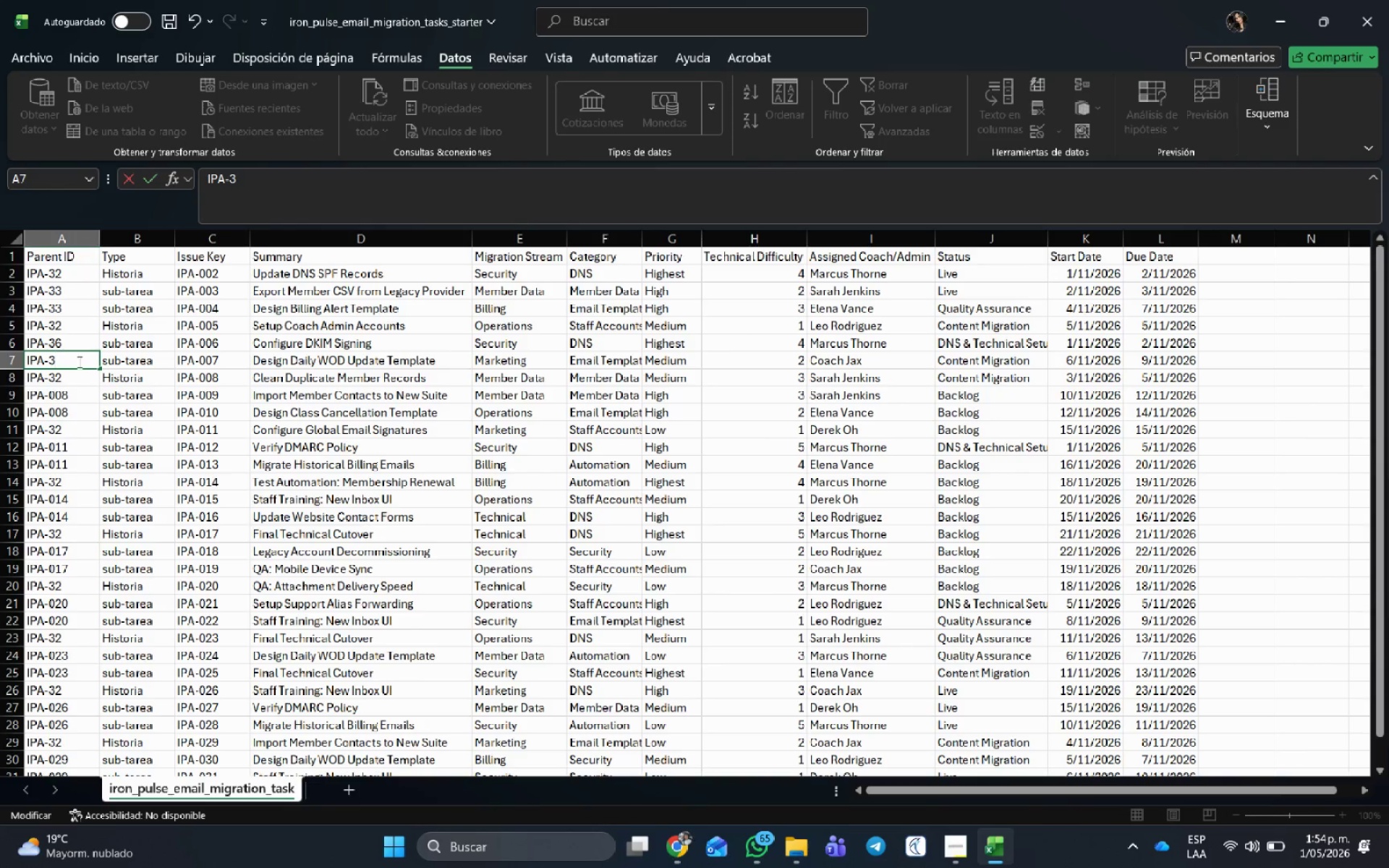 
key(Numpad6)
 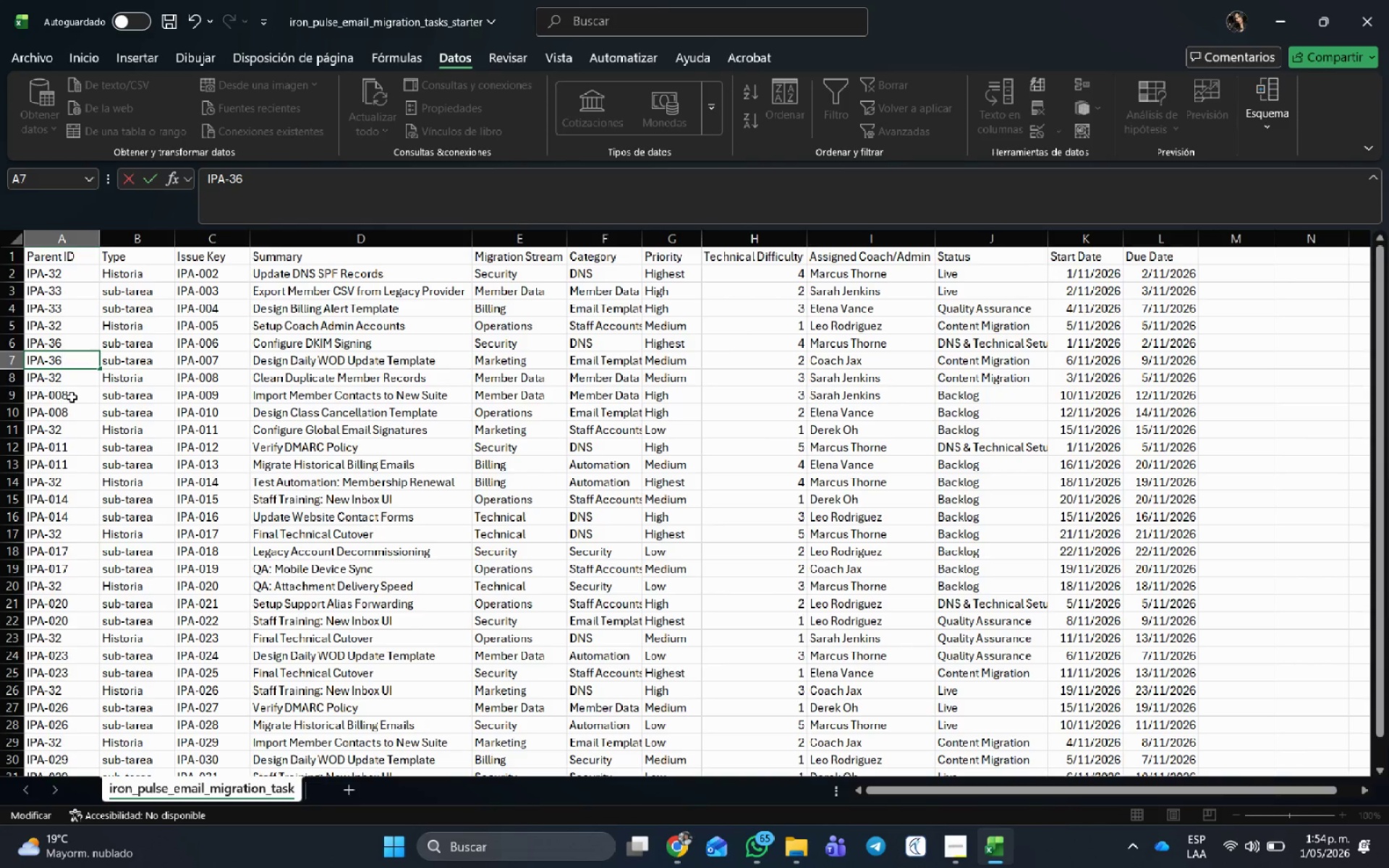 
left_click([73, 388])
 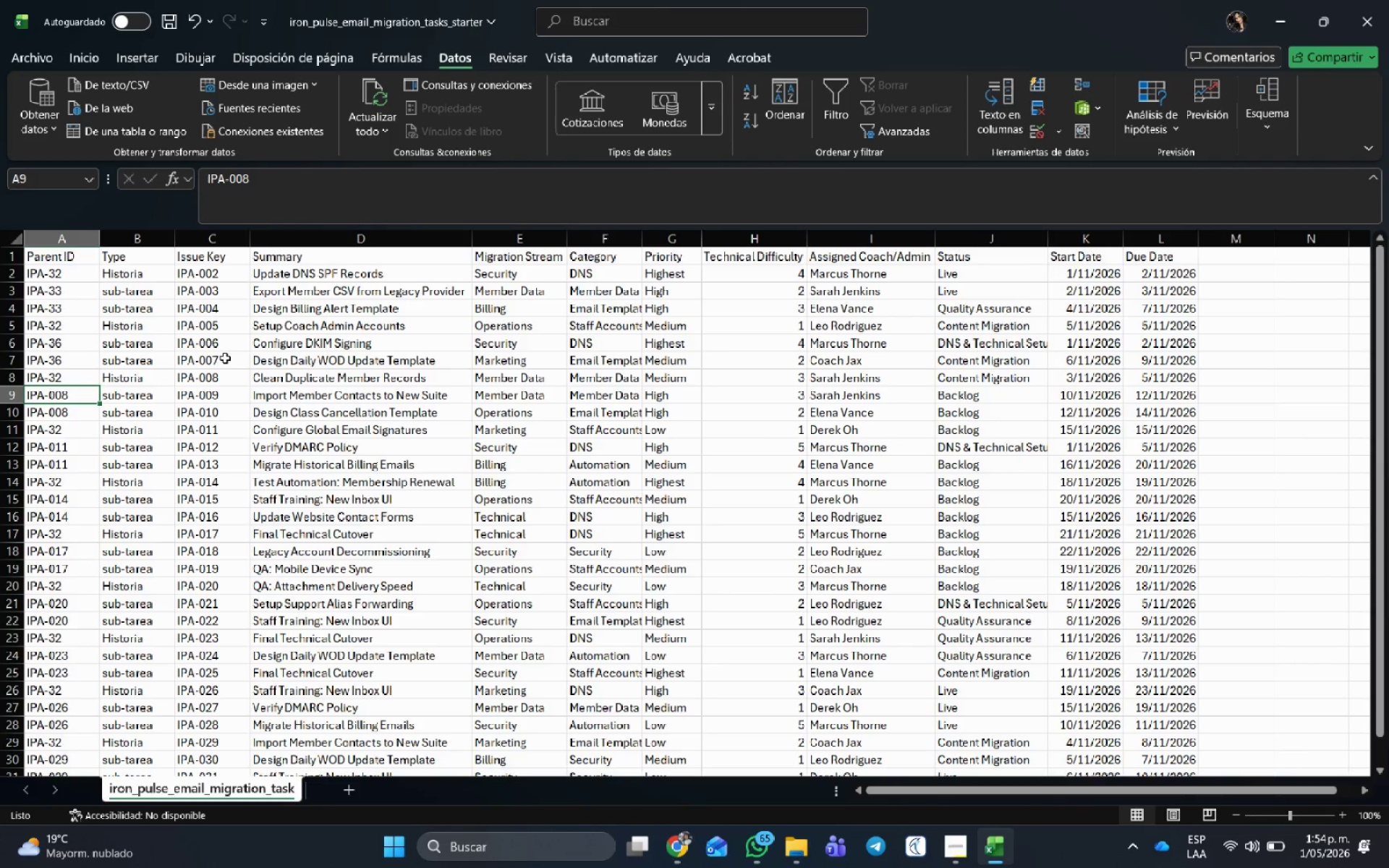 
wait(7.89)
 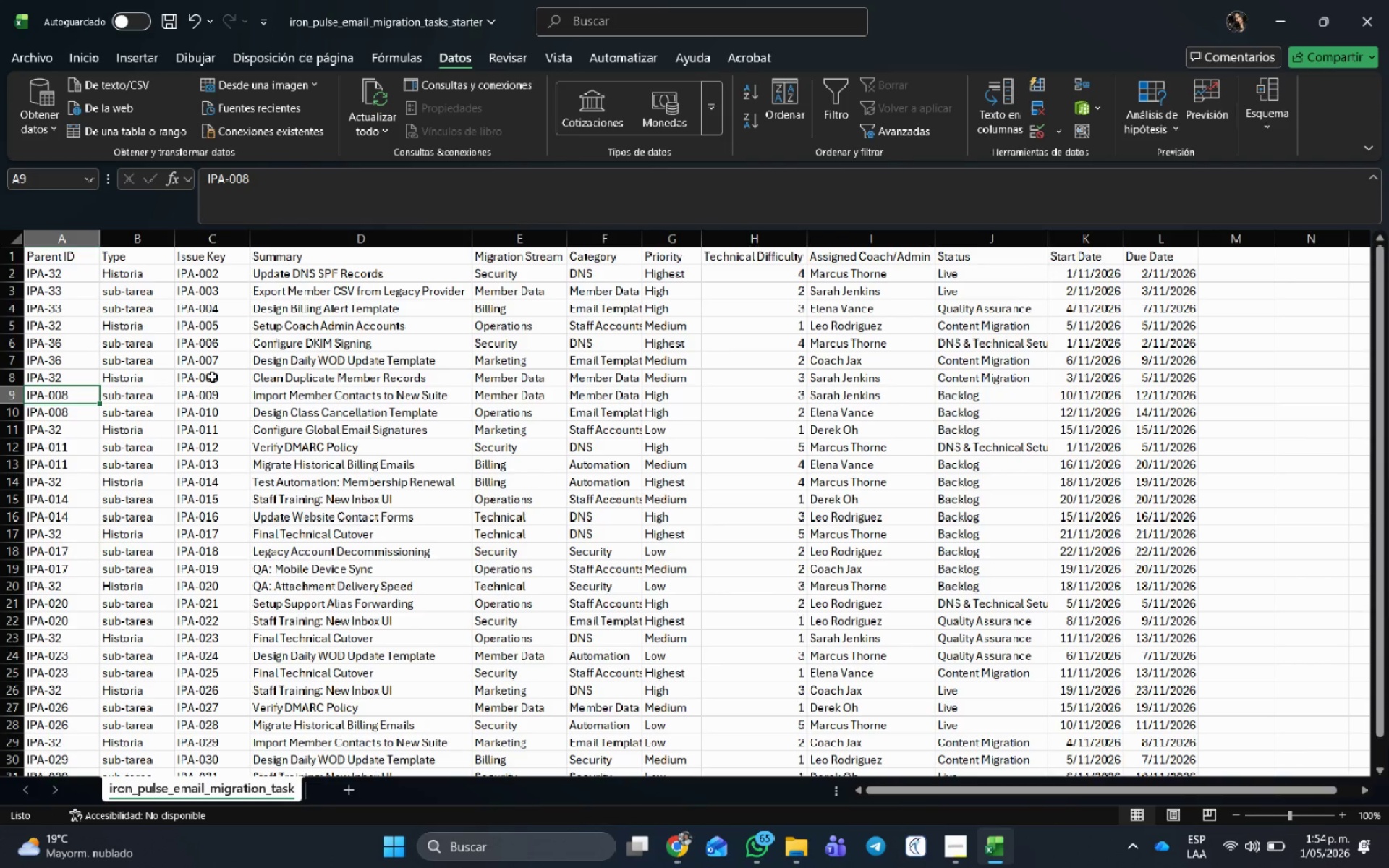 
left_click([96, 386])
 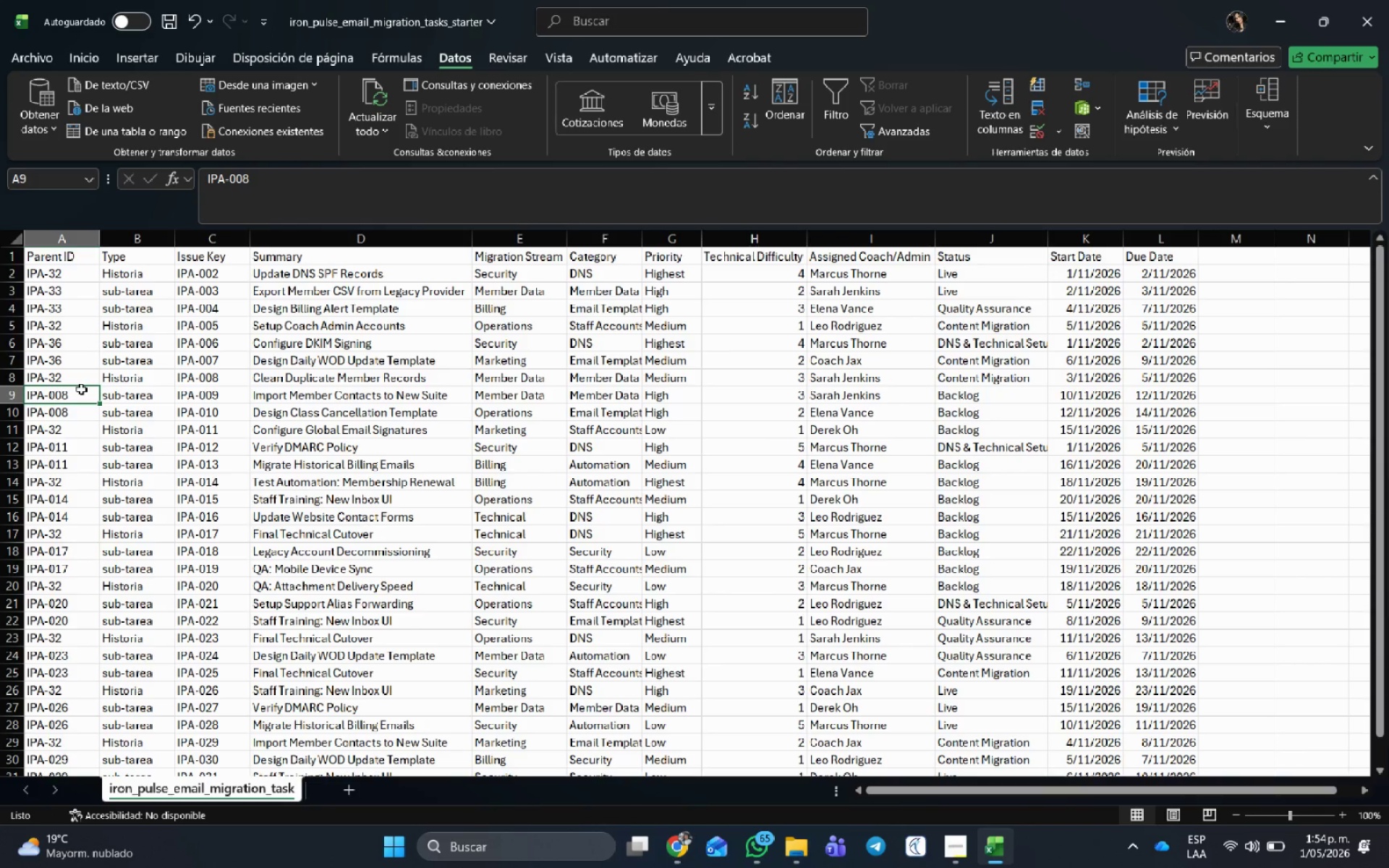 
double_click([81, 389])
 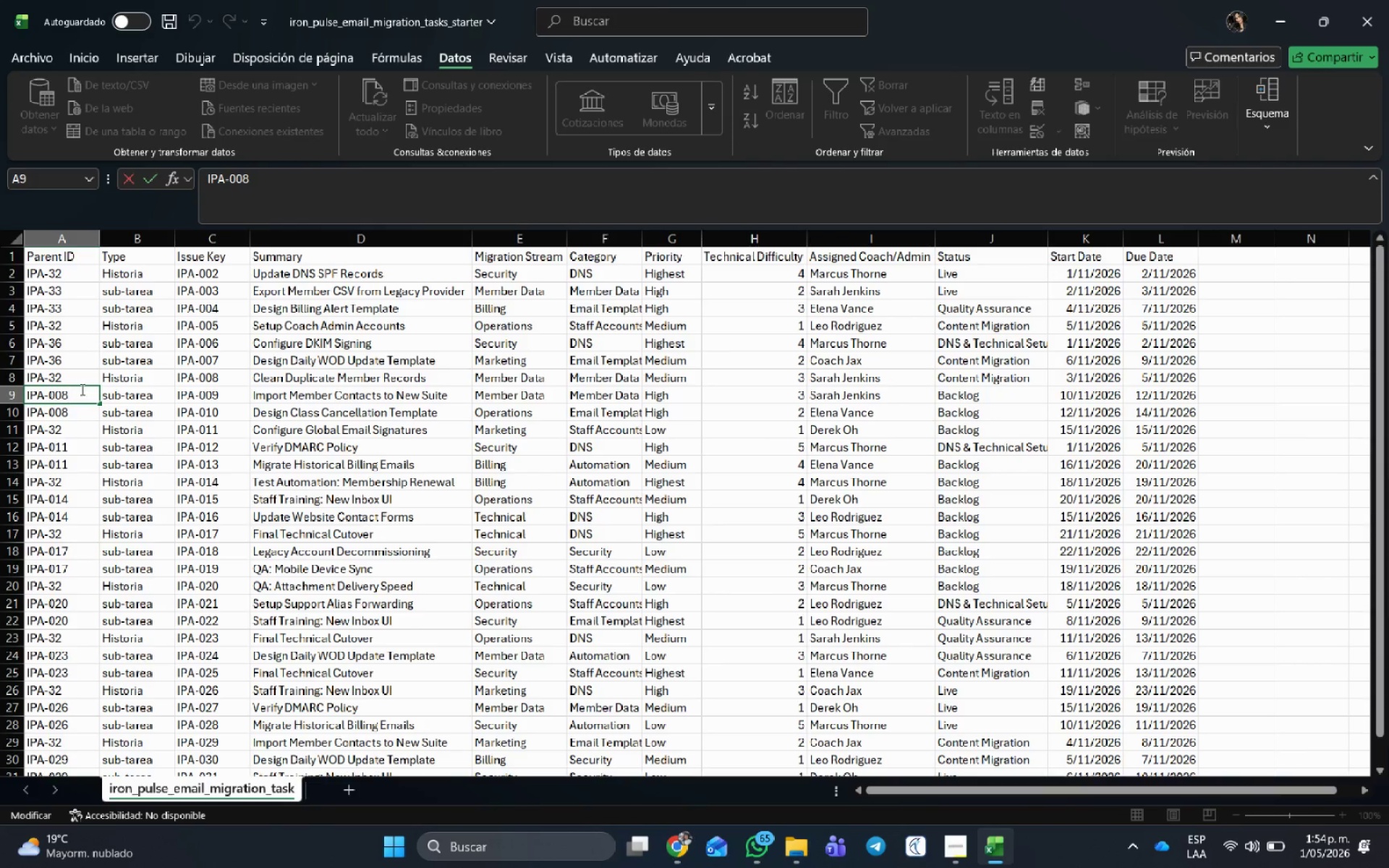 
key(Backspace)
 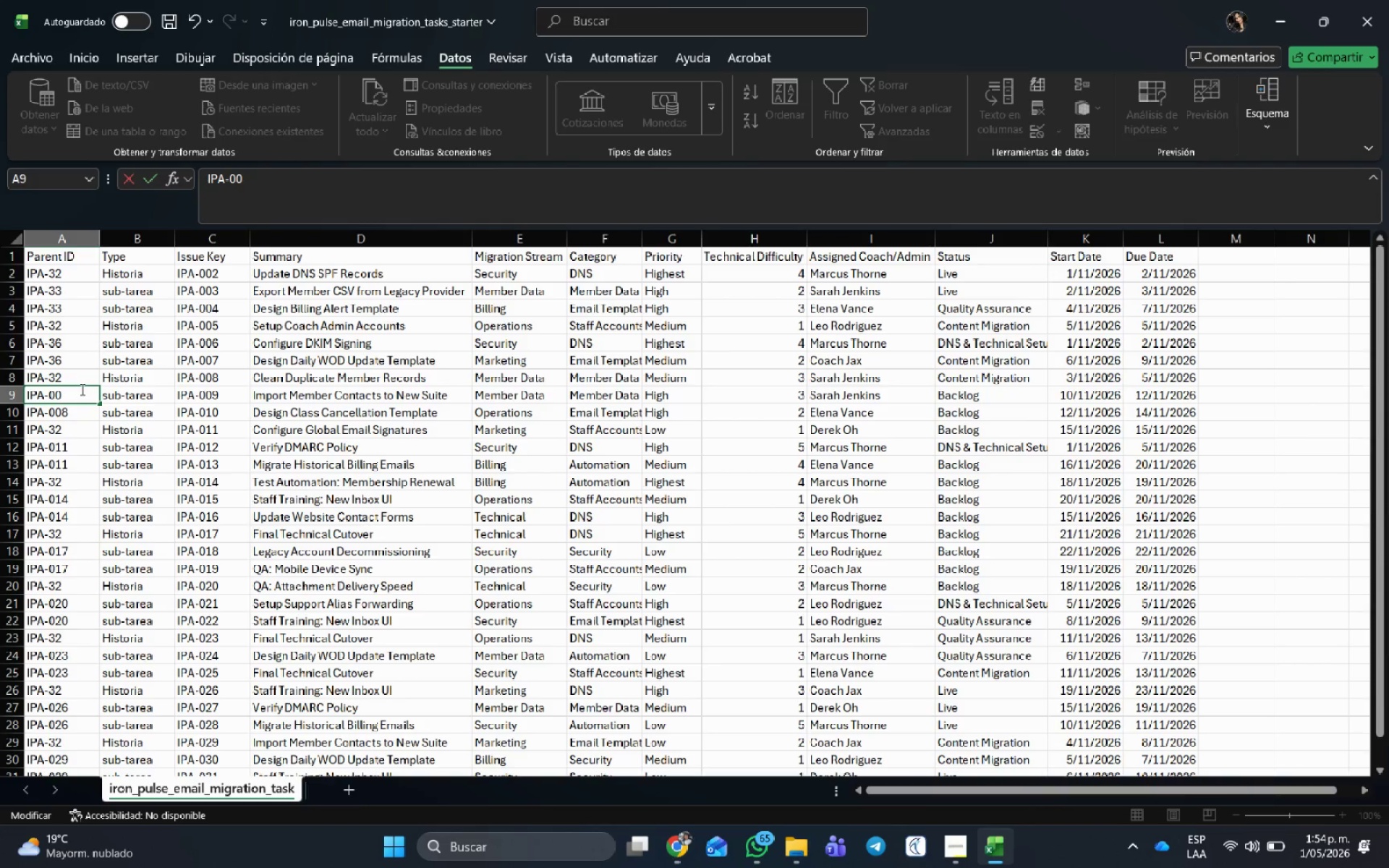 
key(Backspace)
 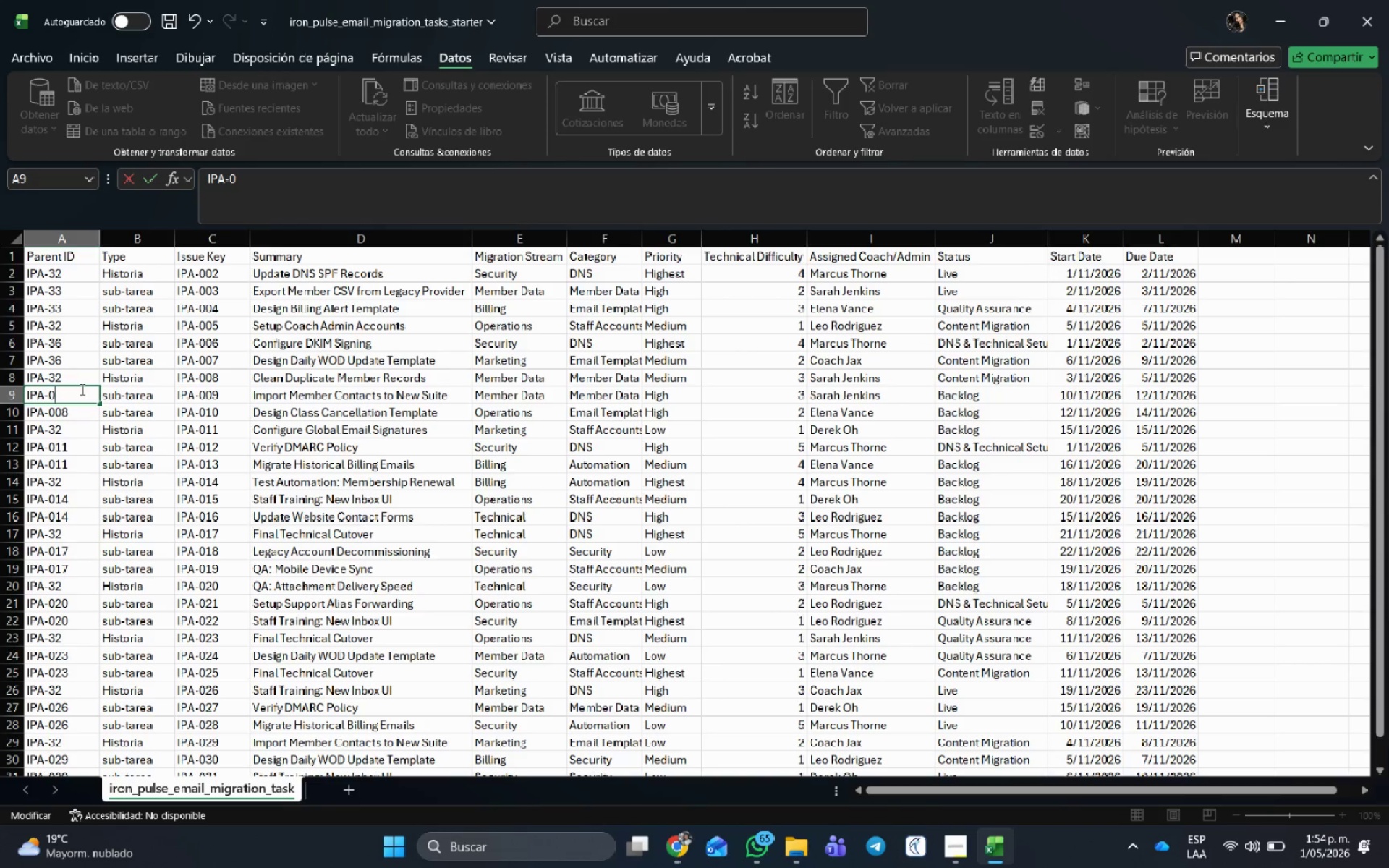 
key(Backspace)
 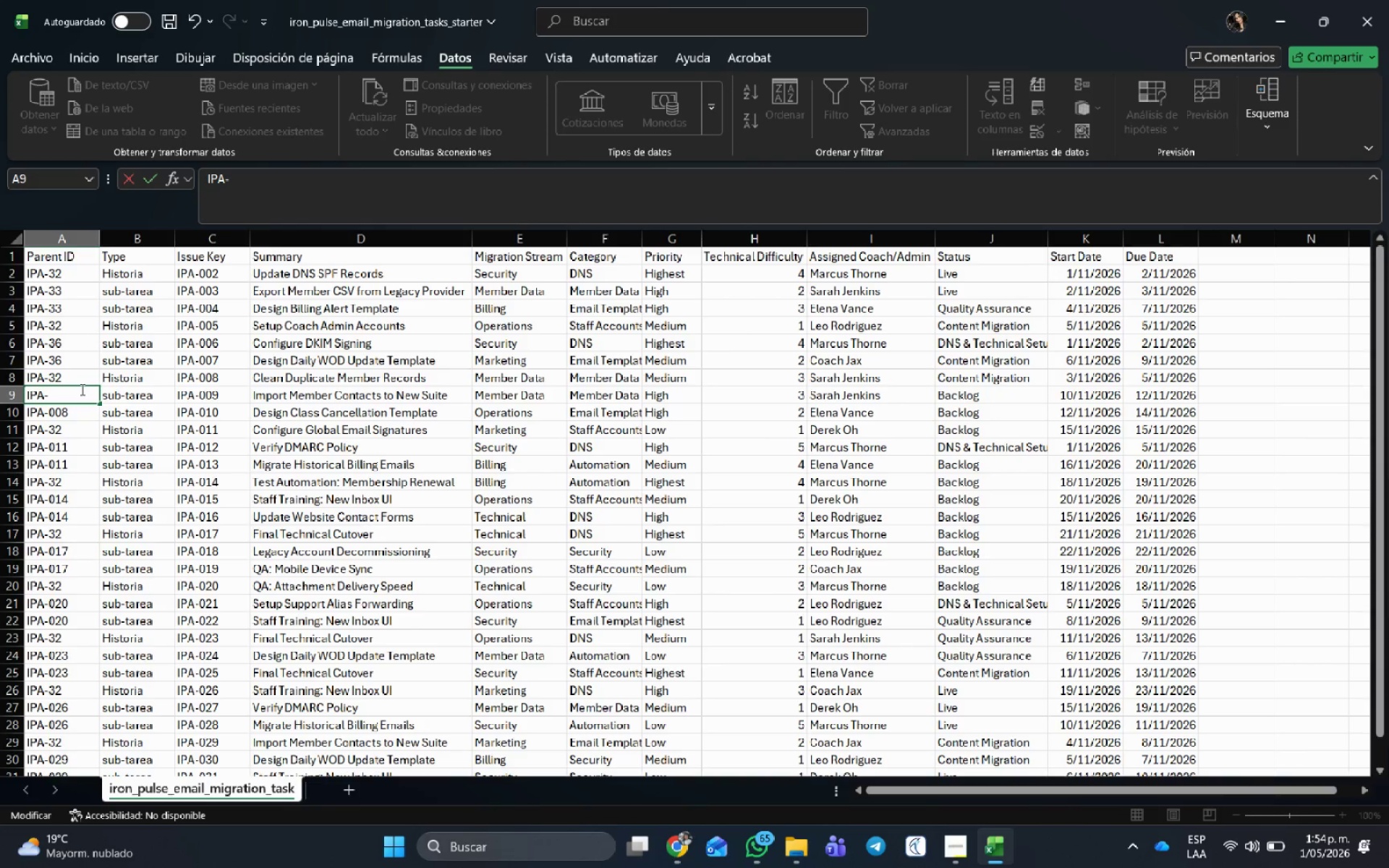 
key(Numpad3)
 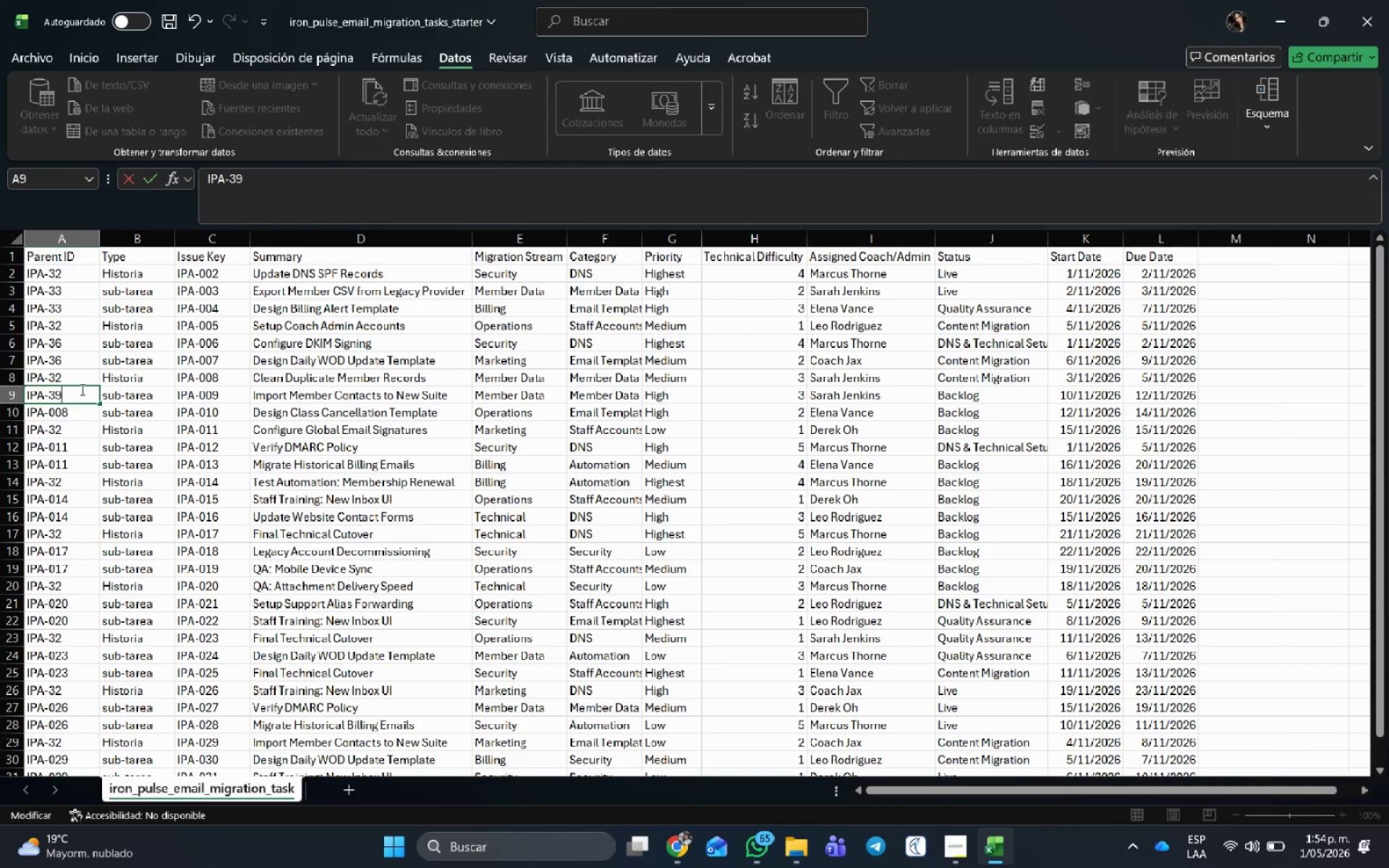 
key(Numpad9)
 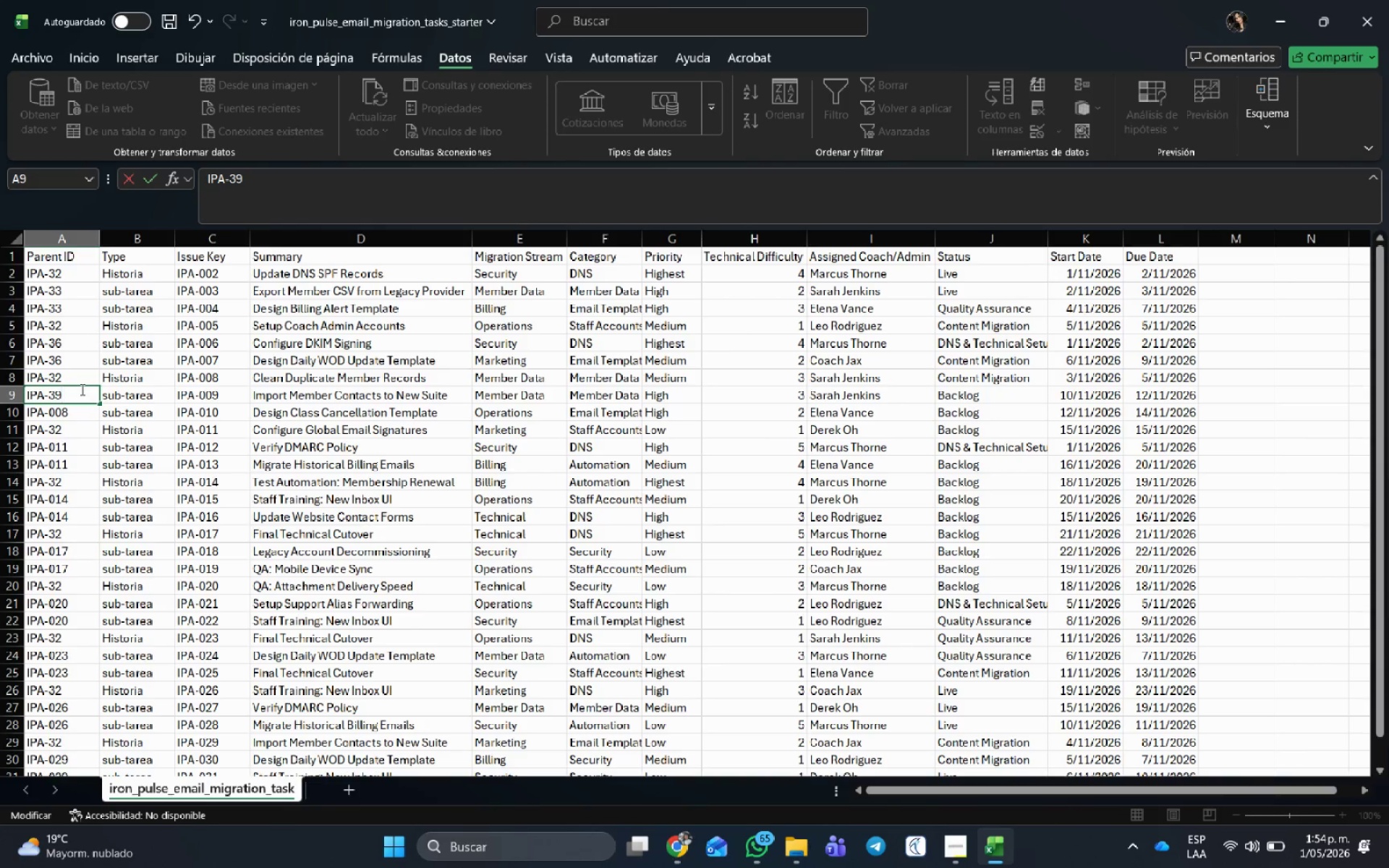 
key(NumpadEnter)
 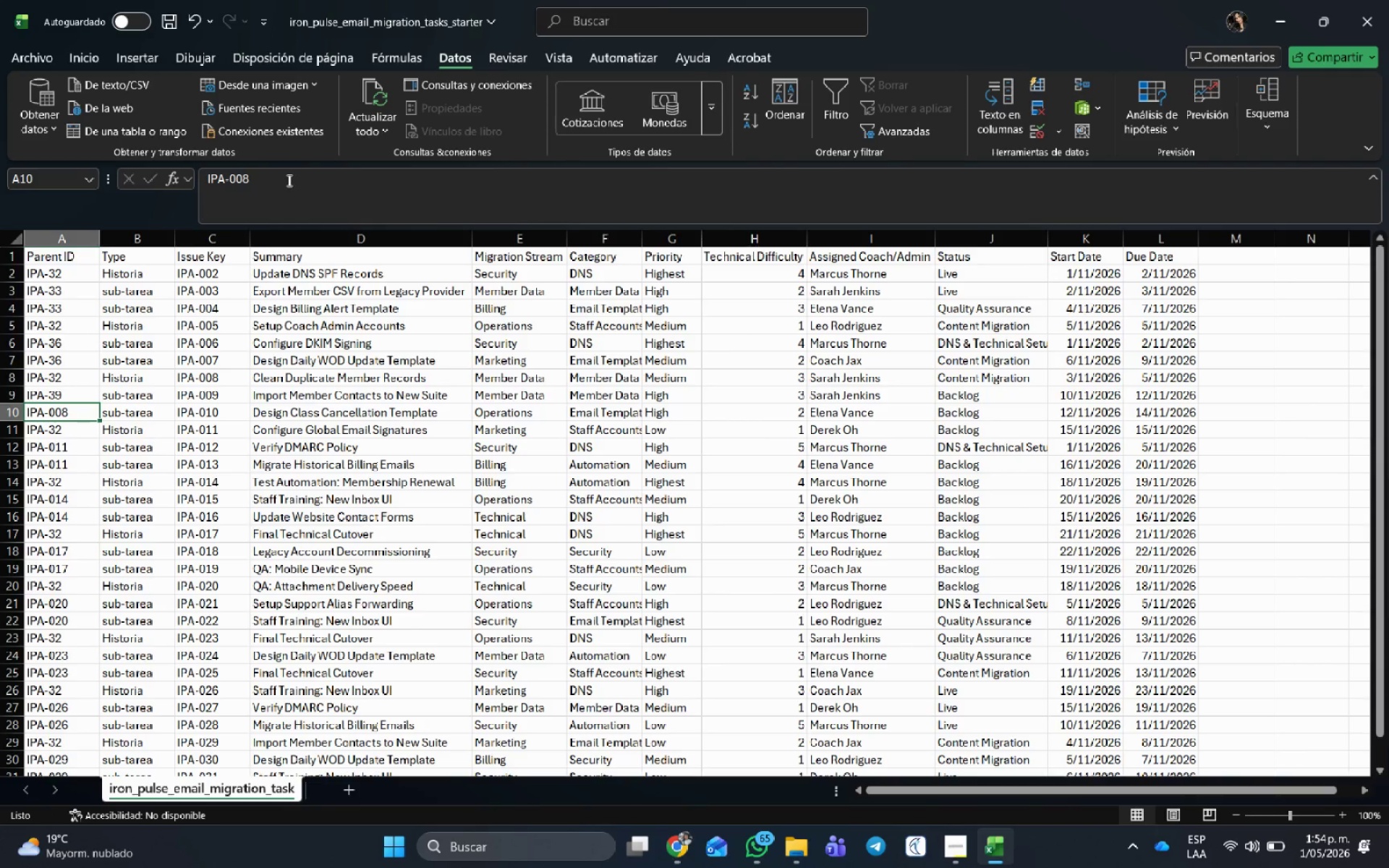 
left_click_drag(start_coordinate=[288, 180], to_coordinate=[231, 173])
 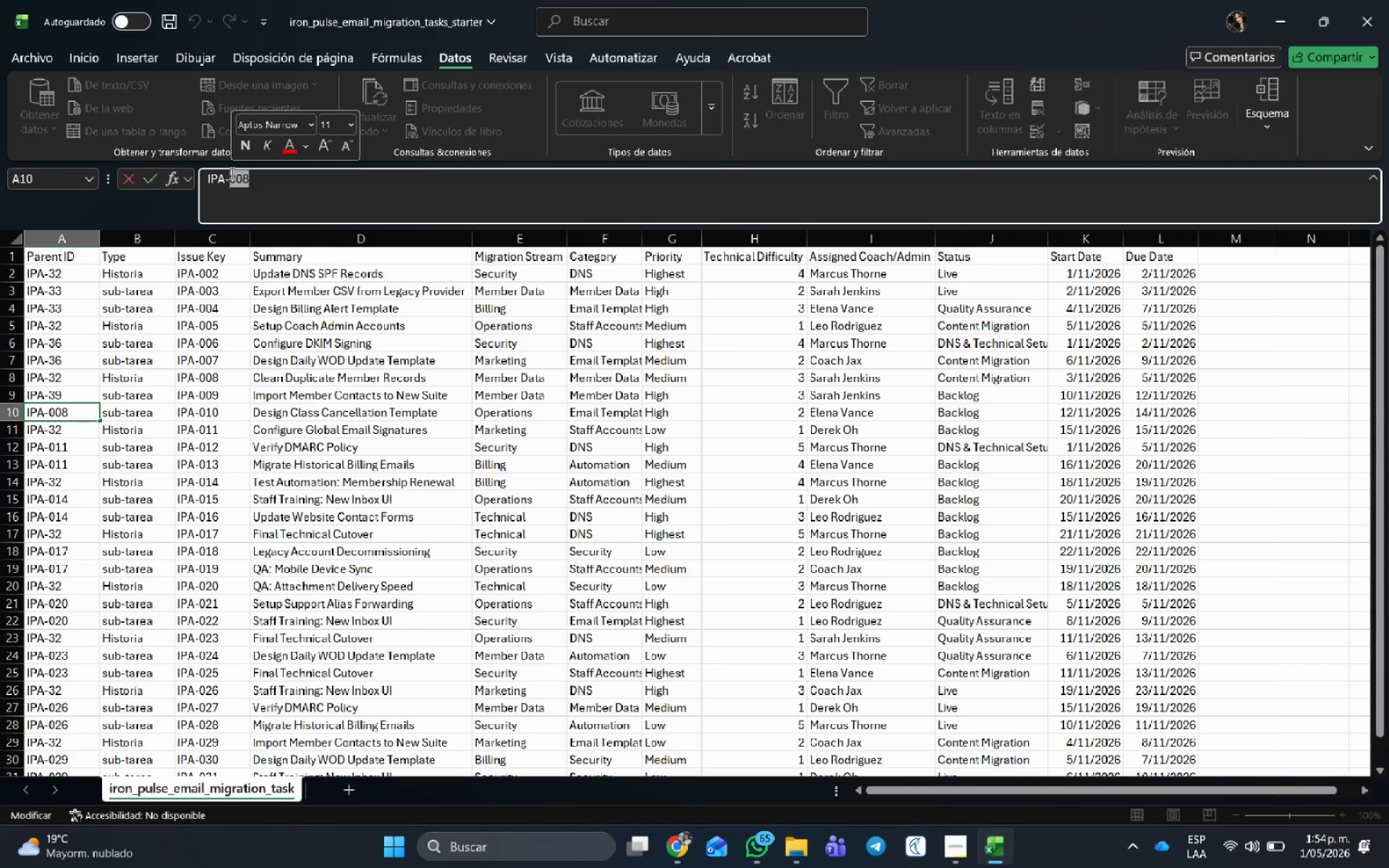 
key(Numpad3)
 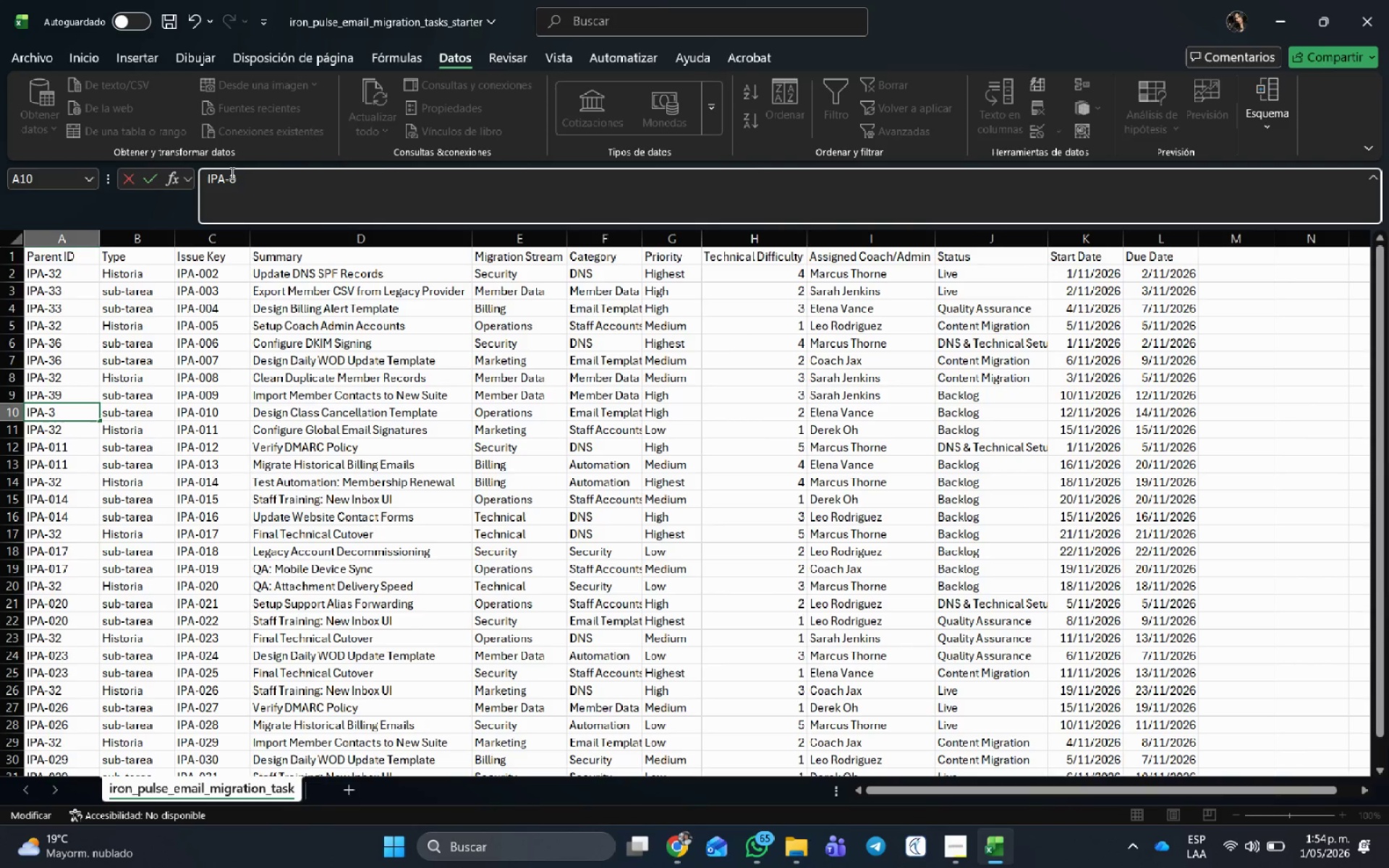 
key(Numpad9)
 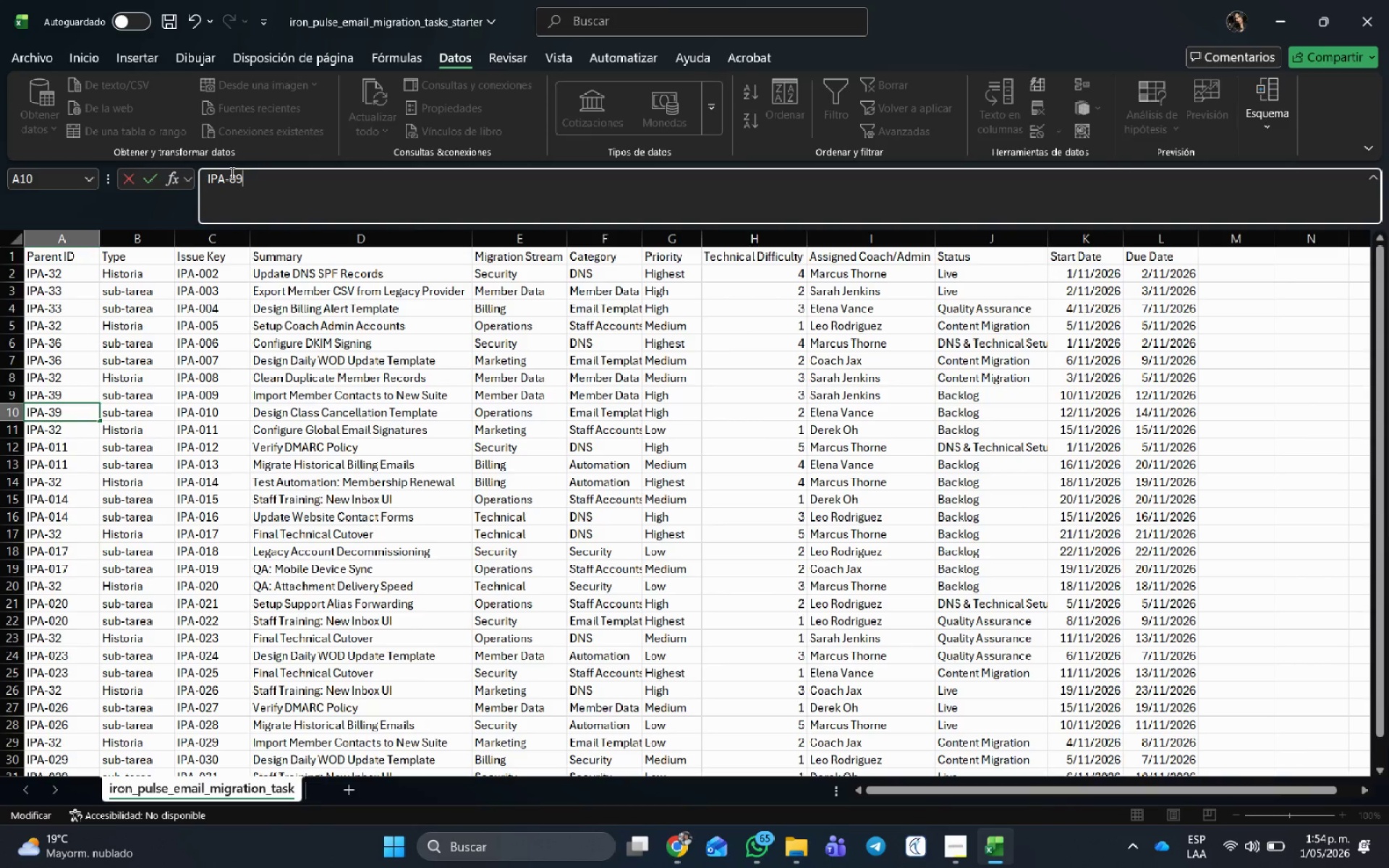 
key(NumpadEnter)
 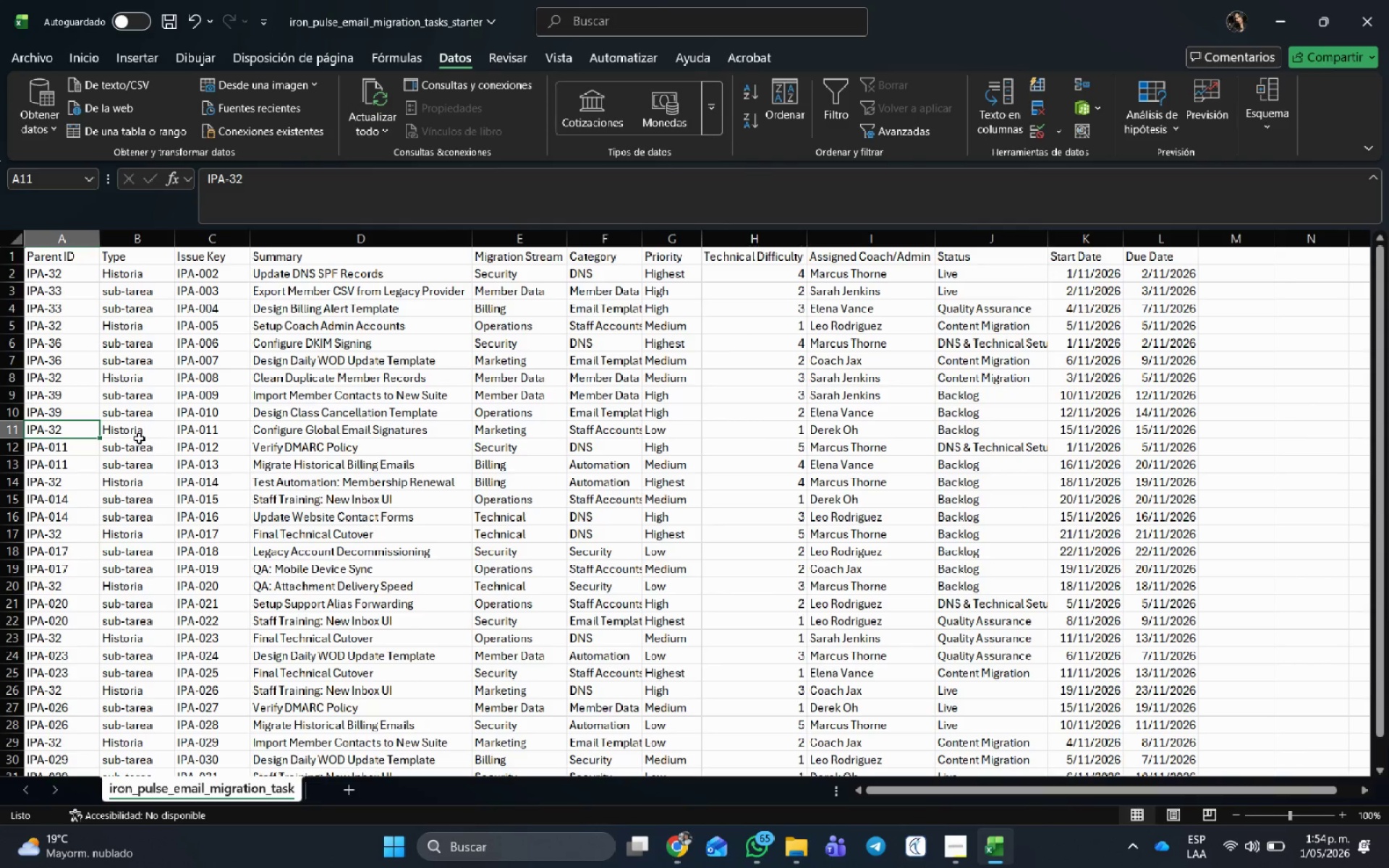 
wait(5.2)
 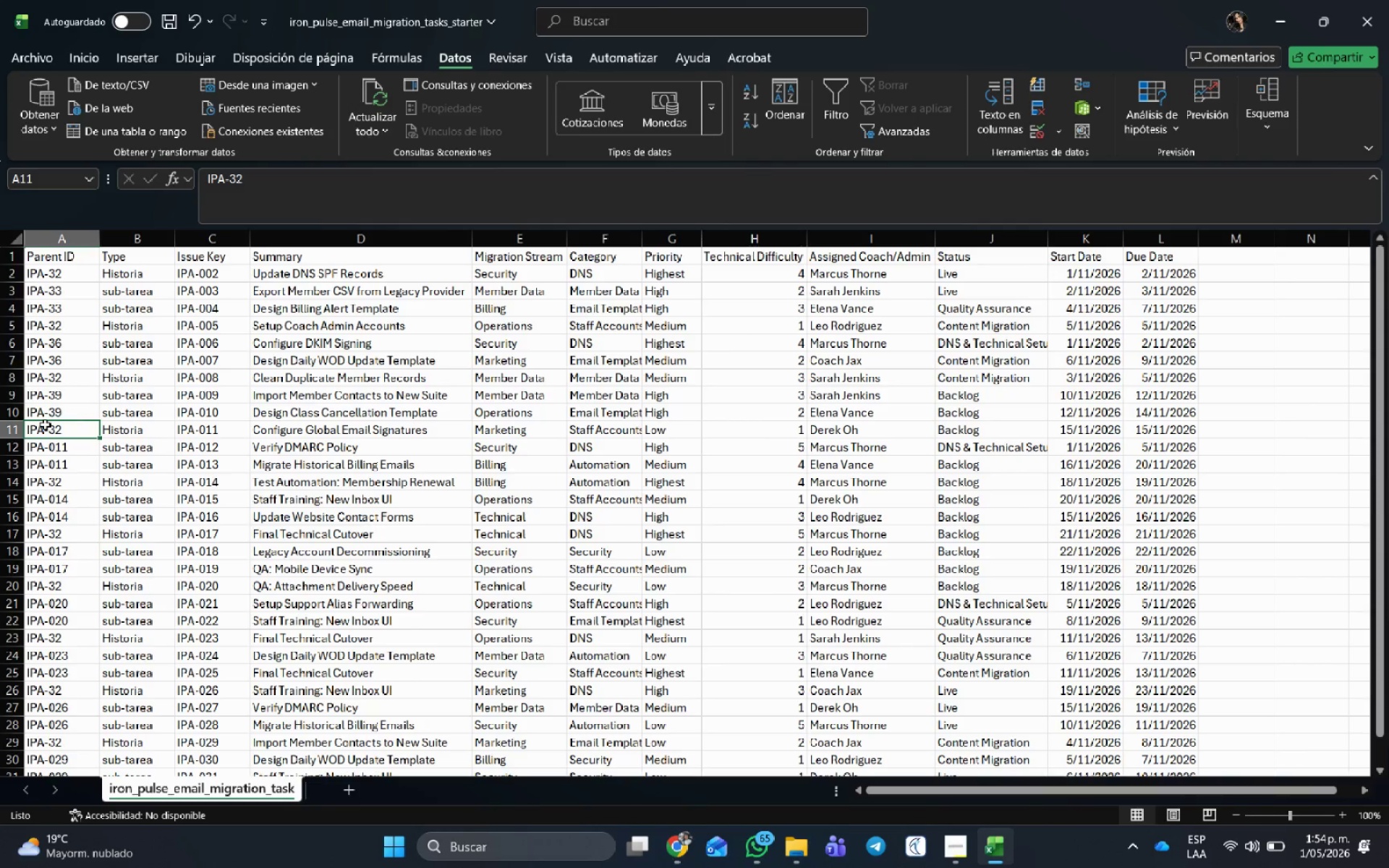 
double_click([61, 446])
 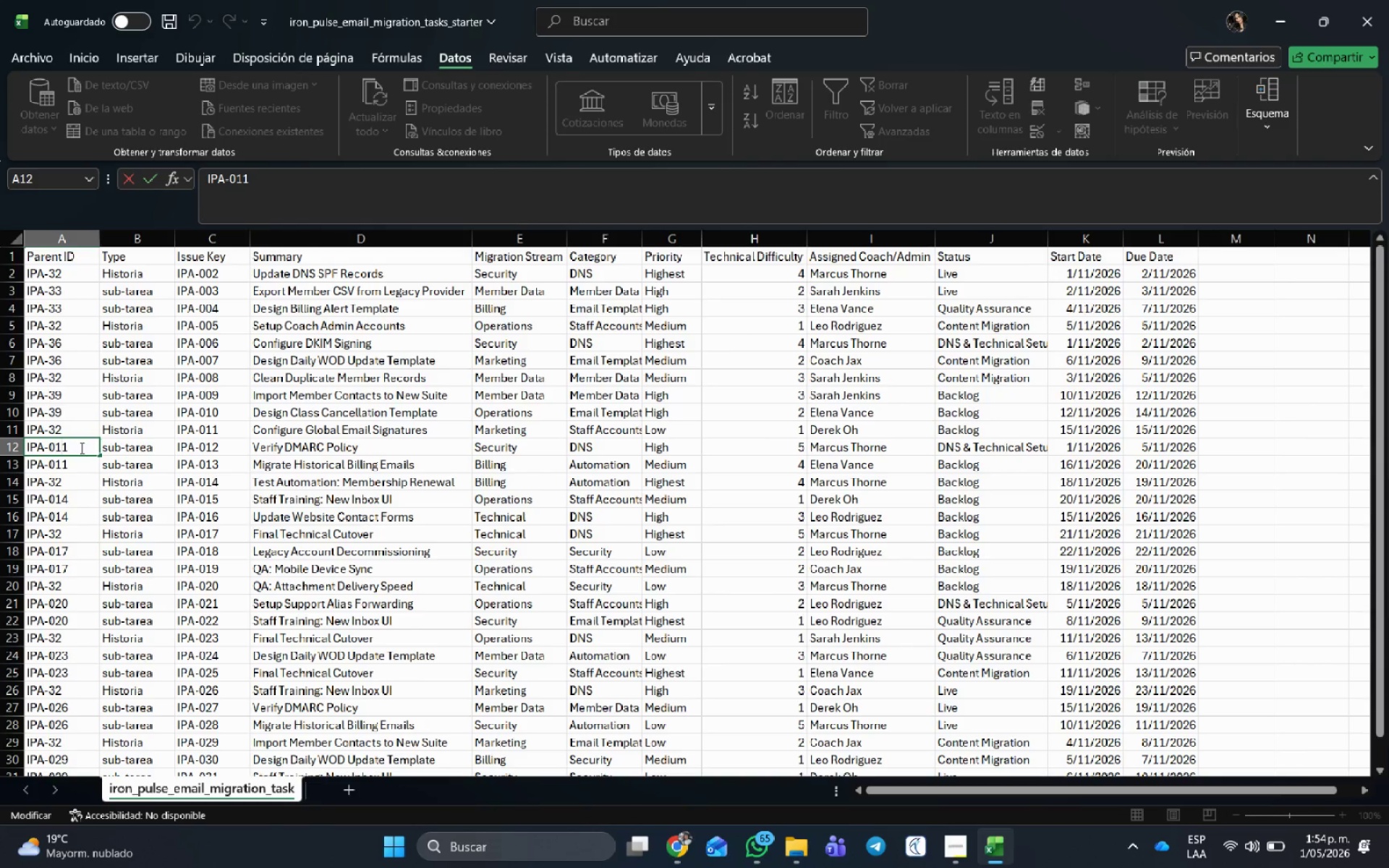 
left_click([80, 448])
 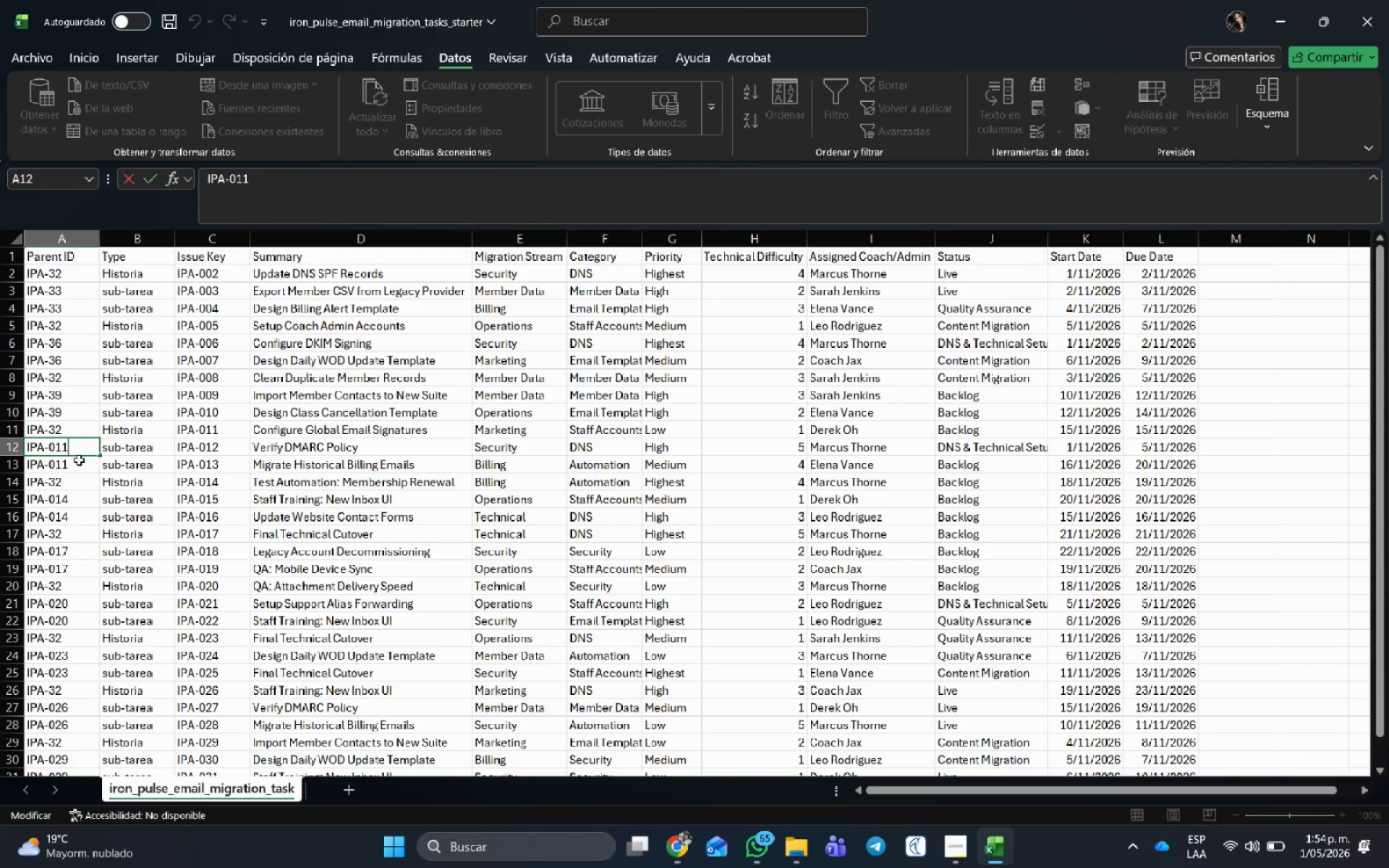 
left_click([77, 464])
 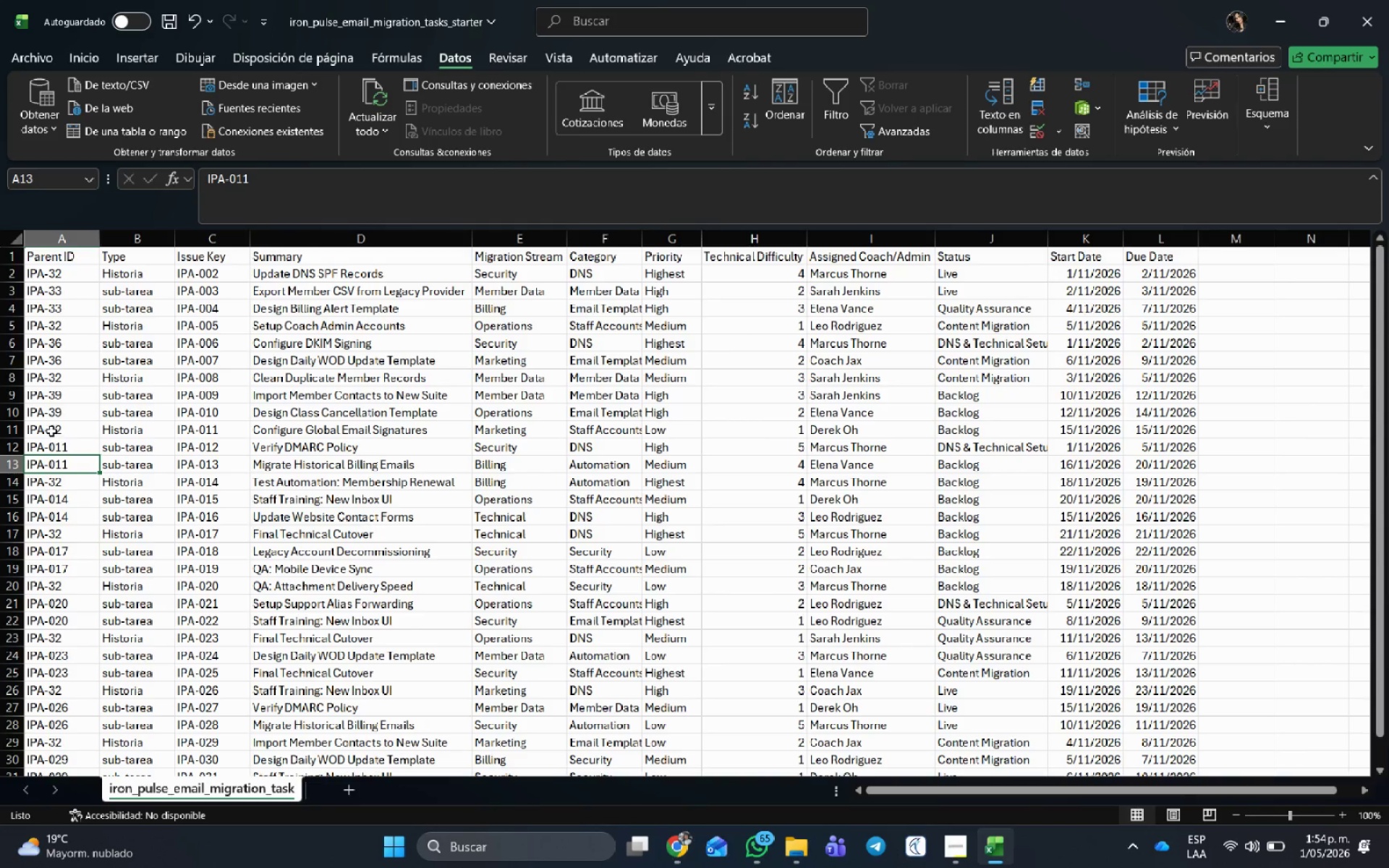 
left_click([51, 430])
 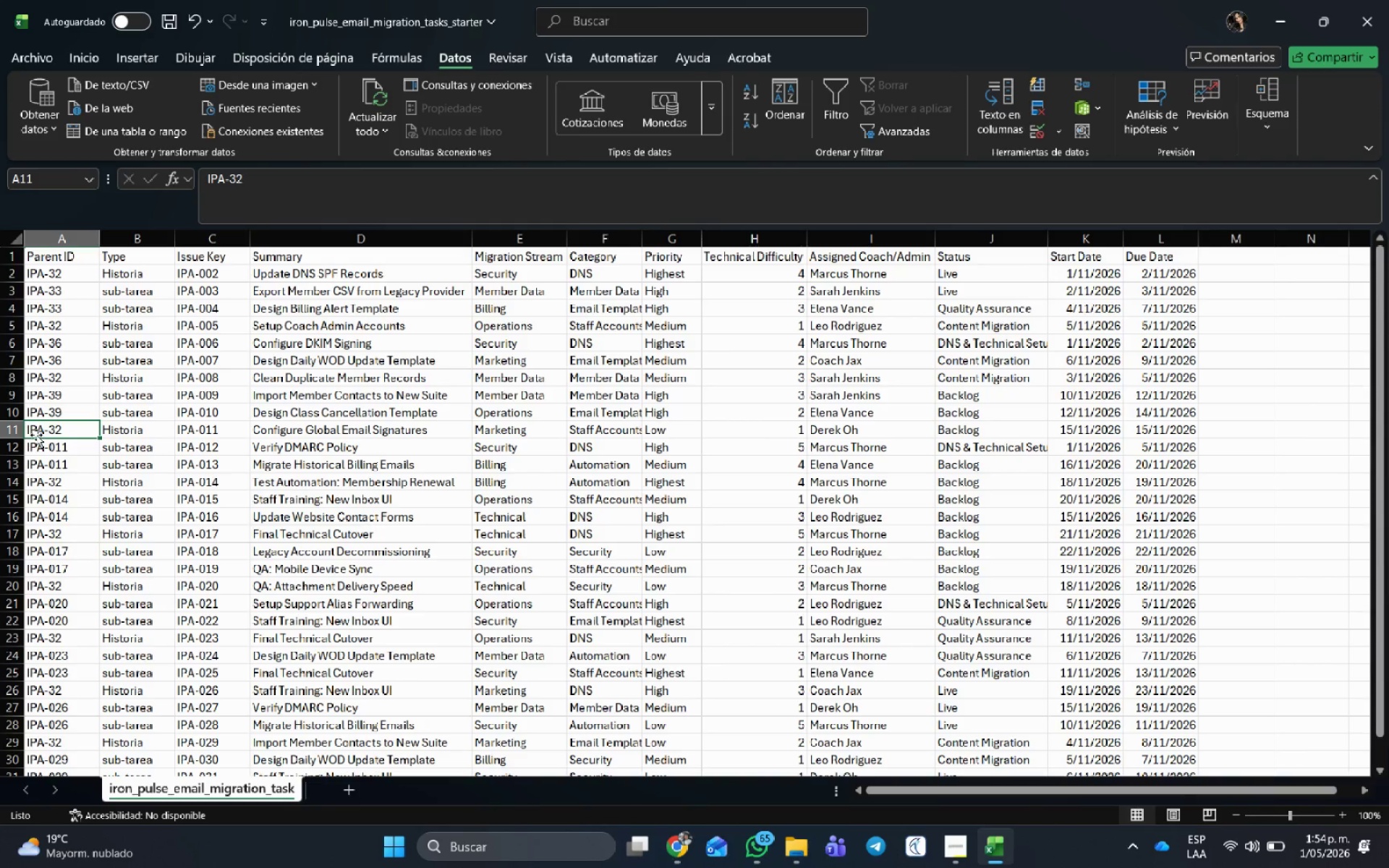 
left_click([55, 418])
 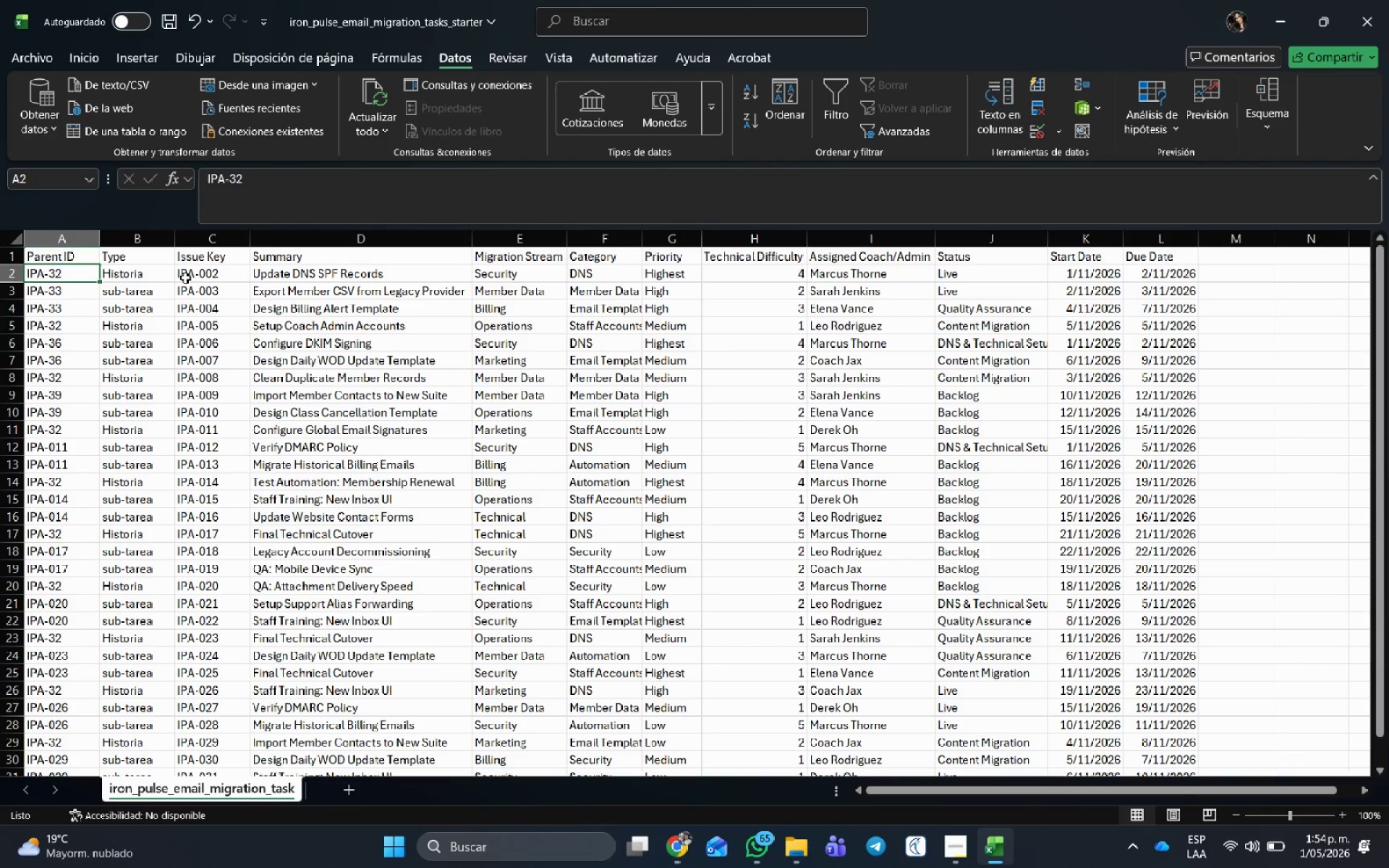 
left_click([194, 276])
 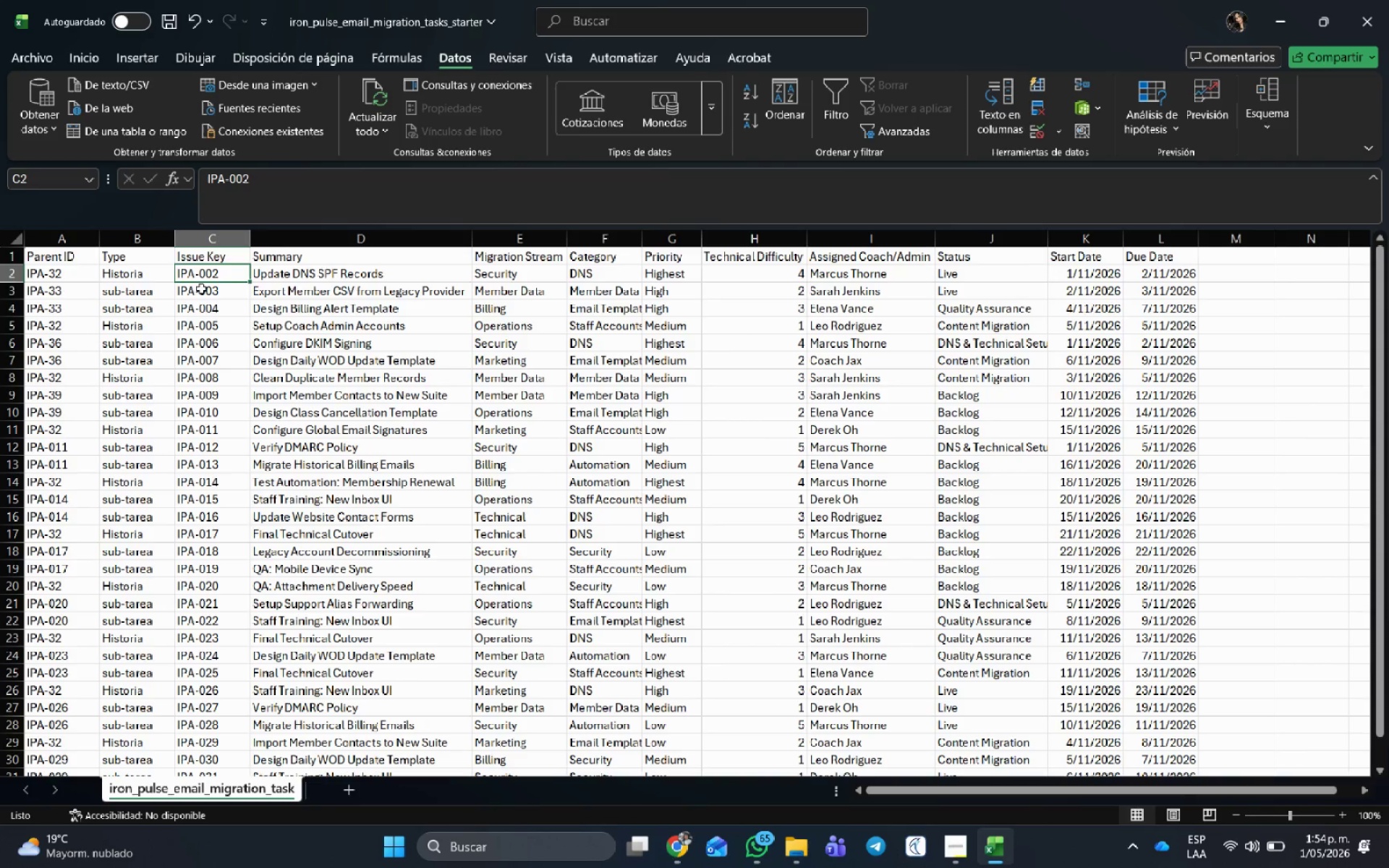 
left_click([202, 289])
 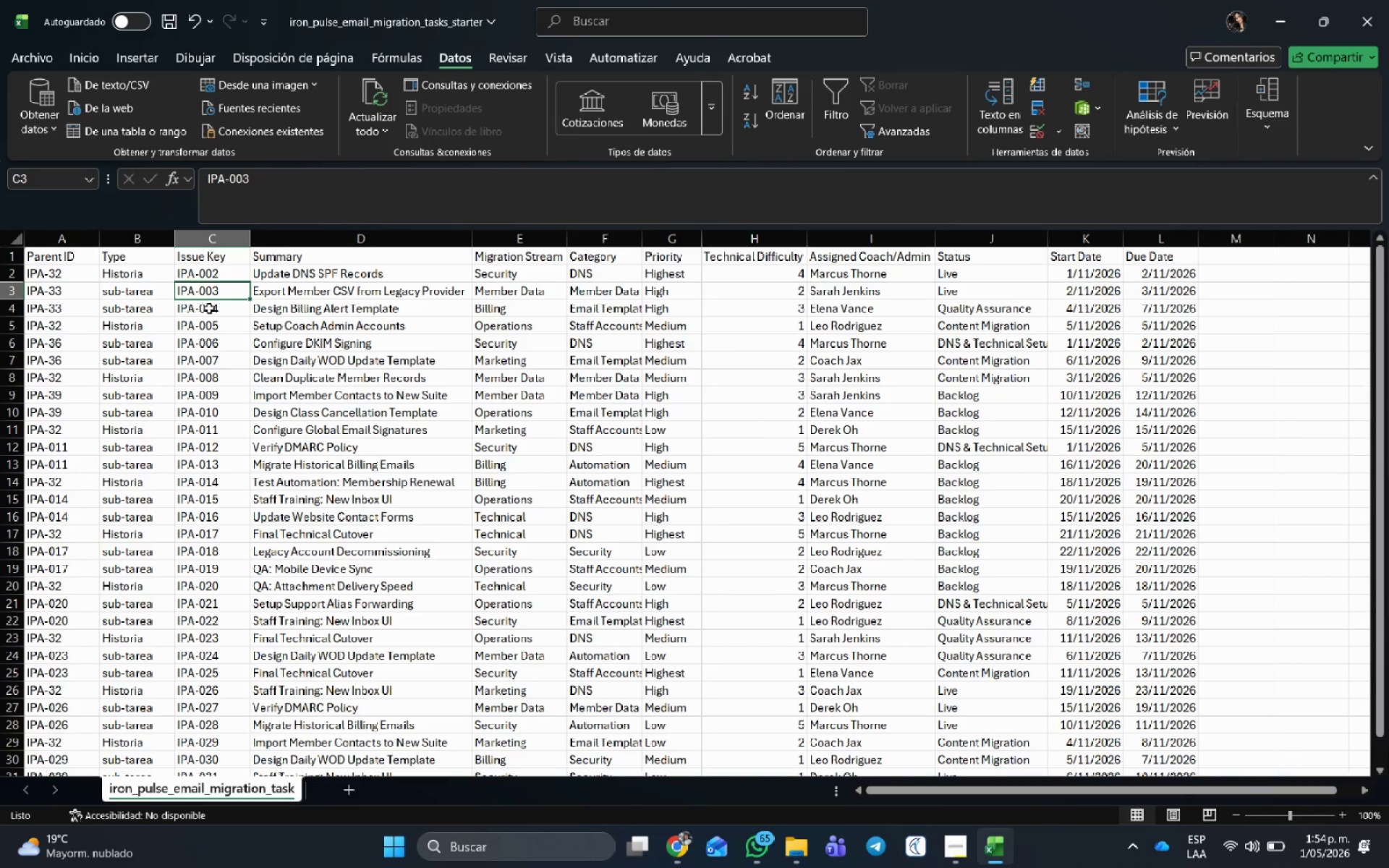 
left_click([210, 310])
 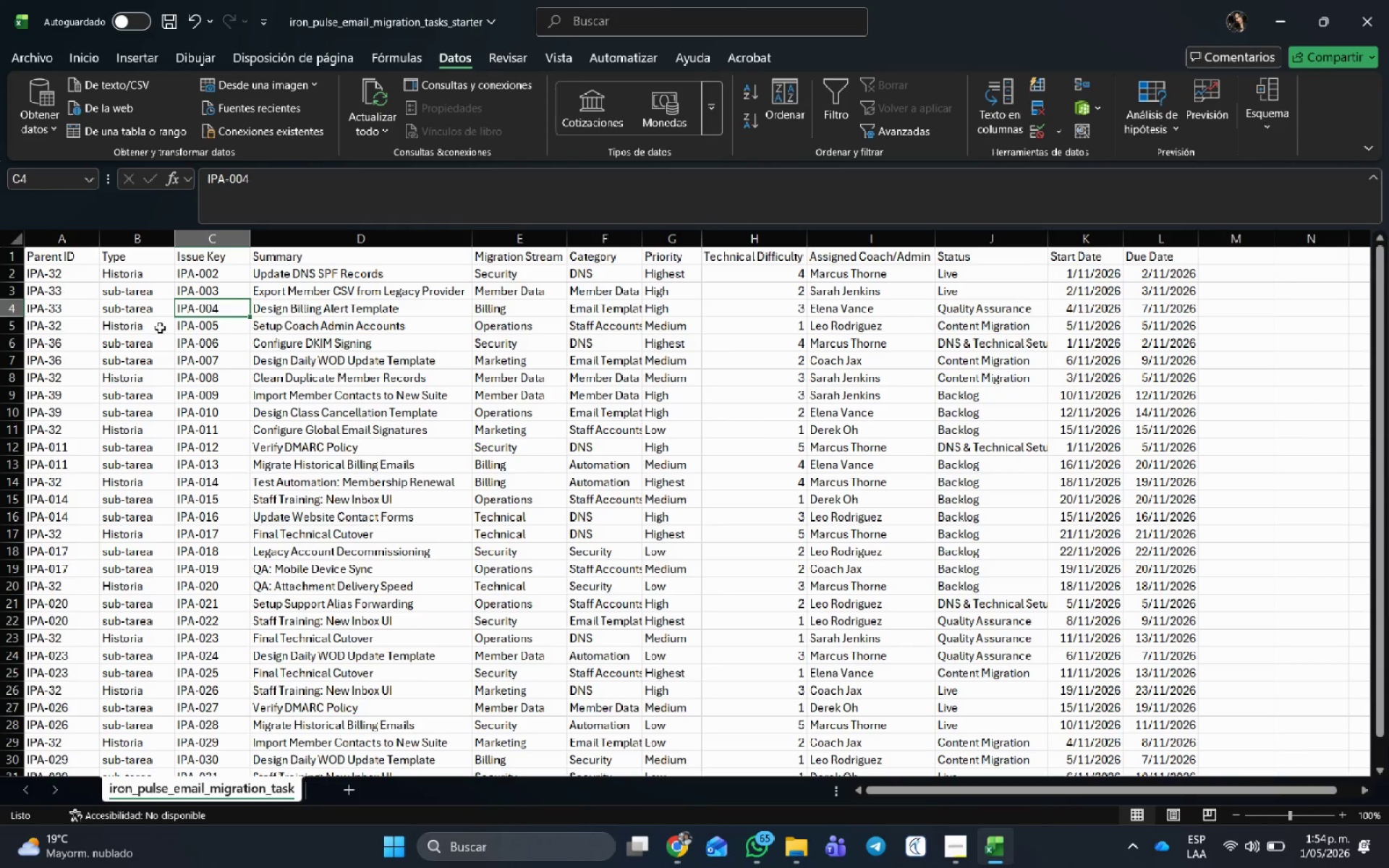 
left_click([204, 326])
 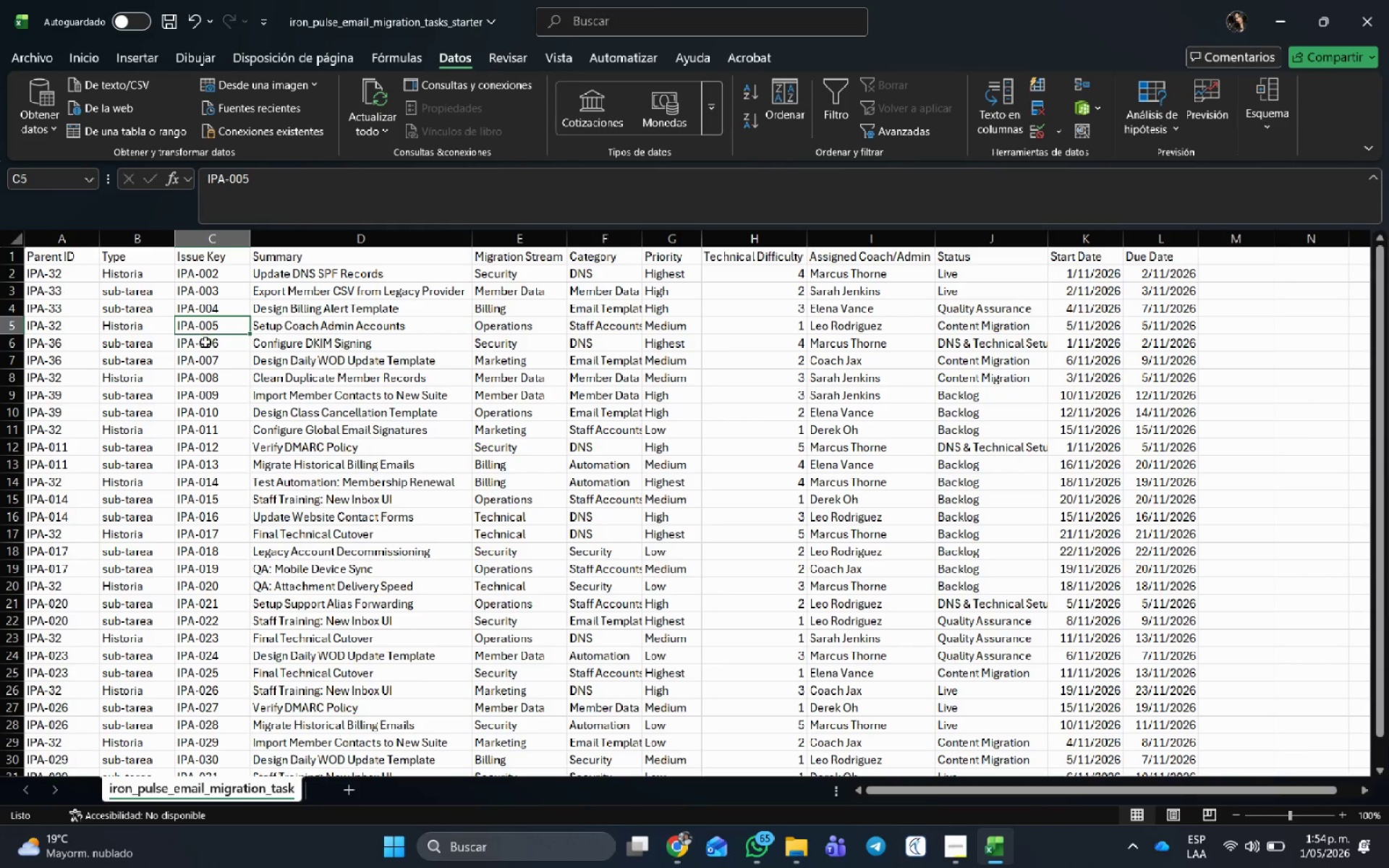 
left_click([205, 343])
 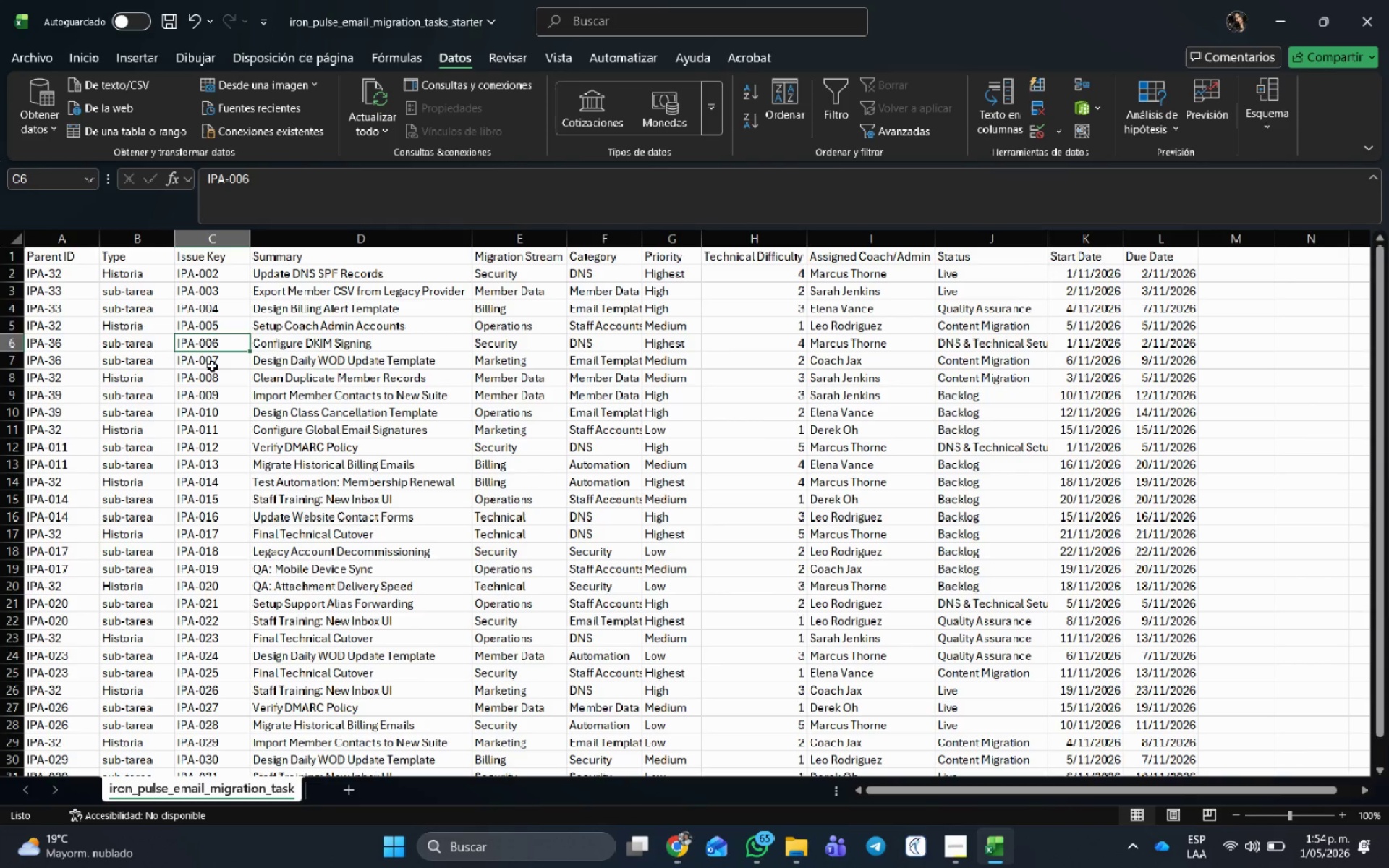 
left_click([212, 366])
 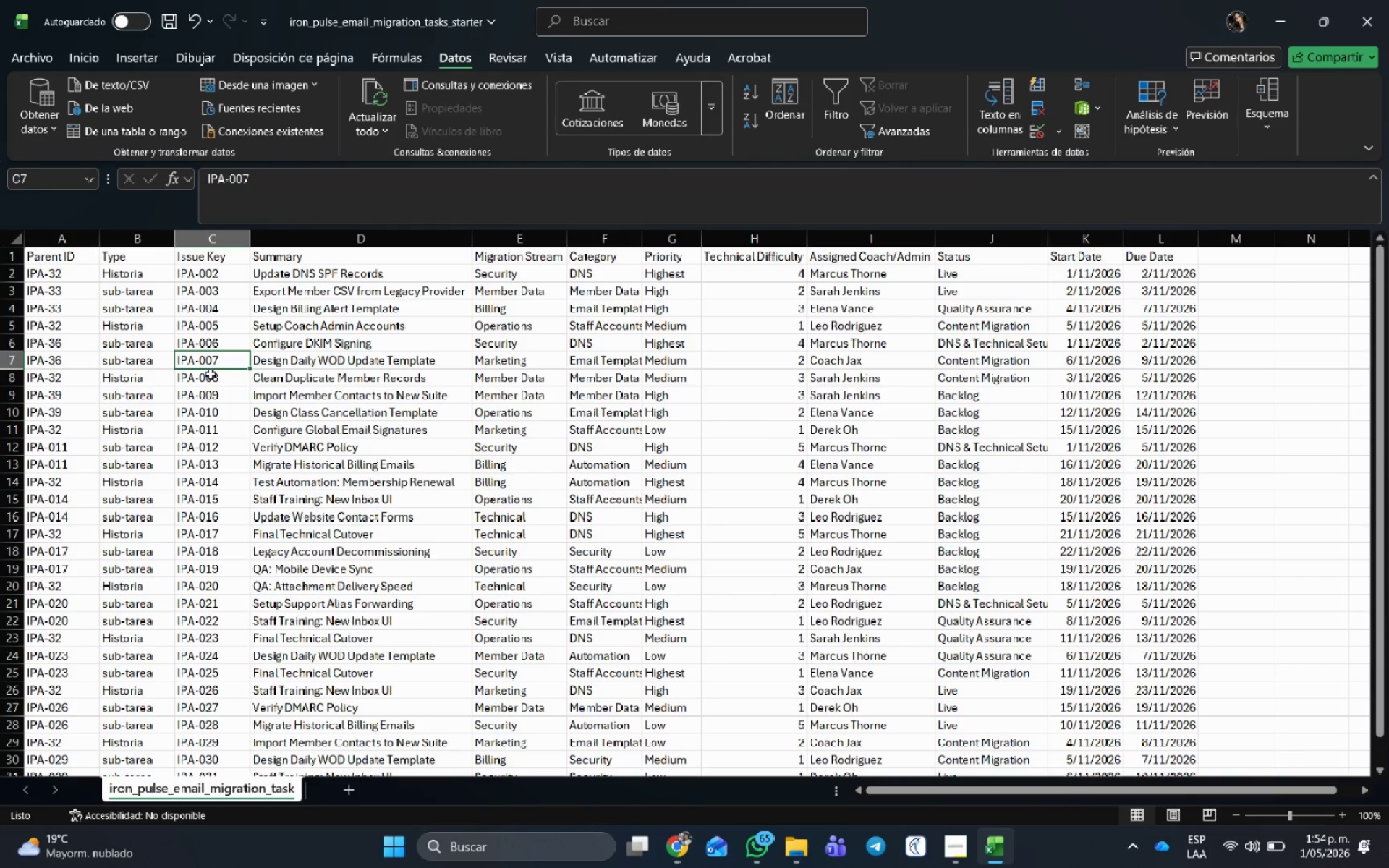 
left_click([216, 376])
 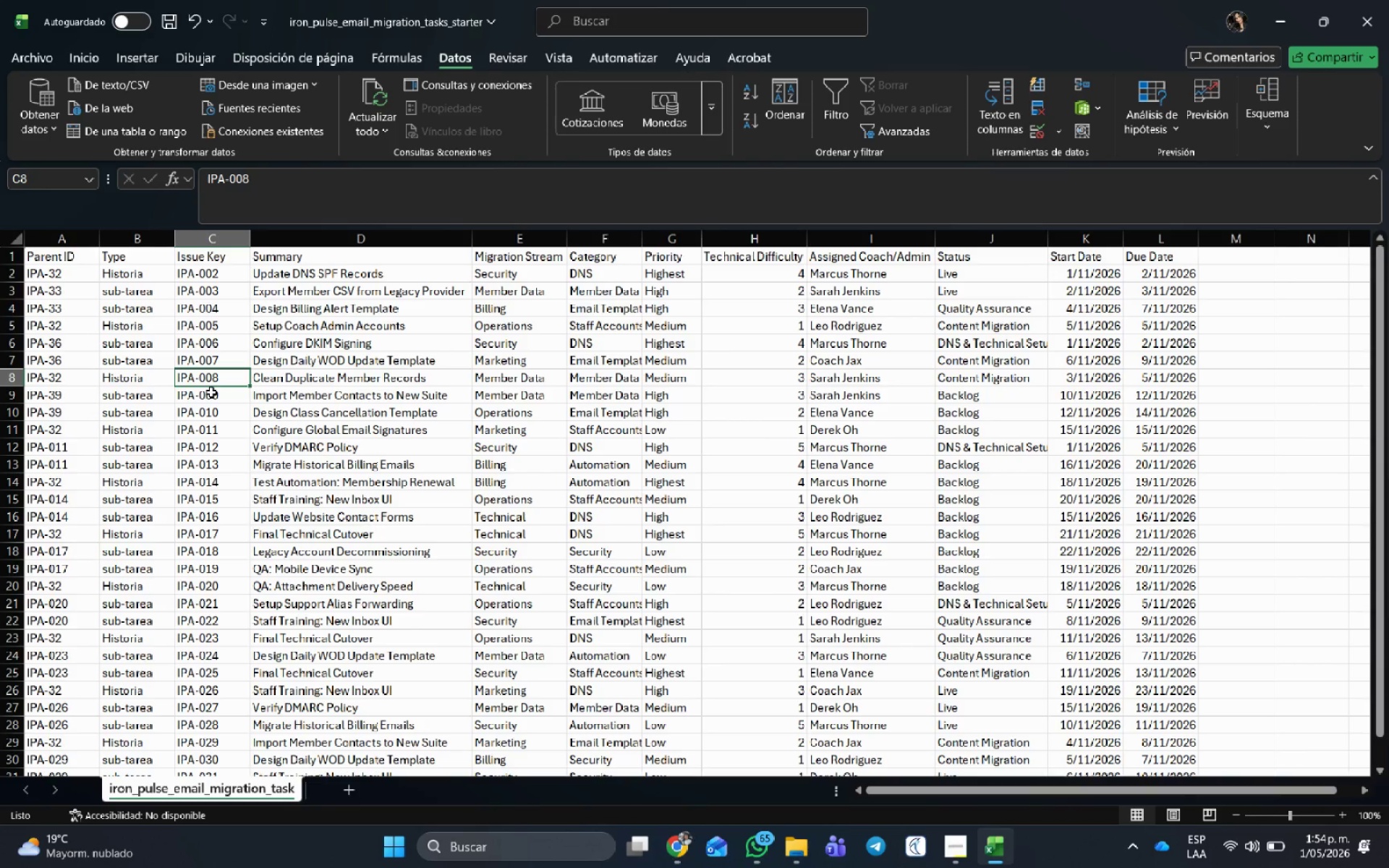 
left_click([211, 392])
 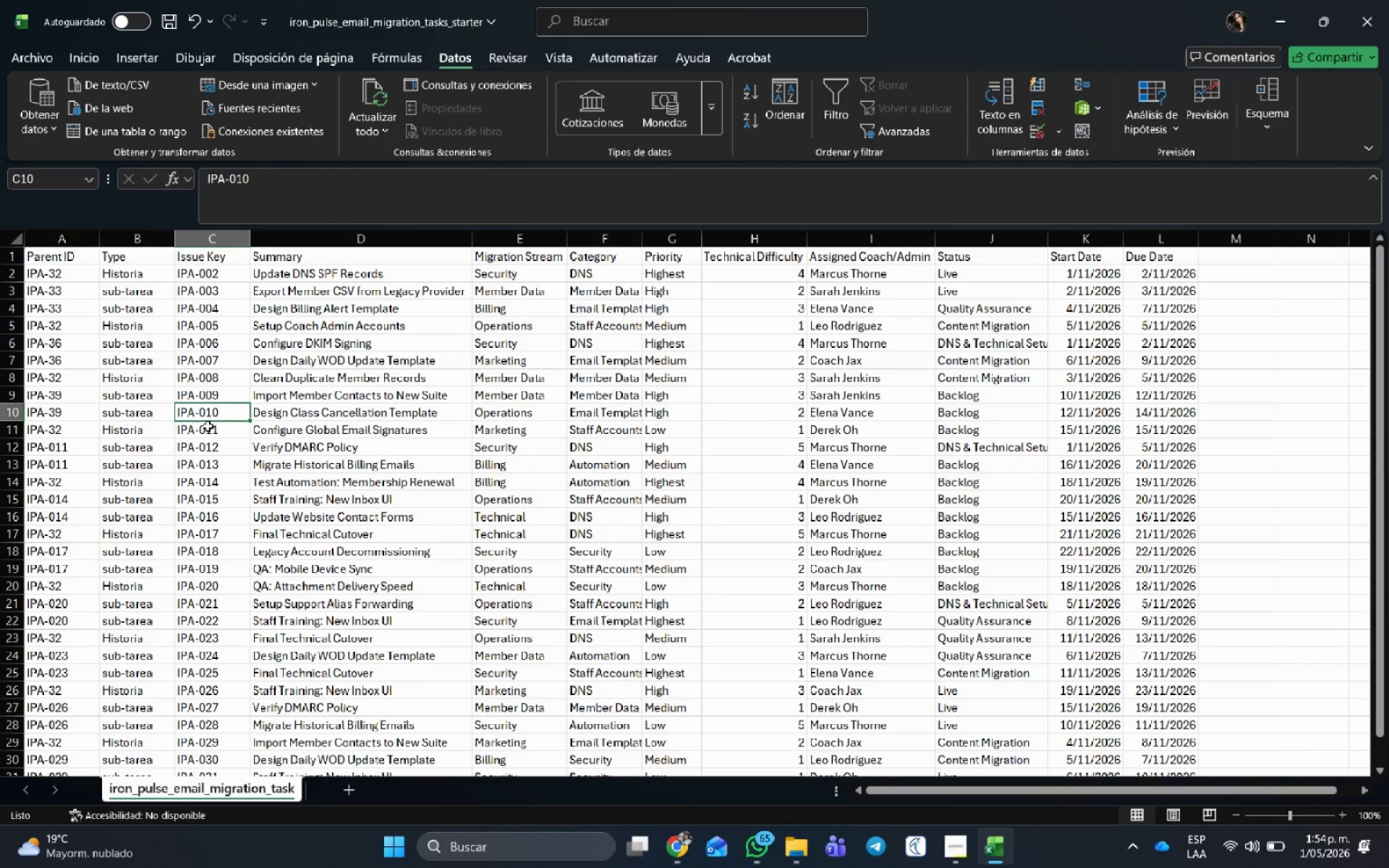 
left_click([203, 430])
 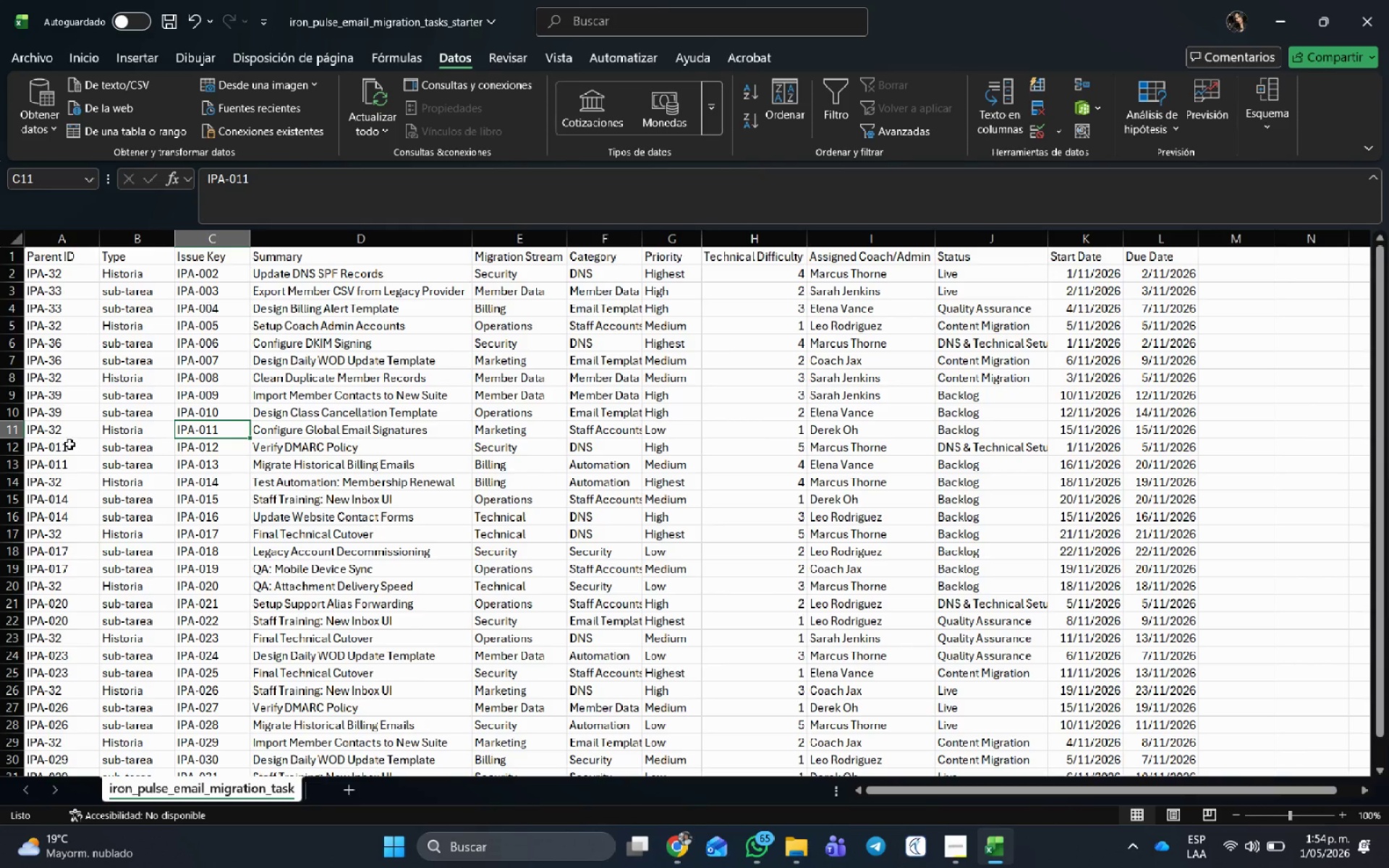 
left_click([69, 444])
 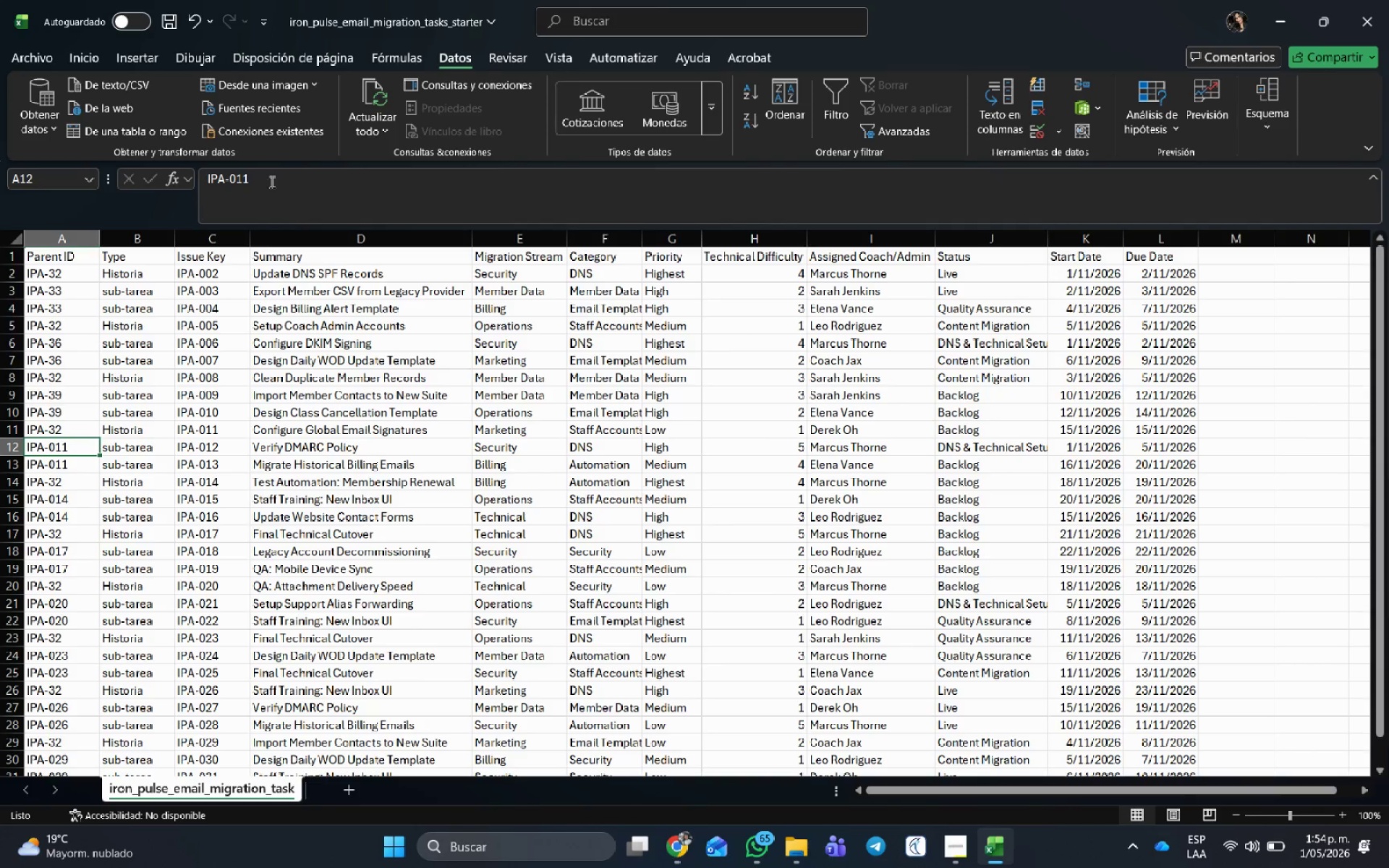 
left_click_drag(start_coordinate=[271, 181], to_coordinate=[233, 176])
 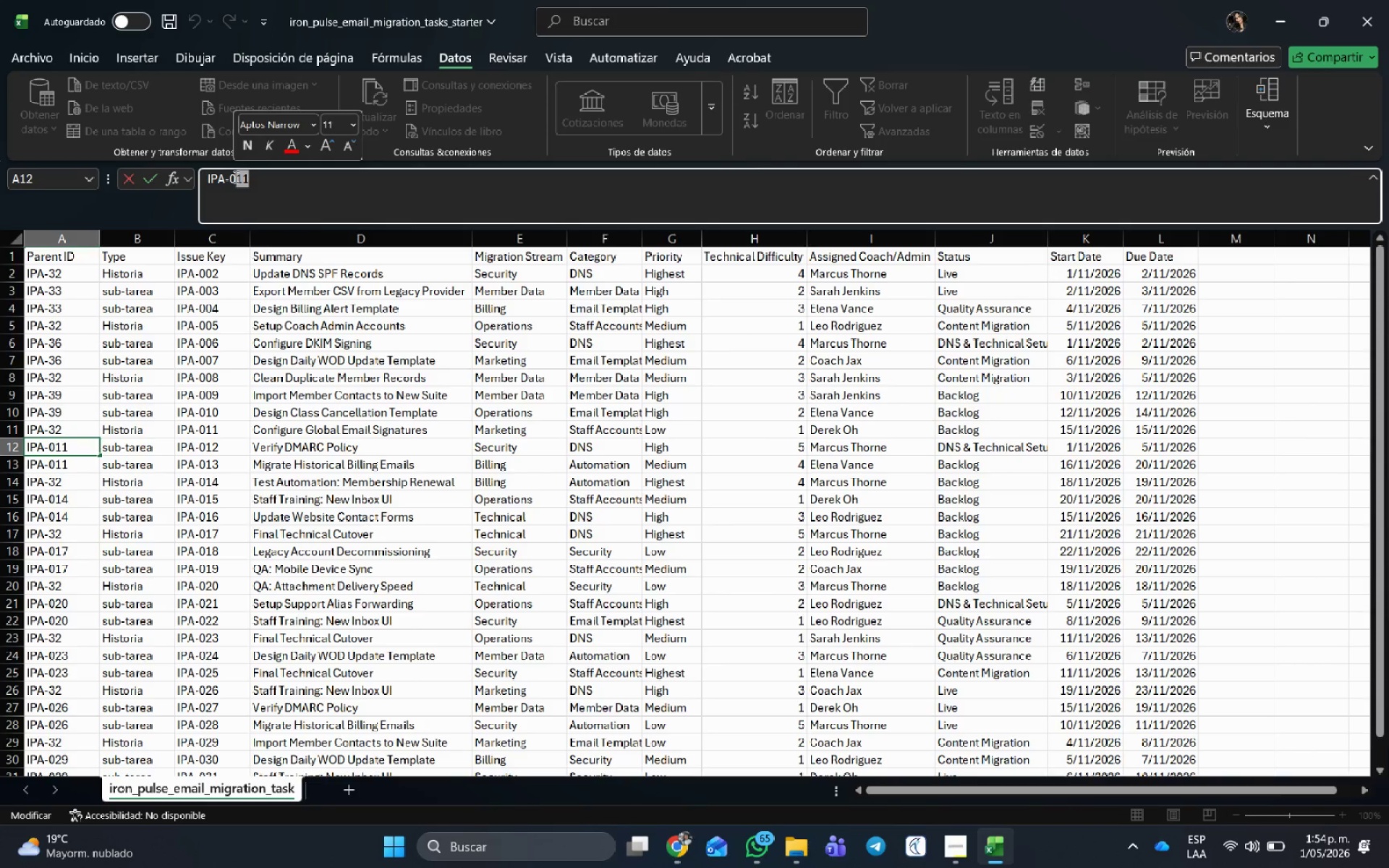 
key(Numpad4)
 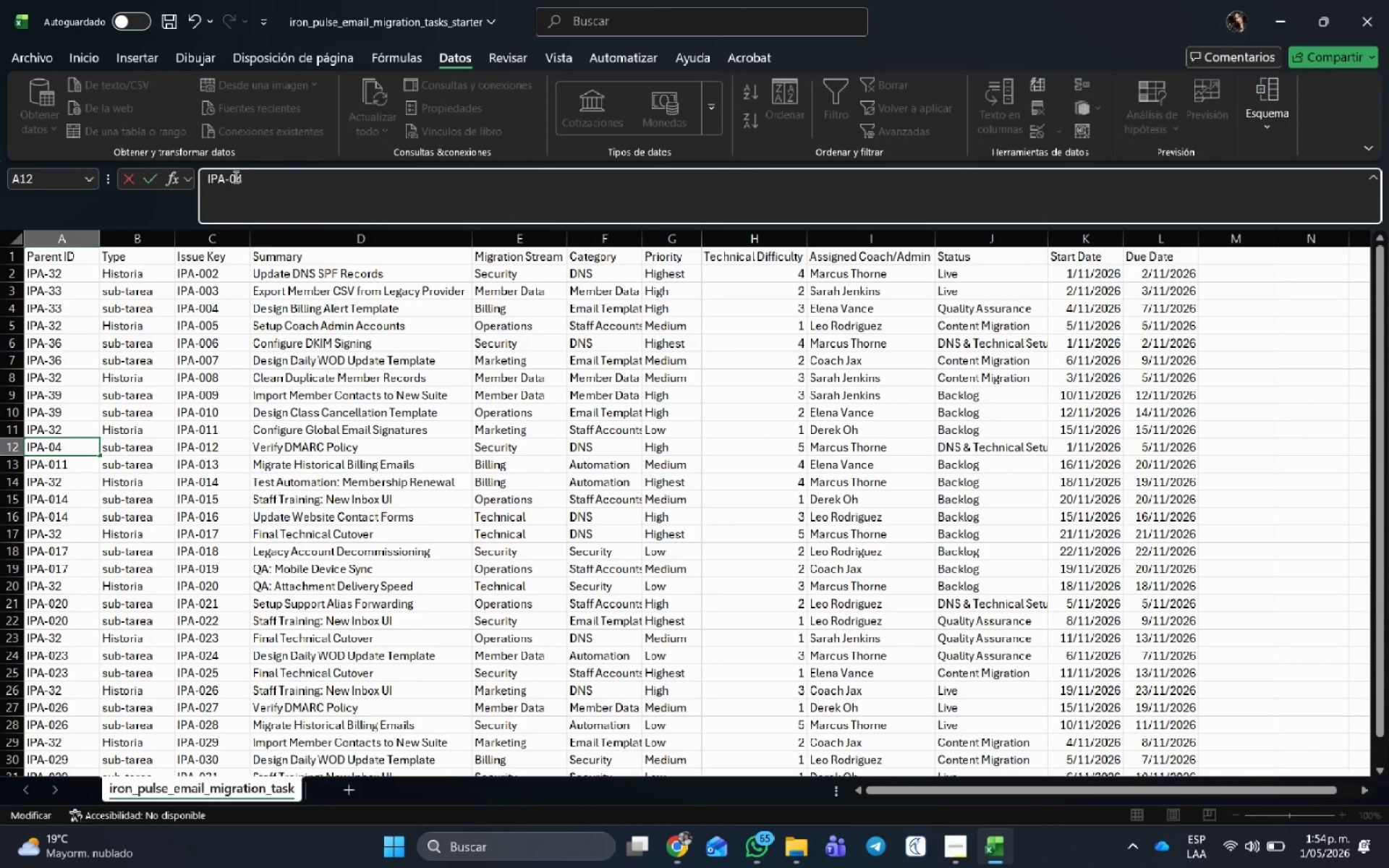 
key(Numpad2)
 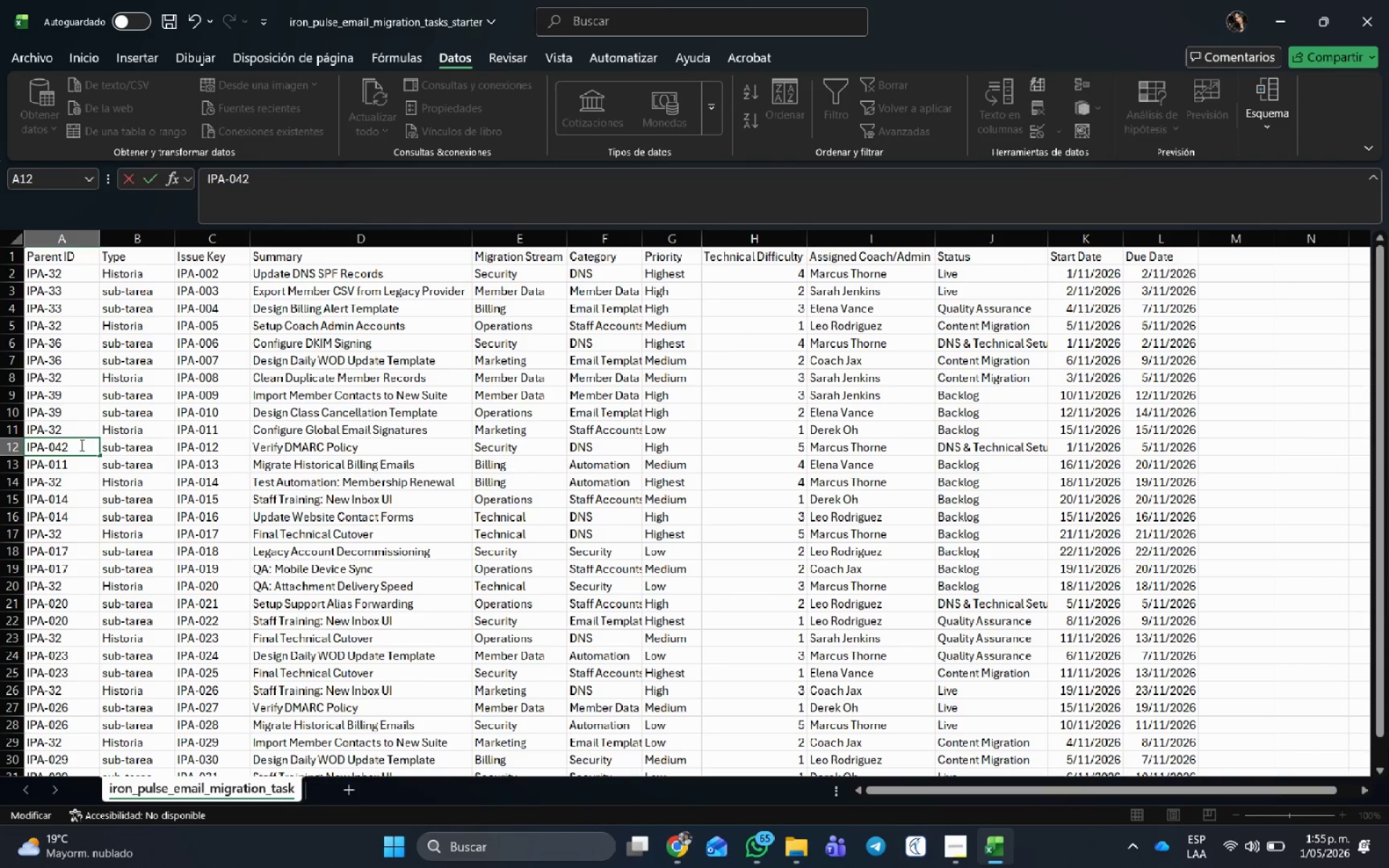 
key(Backspace)
 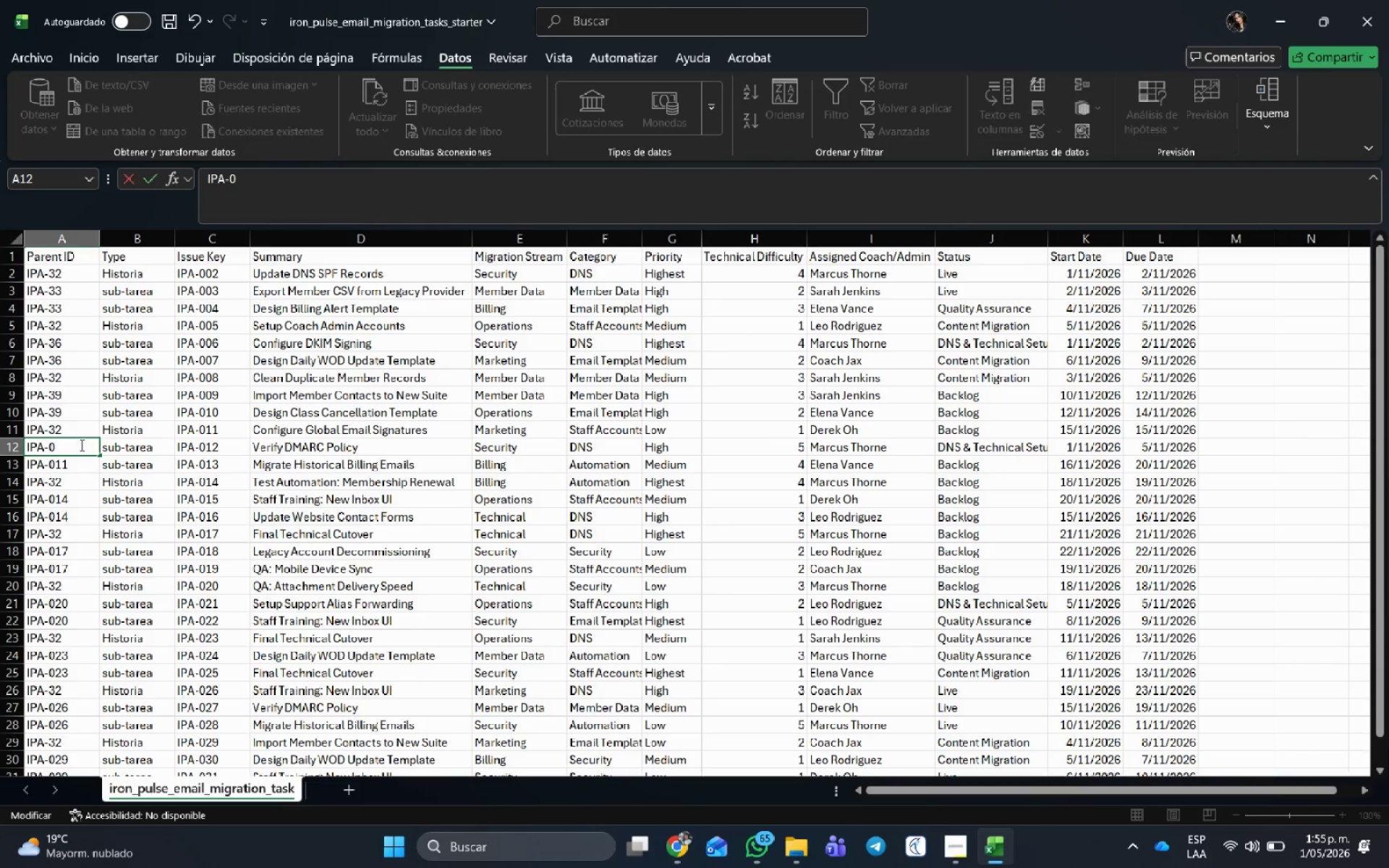 
key(Backspace)
 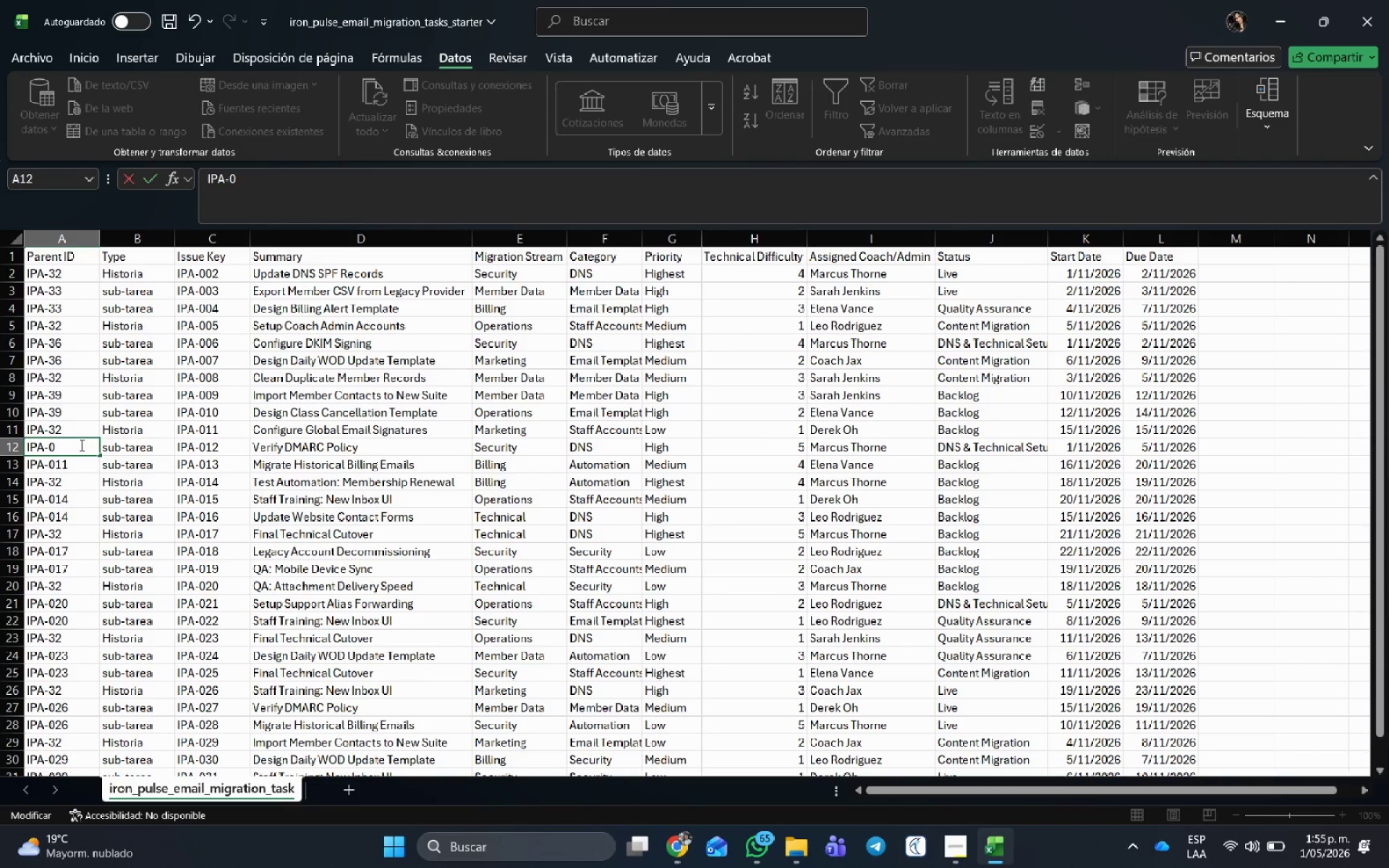 
key(Backspace)
 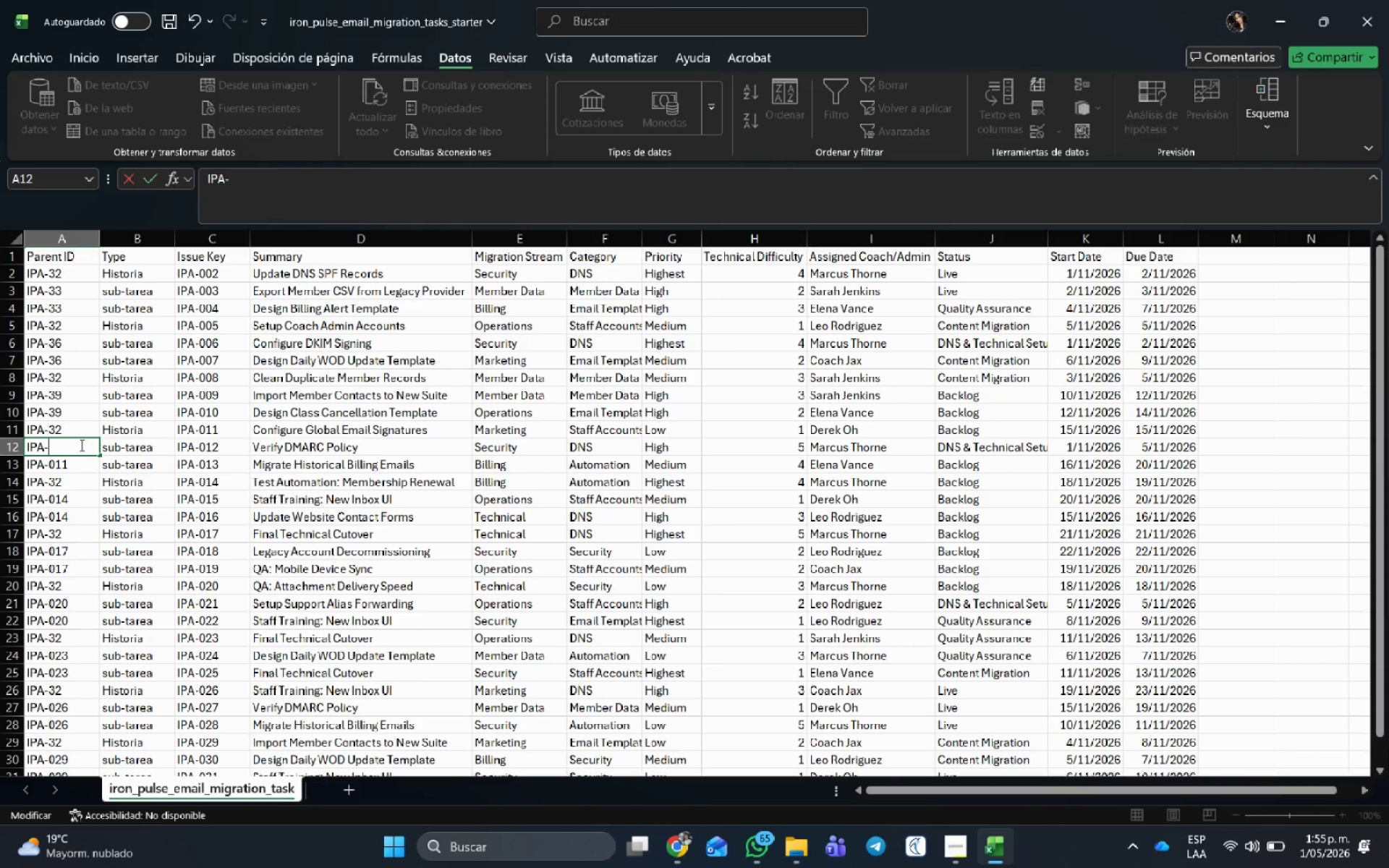 
key(Numpad4)
 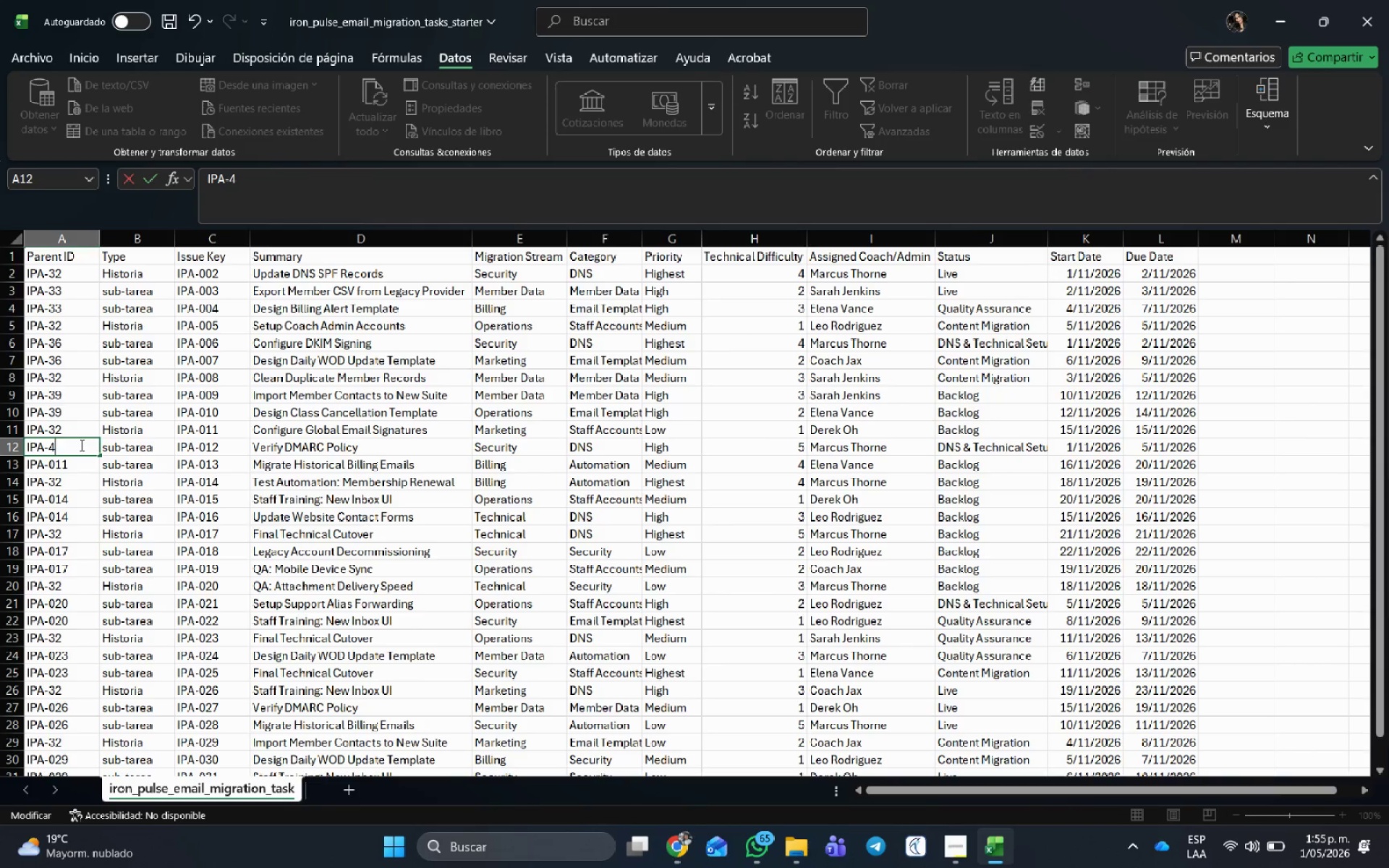 
key(Numpad2)
 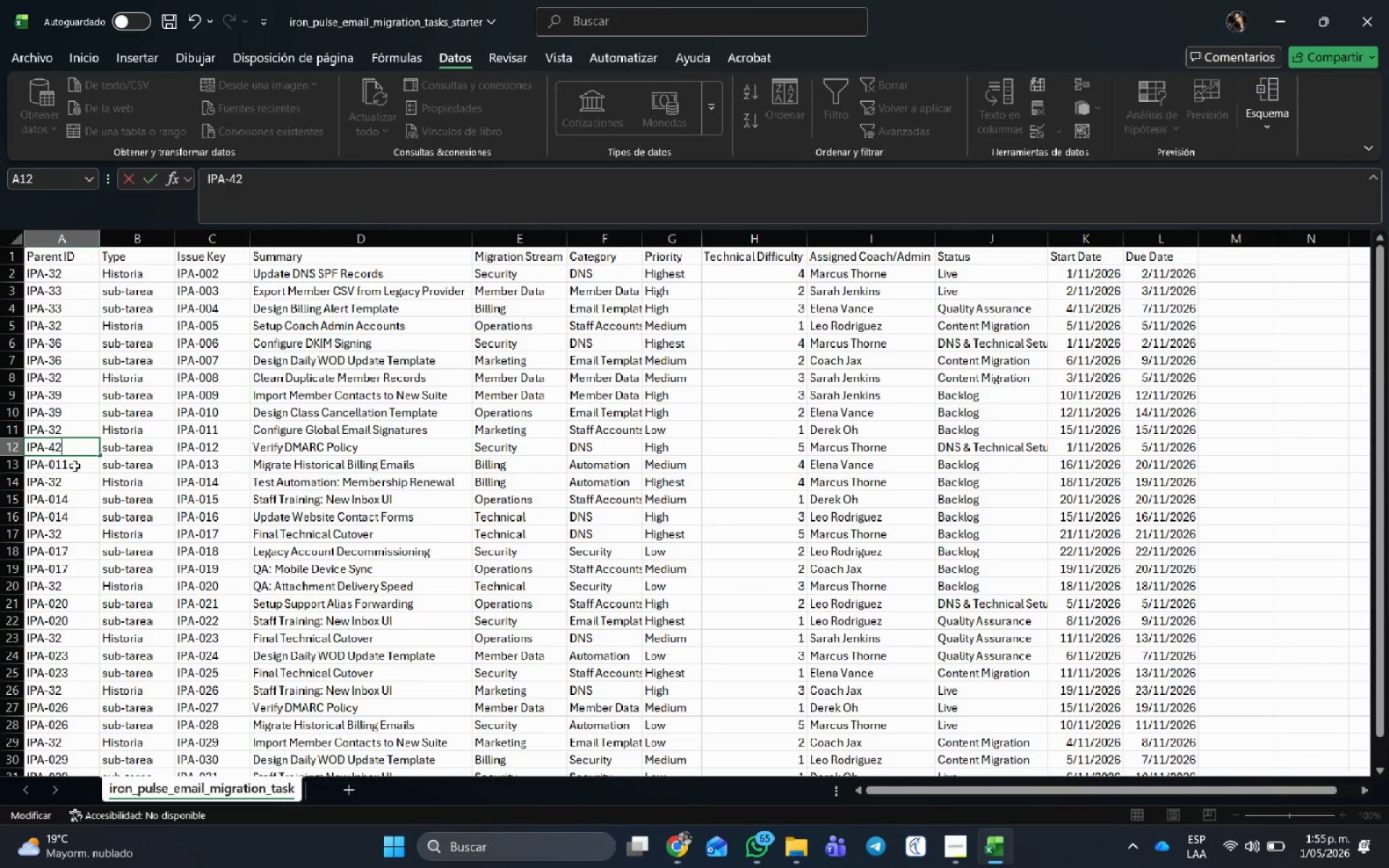 
double_click([75, 465])
 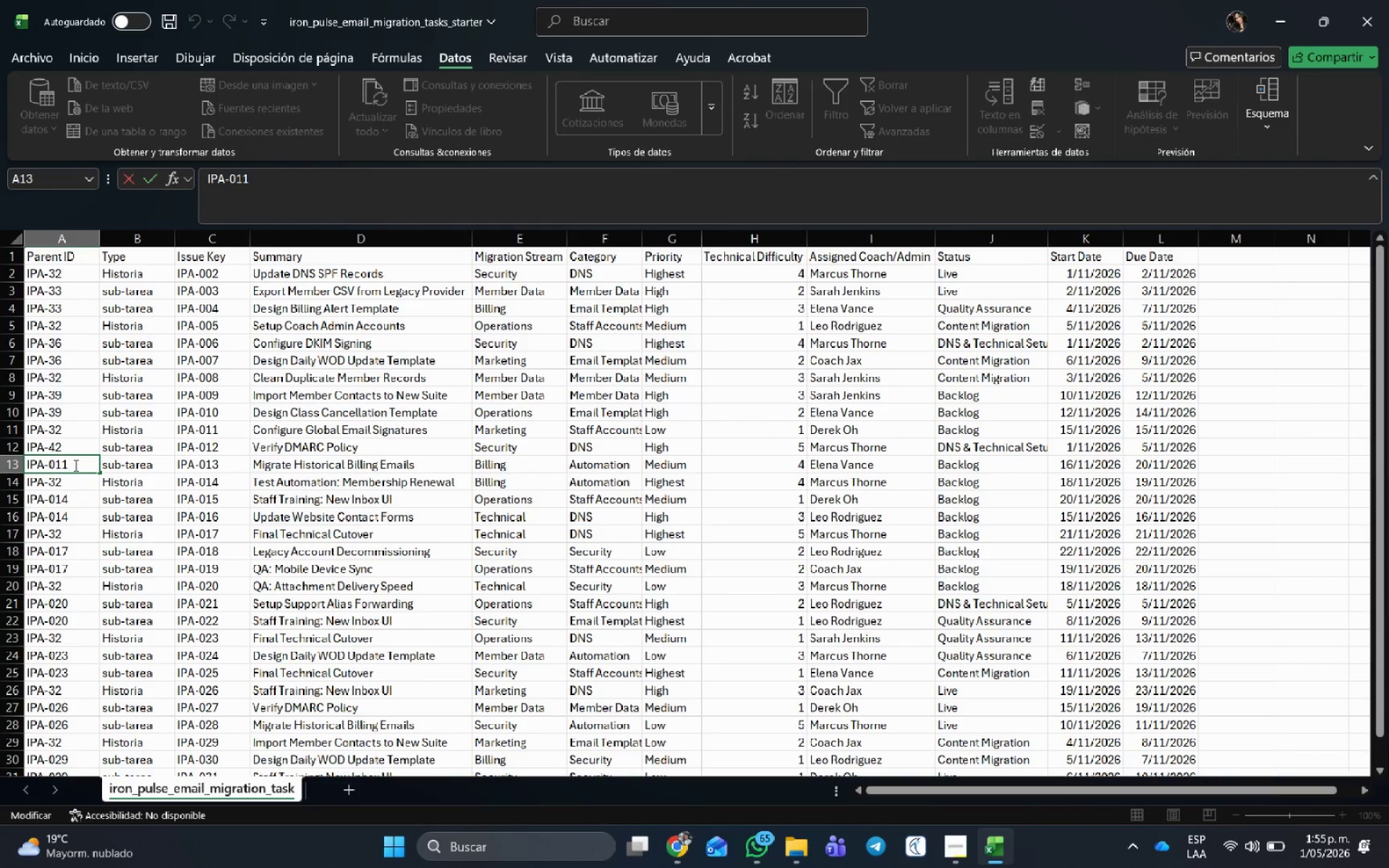 
left_click_drag(start_coordinate=[75, 465], to_coordinate=[49, 464])
 